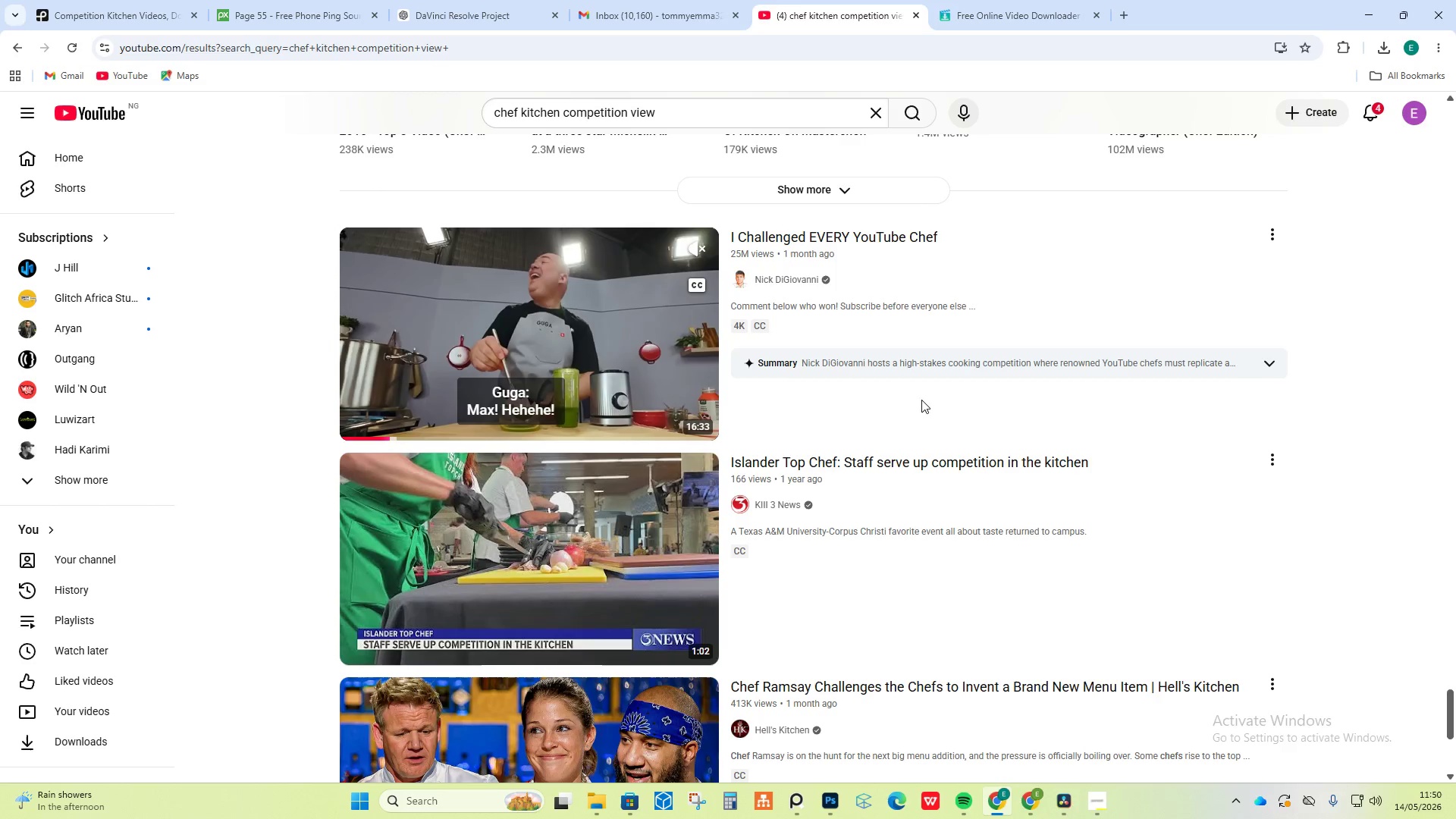 
scroll: coordinate [1215, 350], scroll_direction: down, amount: 16.0
 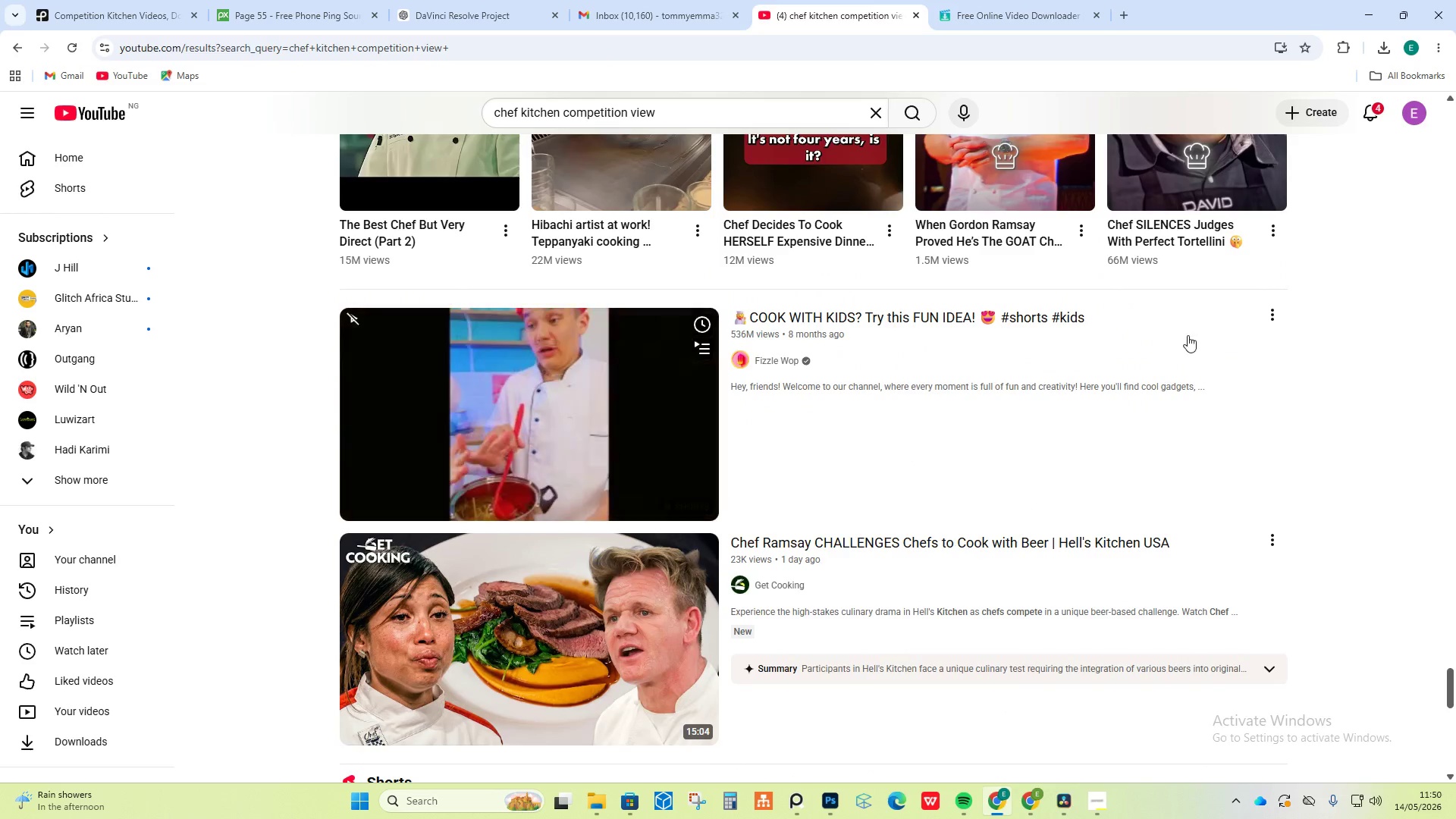 
scroll: coordinate [1314, 364], scroll_direction: down, amount: 17.0
 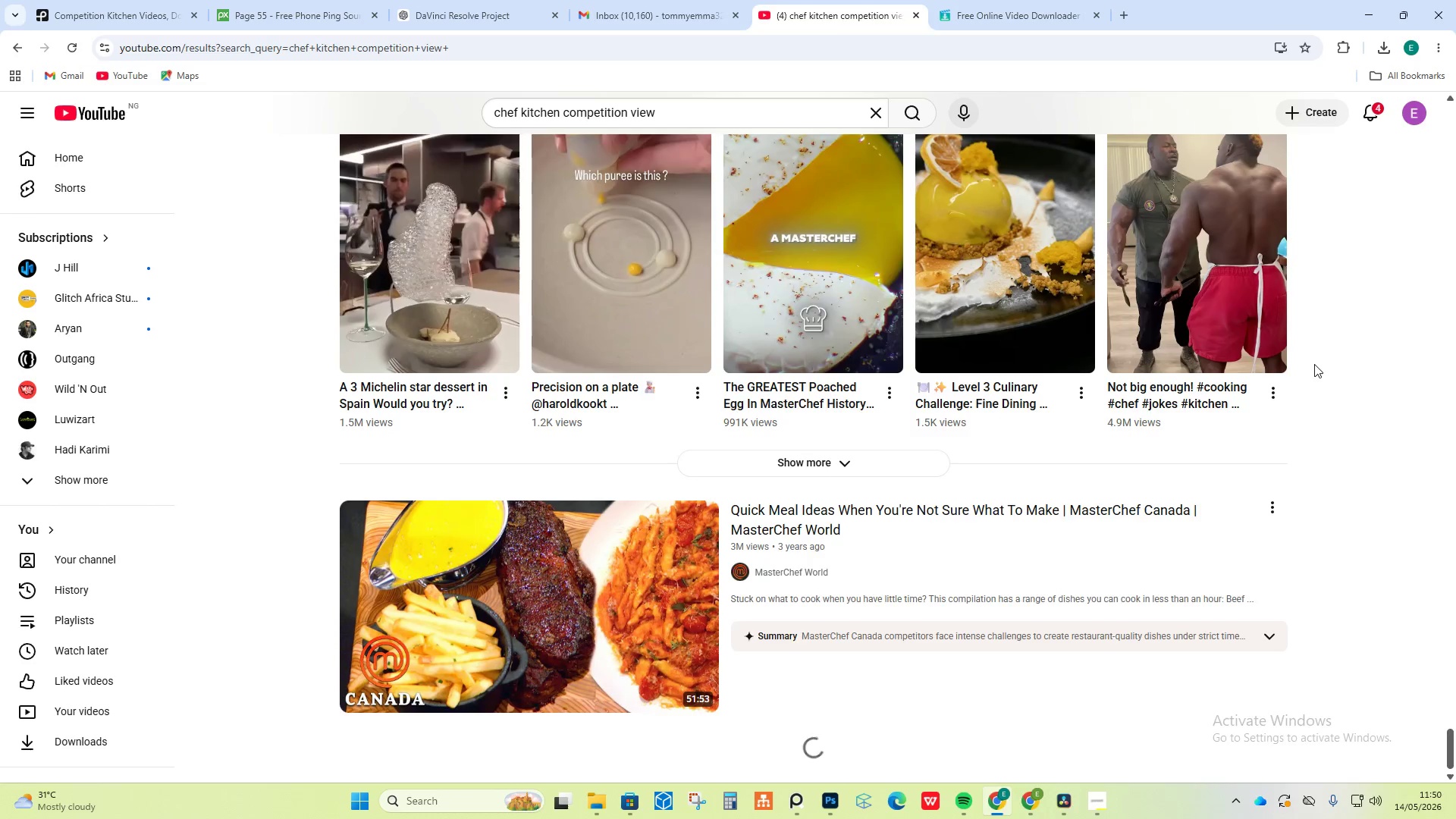 
scroll: coordinate [1278, 374], scroll_direction: down, amount: 36.0
 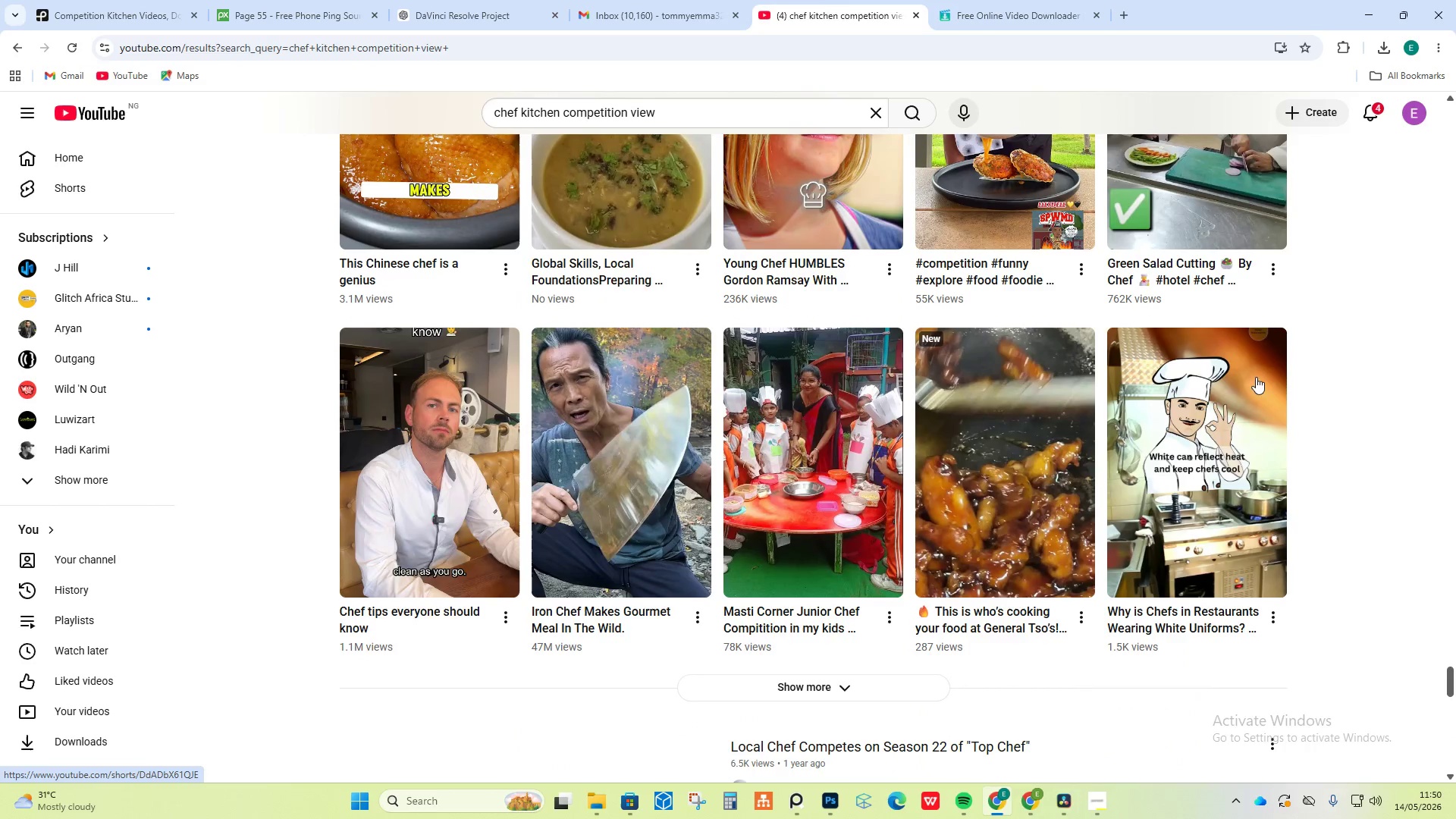 
scroll: coordinate [1276, 396], scroll_direction: down, amount: 22.0
 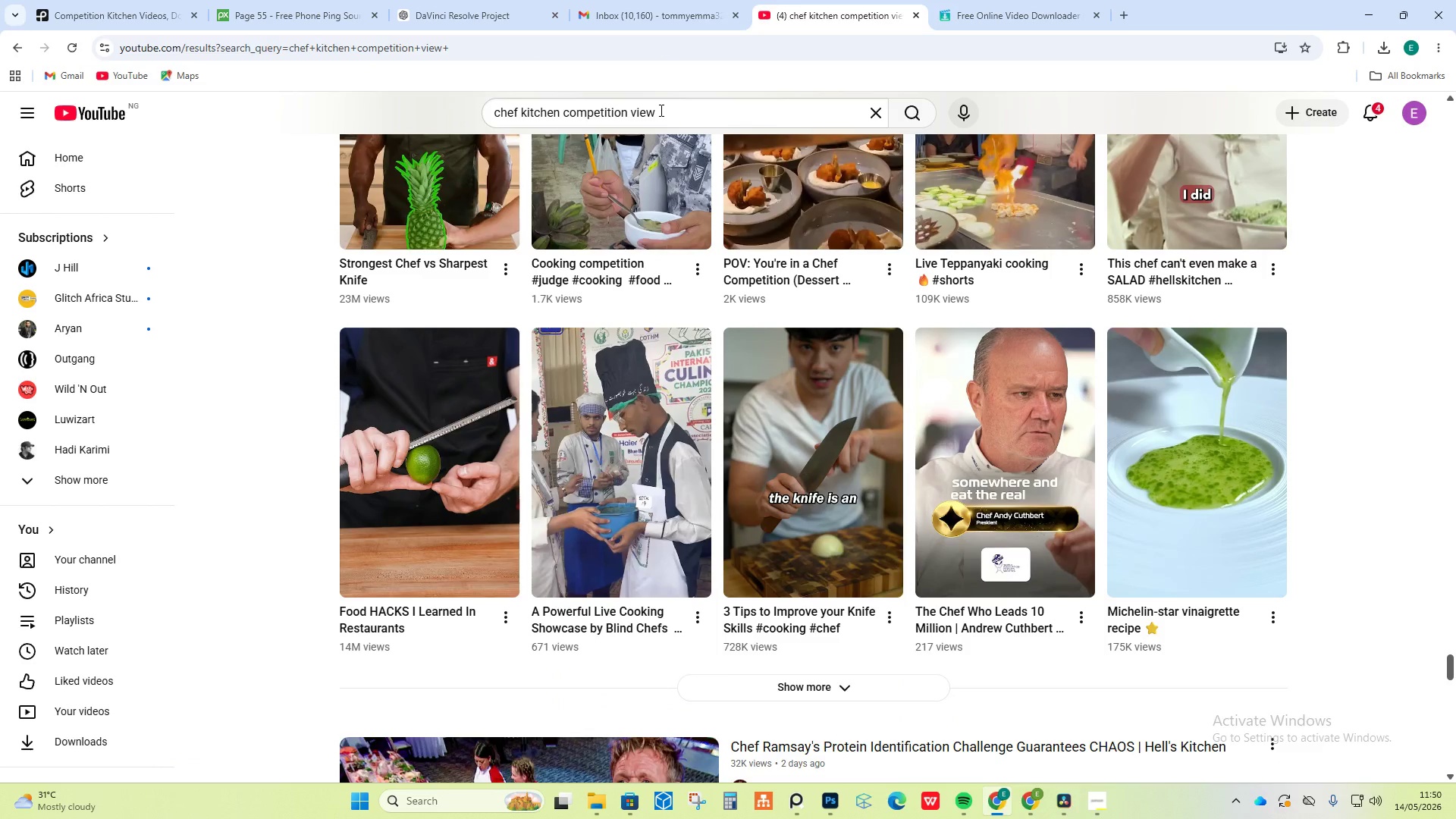 
left_click_drag(start_coordinate=[520, 111], to_coordinate=[485, 109])
 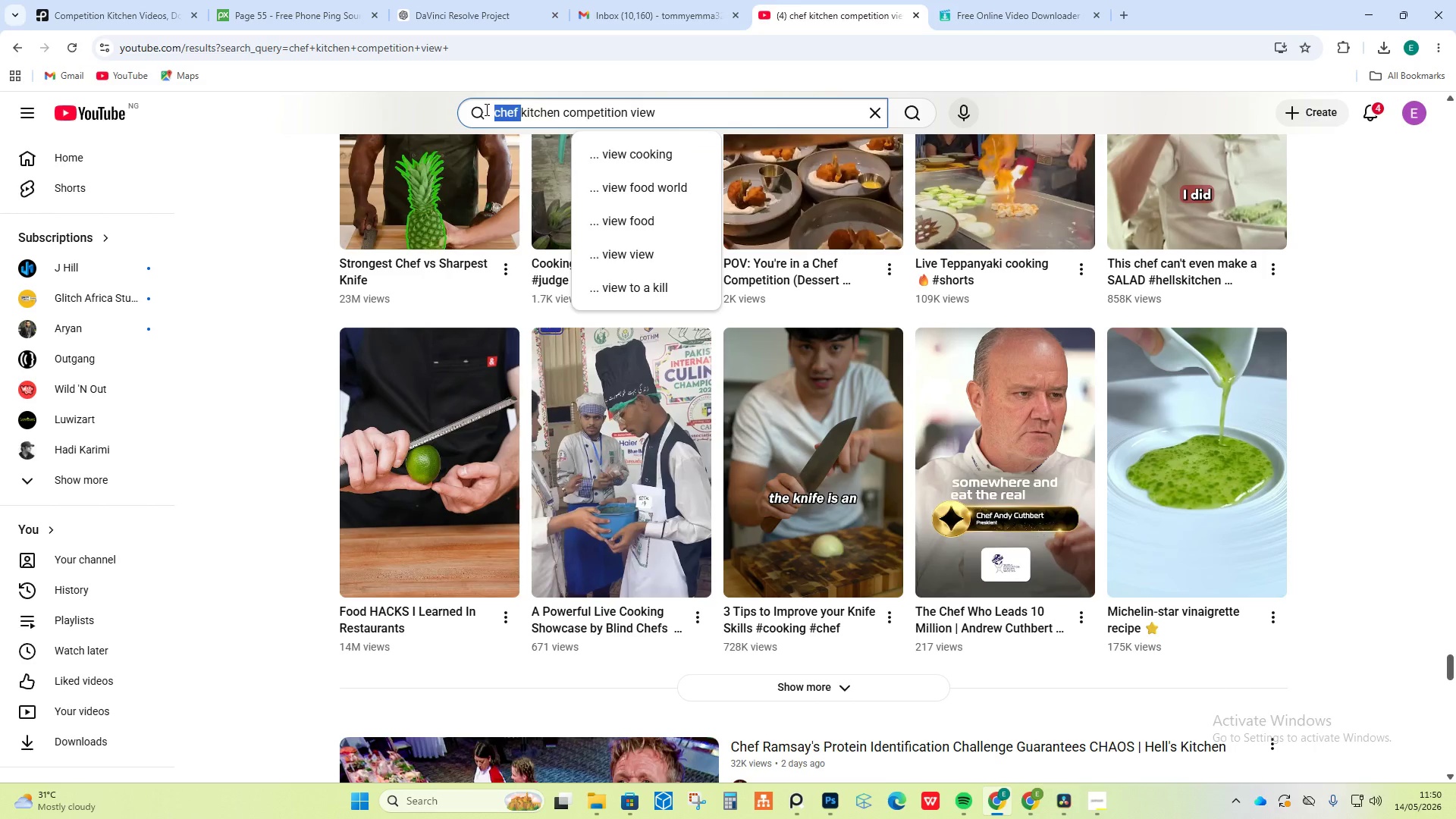 
key(Backspace)
 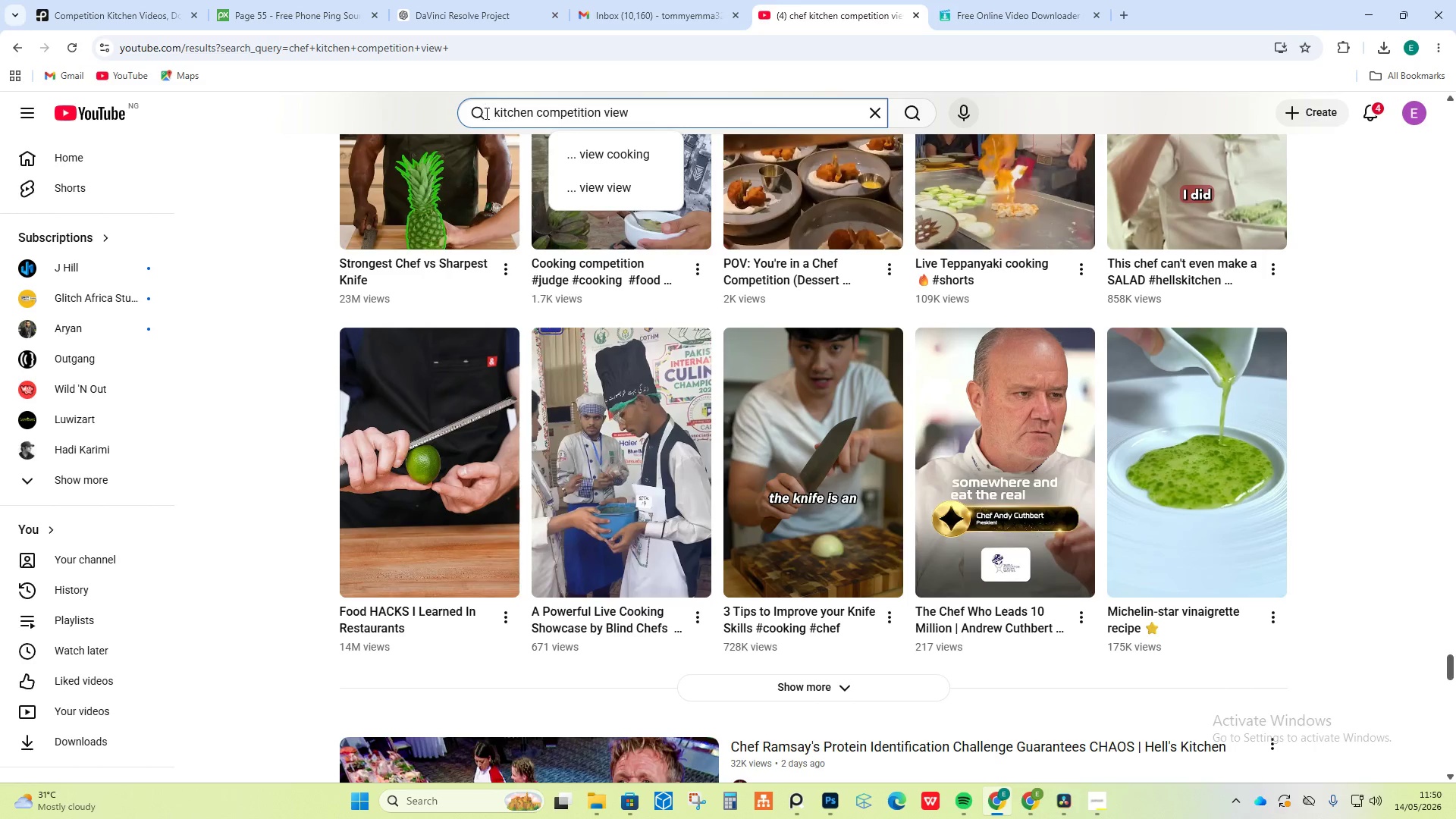 
key(Enter)
 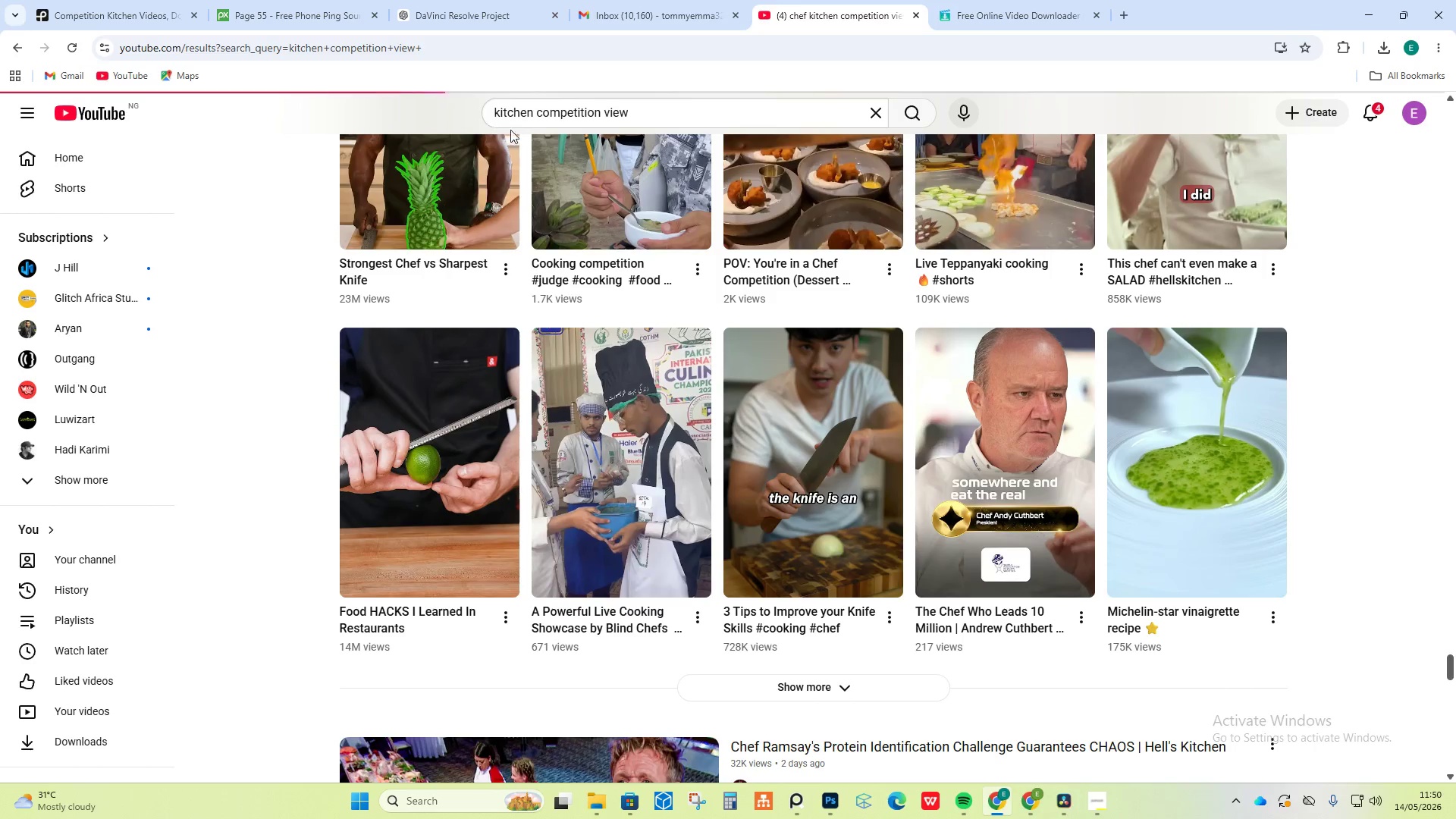 
mouse_move([560, 128])
 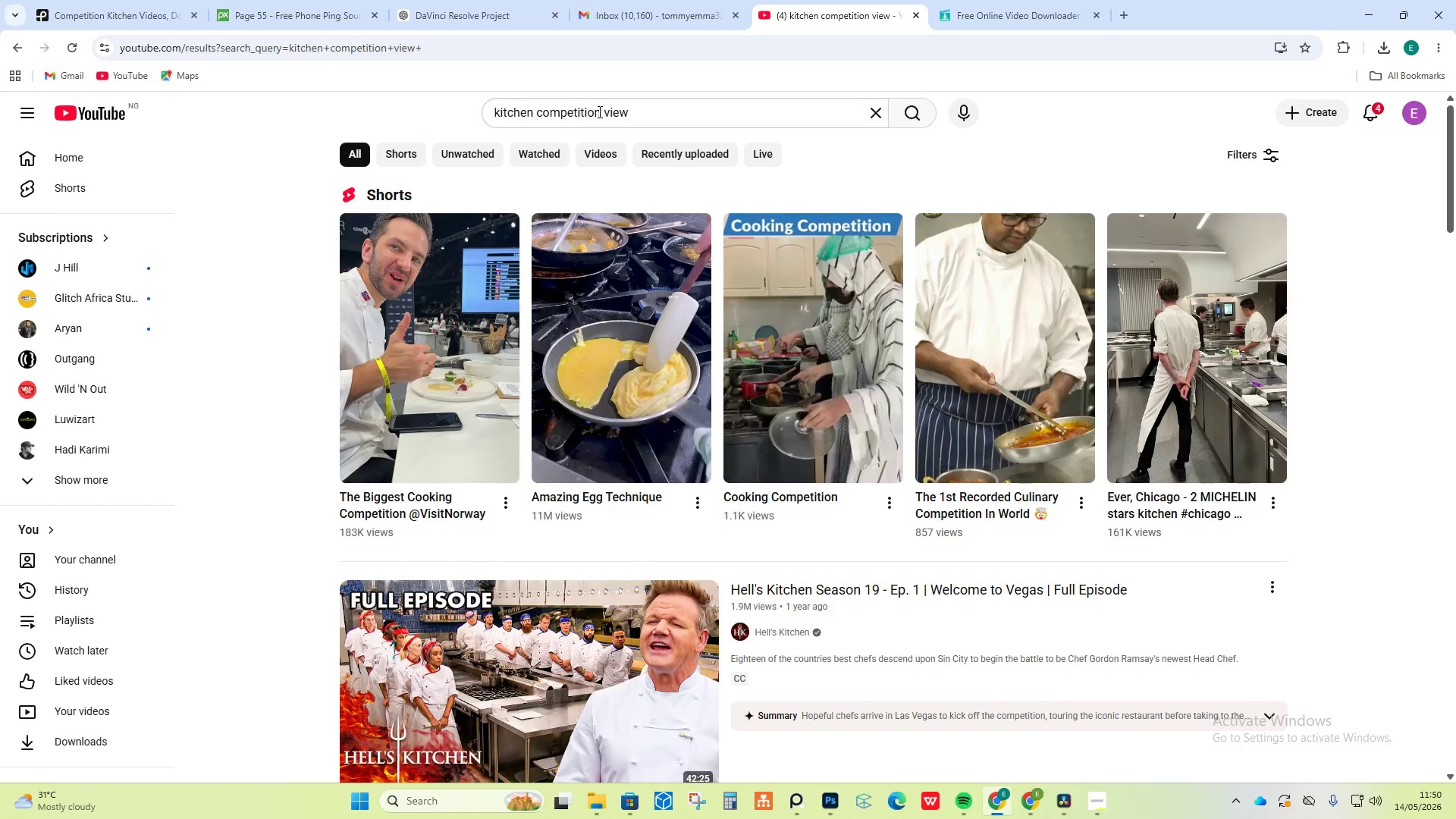 
left_click_drag(start_coordinate=[598, 111], to_coordinate=[538, 115])
 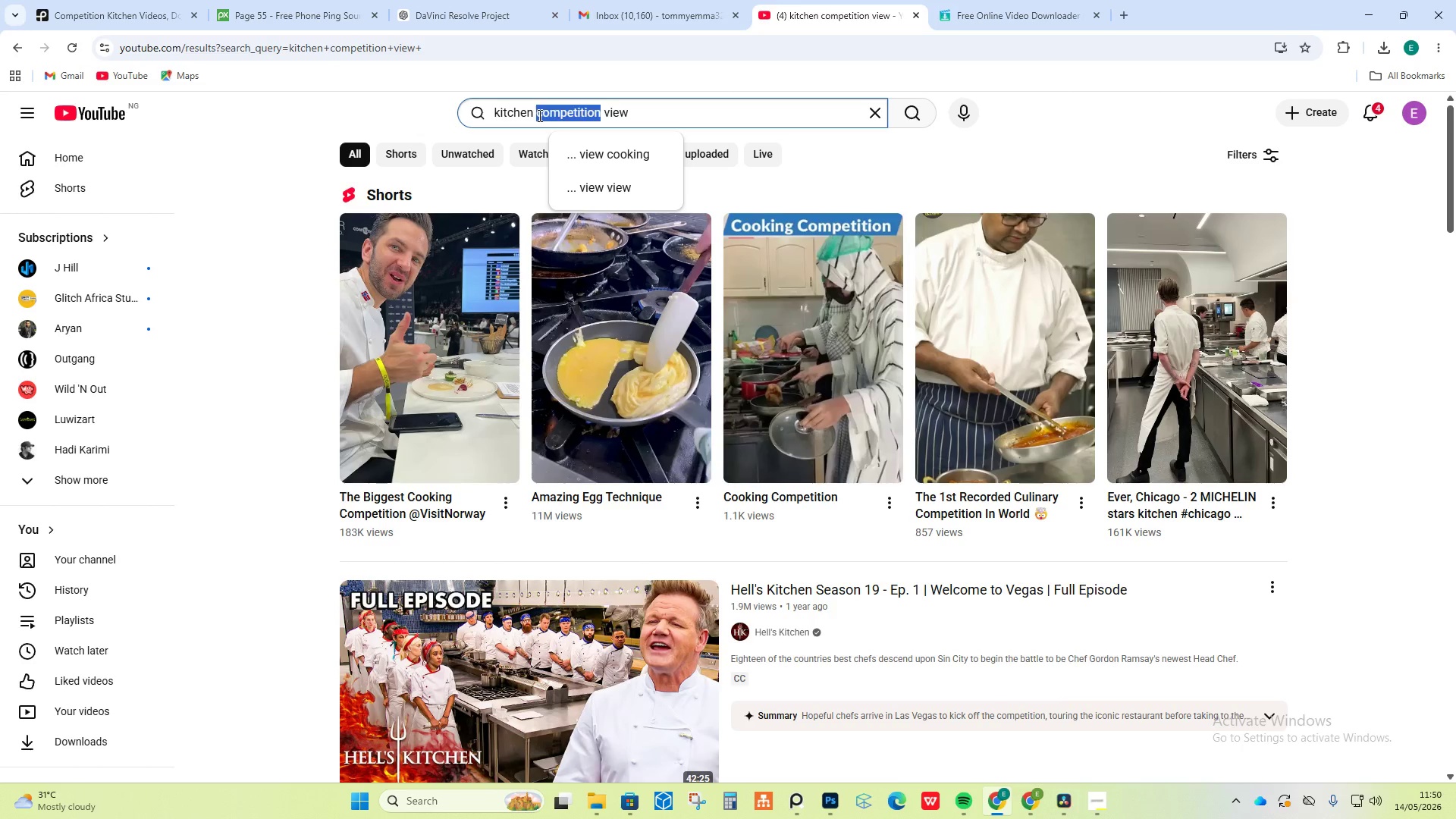 
key(Backspace)
 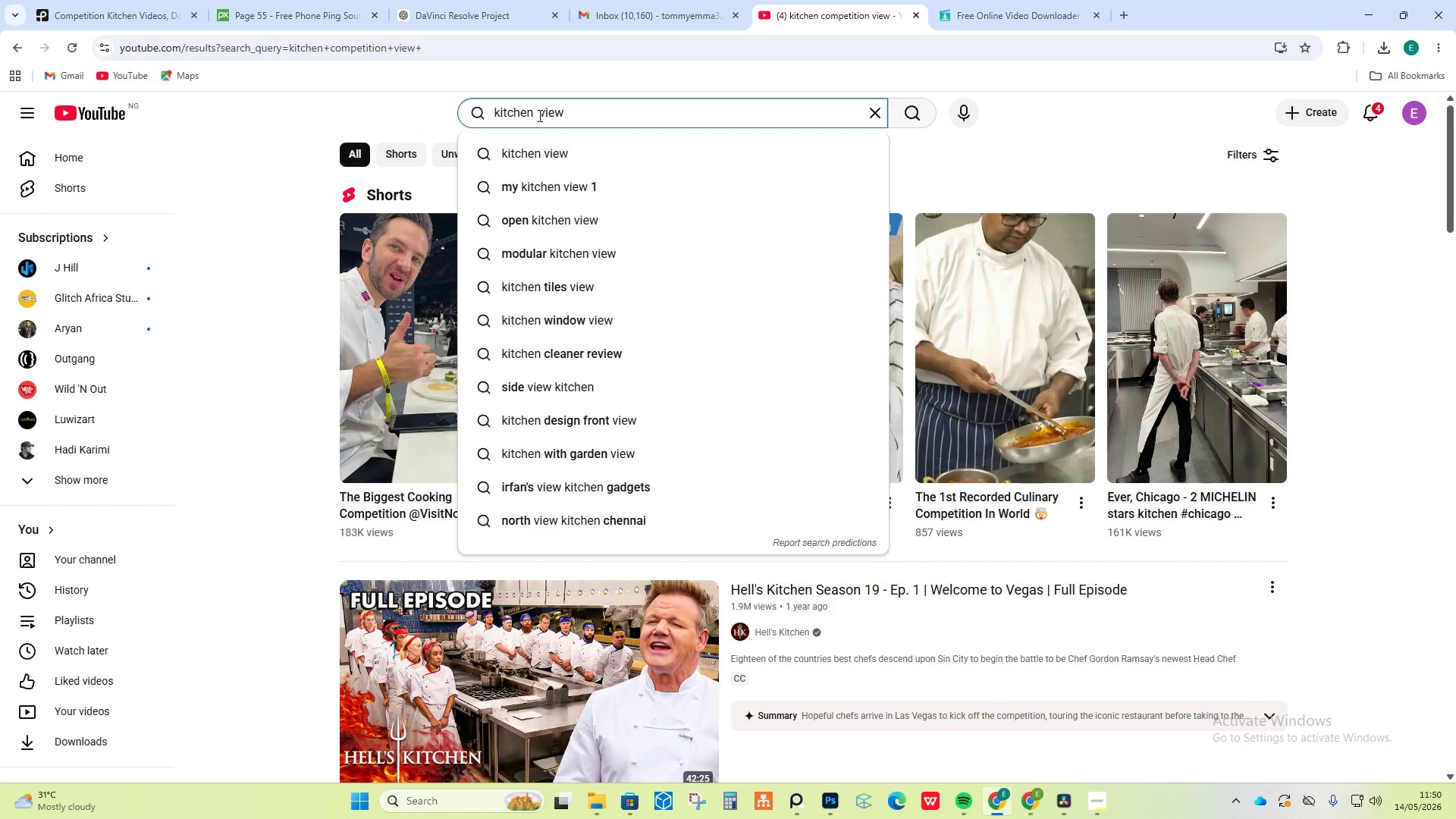 
key(Enter)
 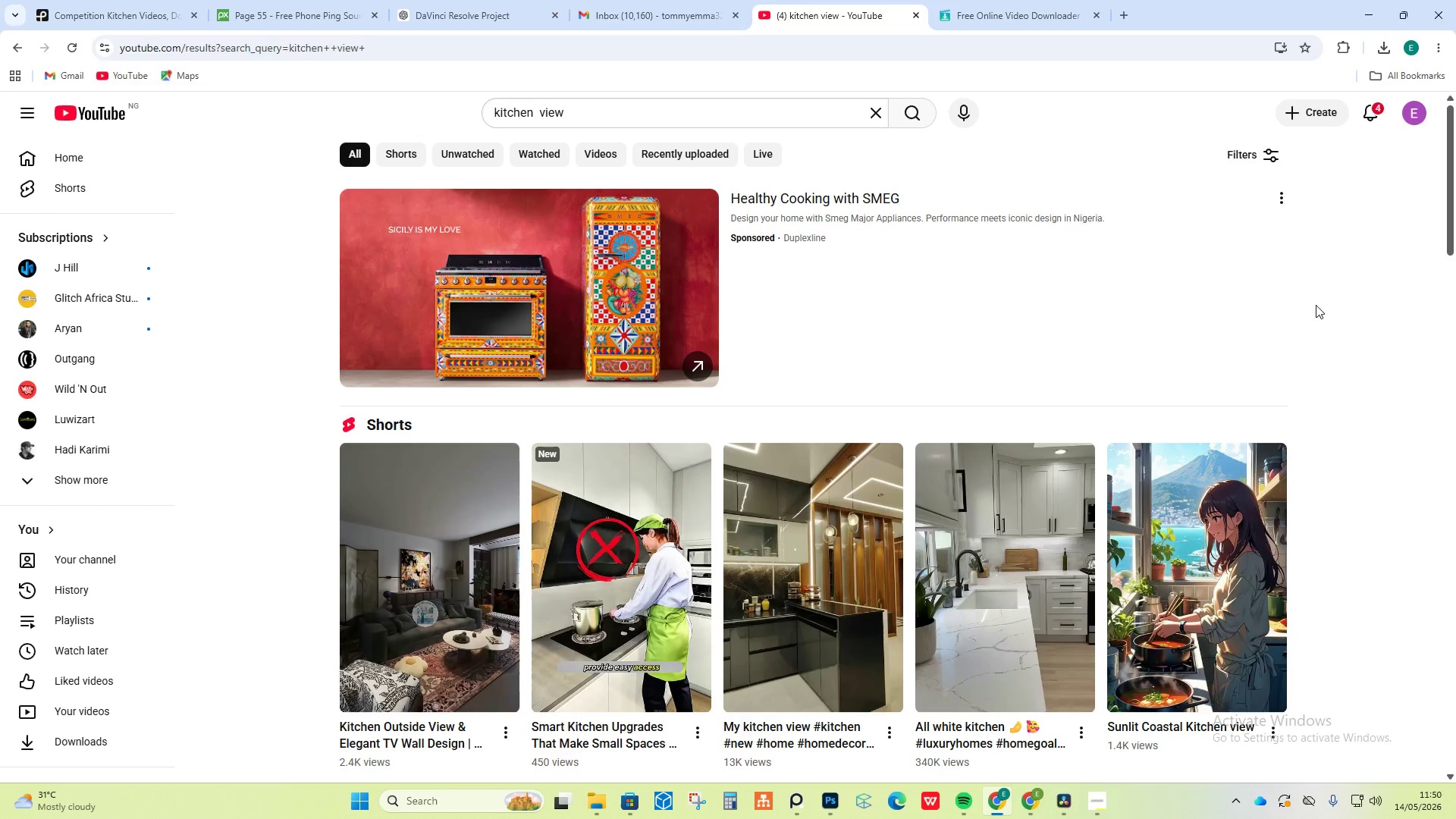 
scroll: coordinate [1183, 396], scroll_direction: down, amount: 36.0
 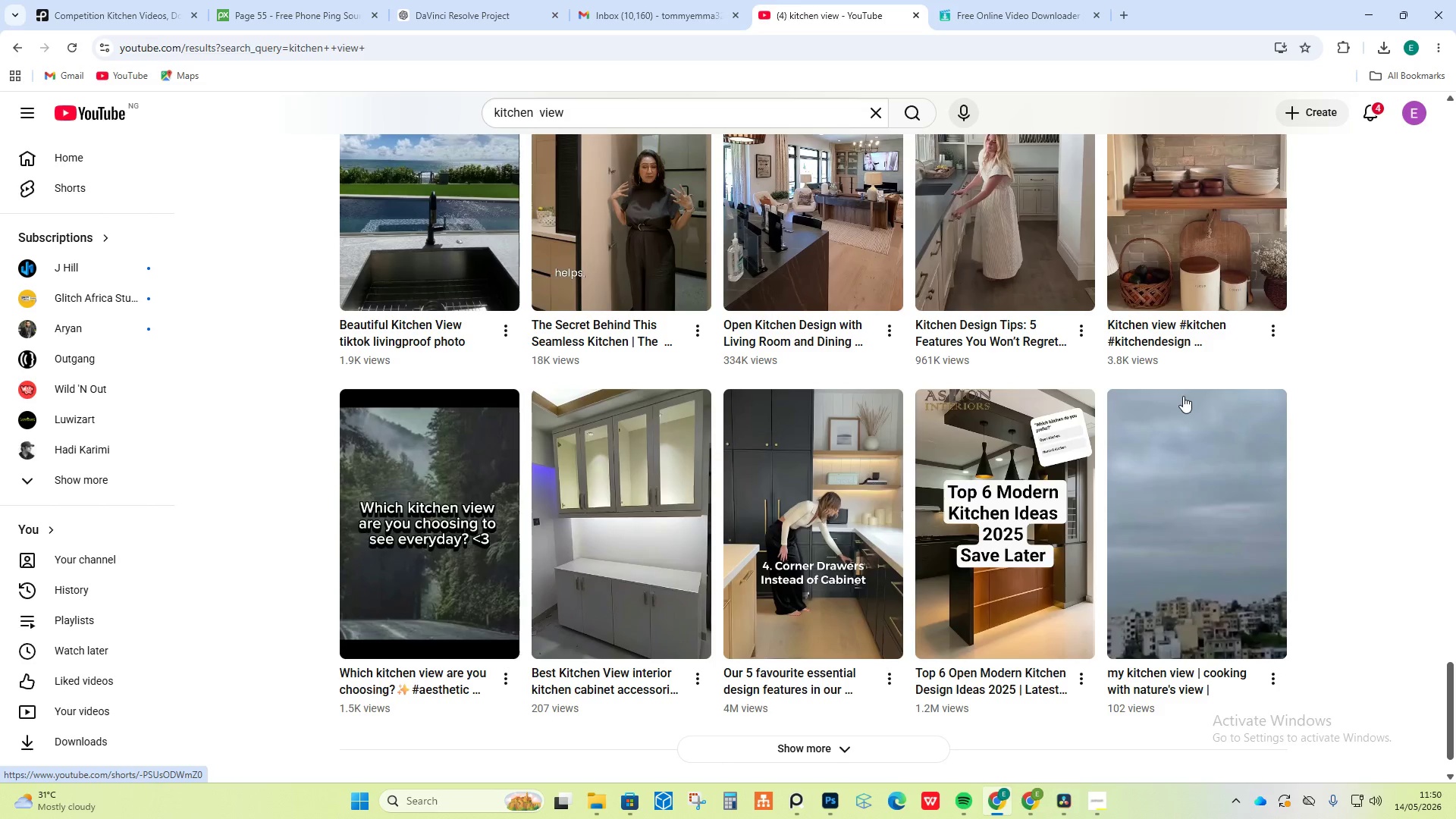 
scroll: coordinate [1183, 396], scroll_direction: down, amount: 6.0
 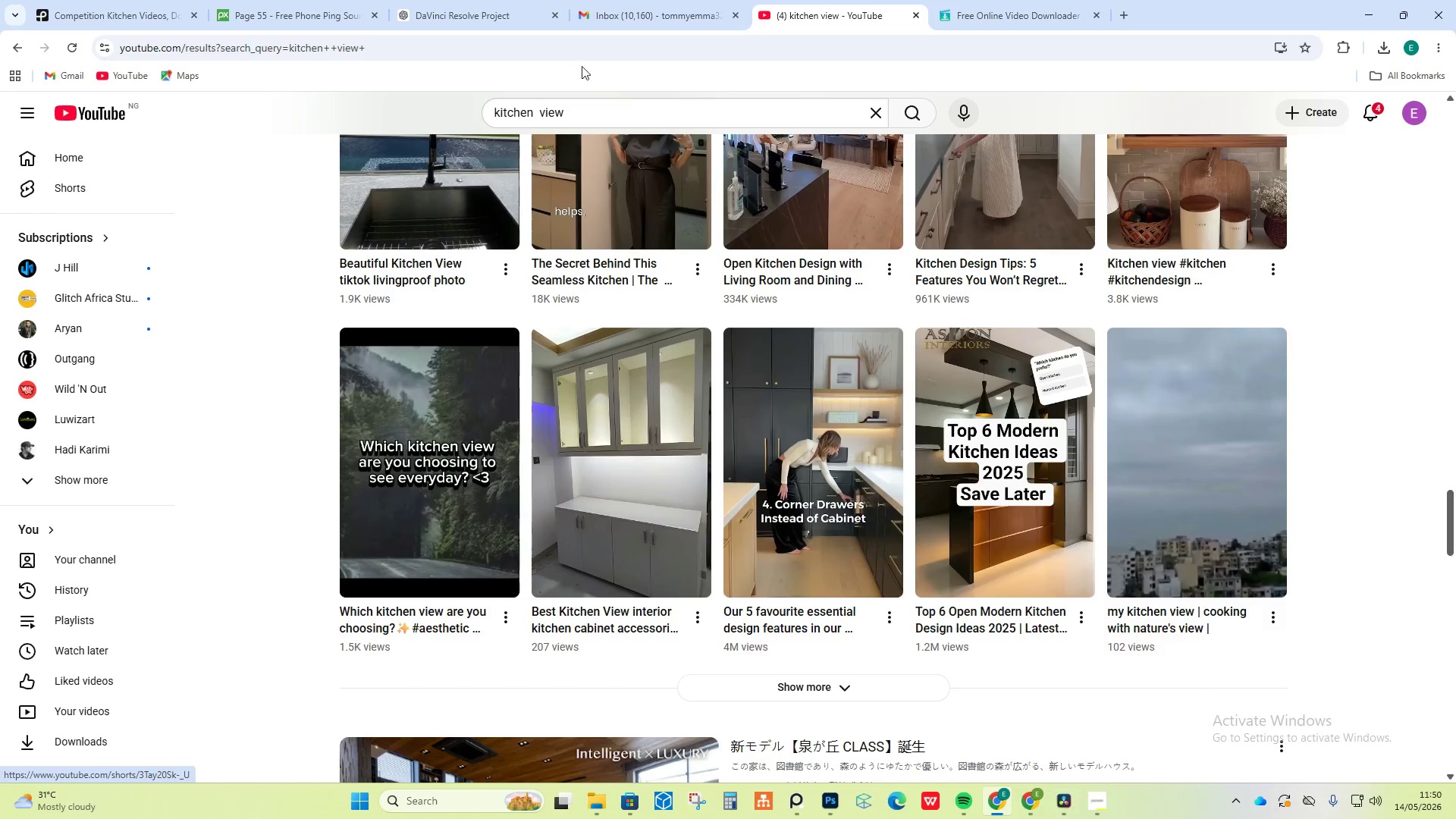 
left_click_drag(start_coordinate=[573, 109], to_coordinate=[538, 109])
 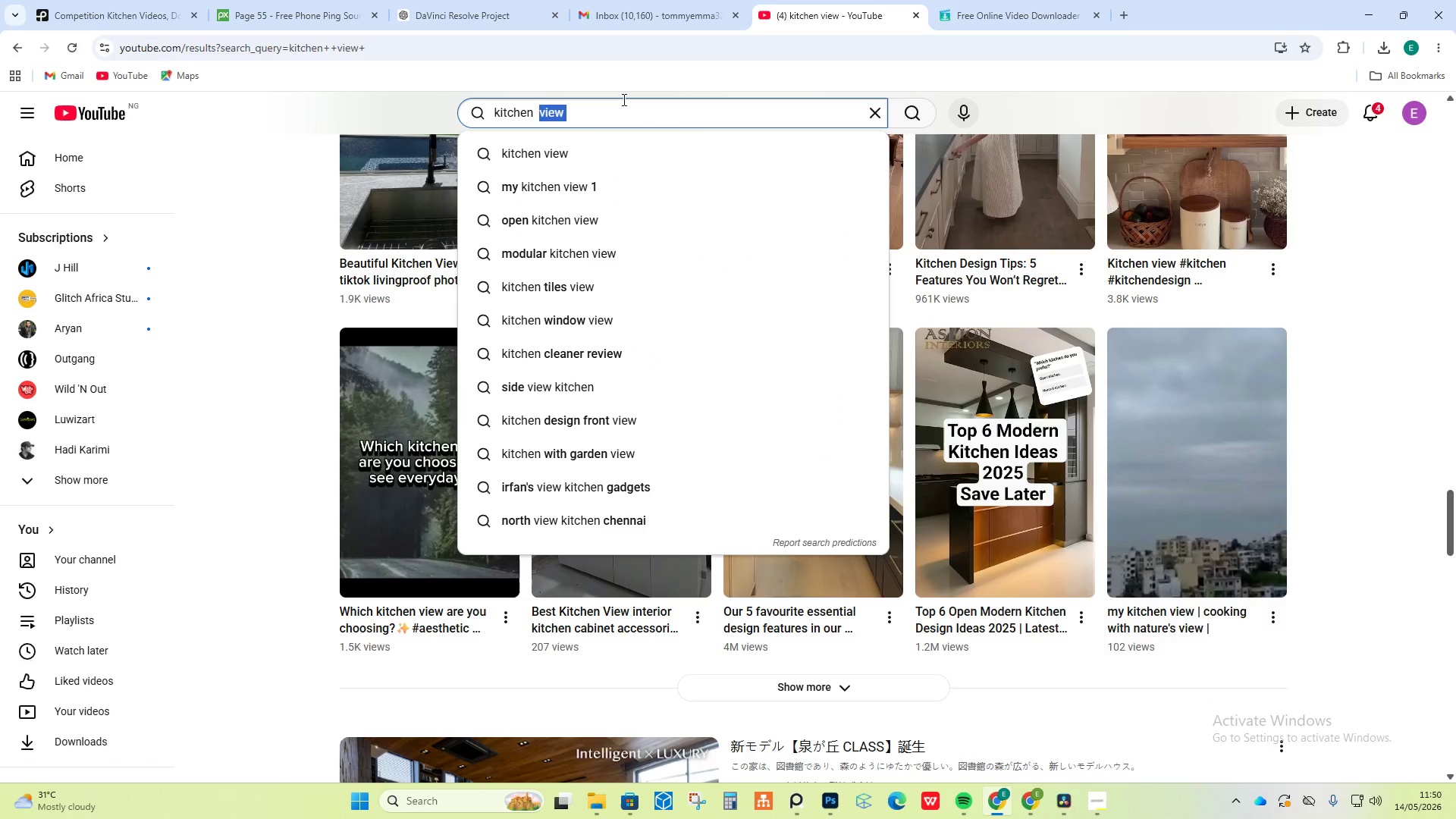 
key(Backspace)
 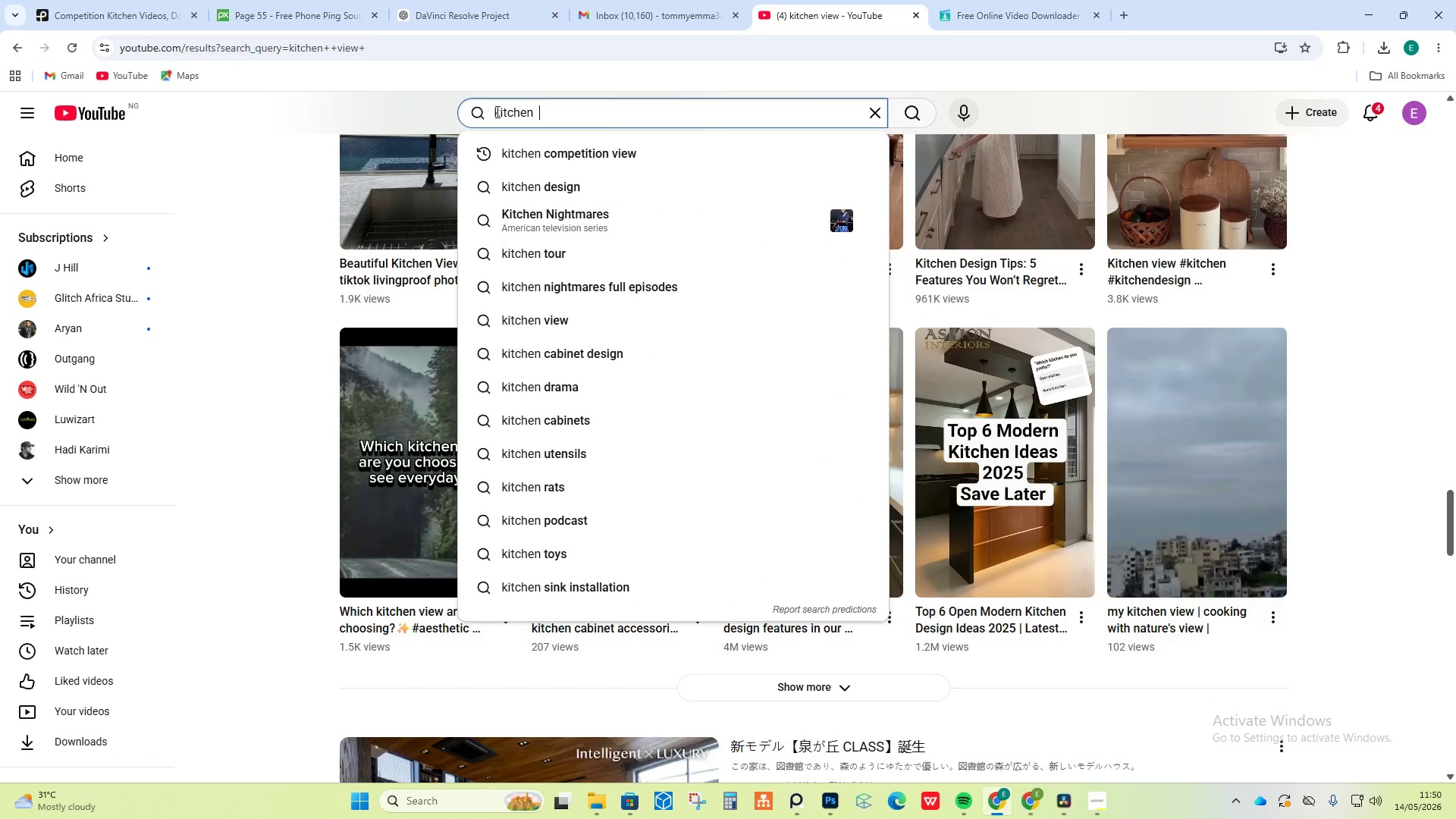 
left_click([496, 111])
 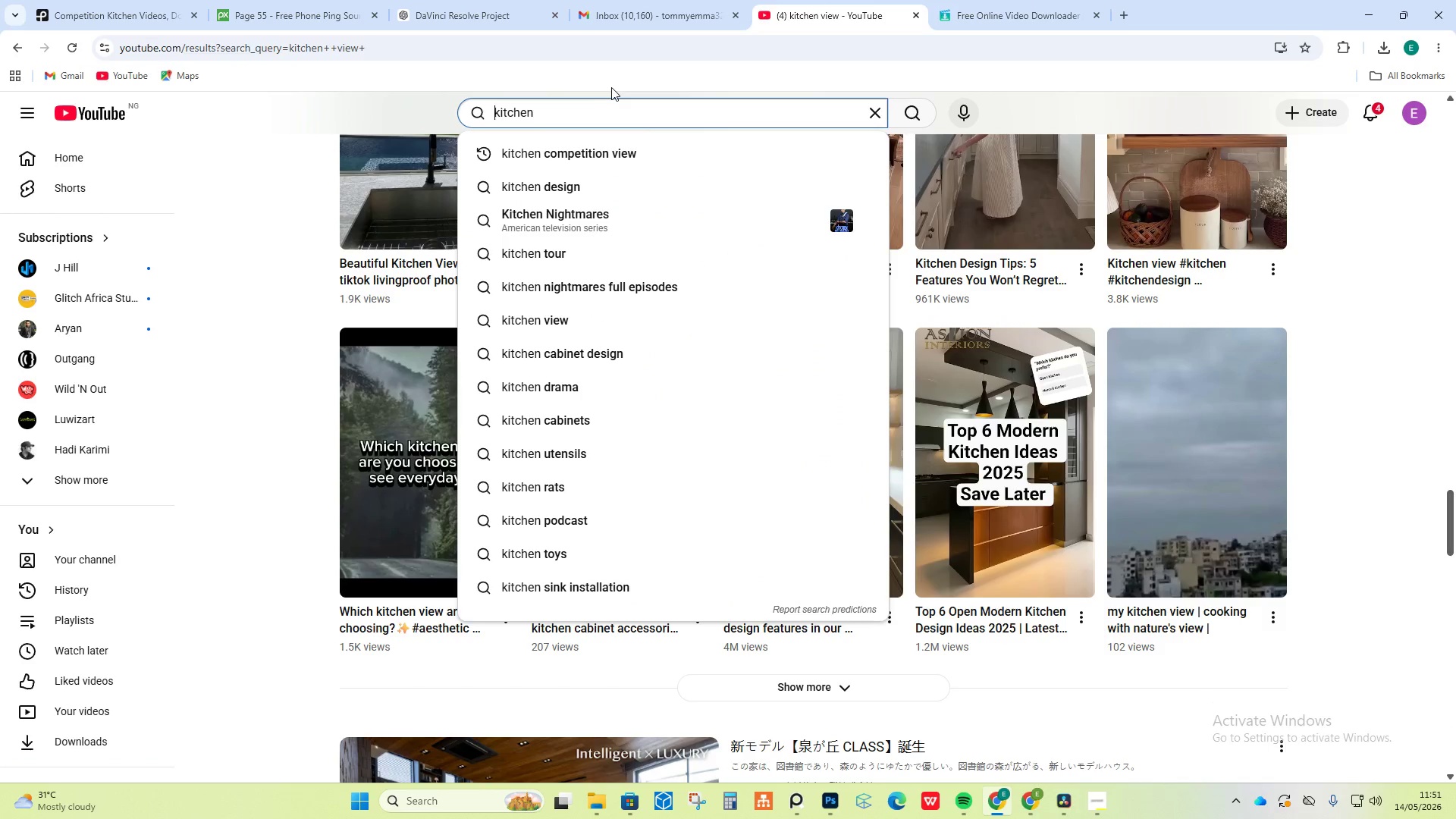 
left_click([566, 113])
 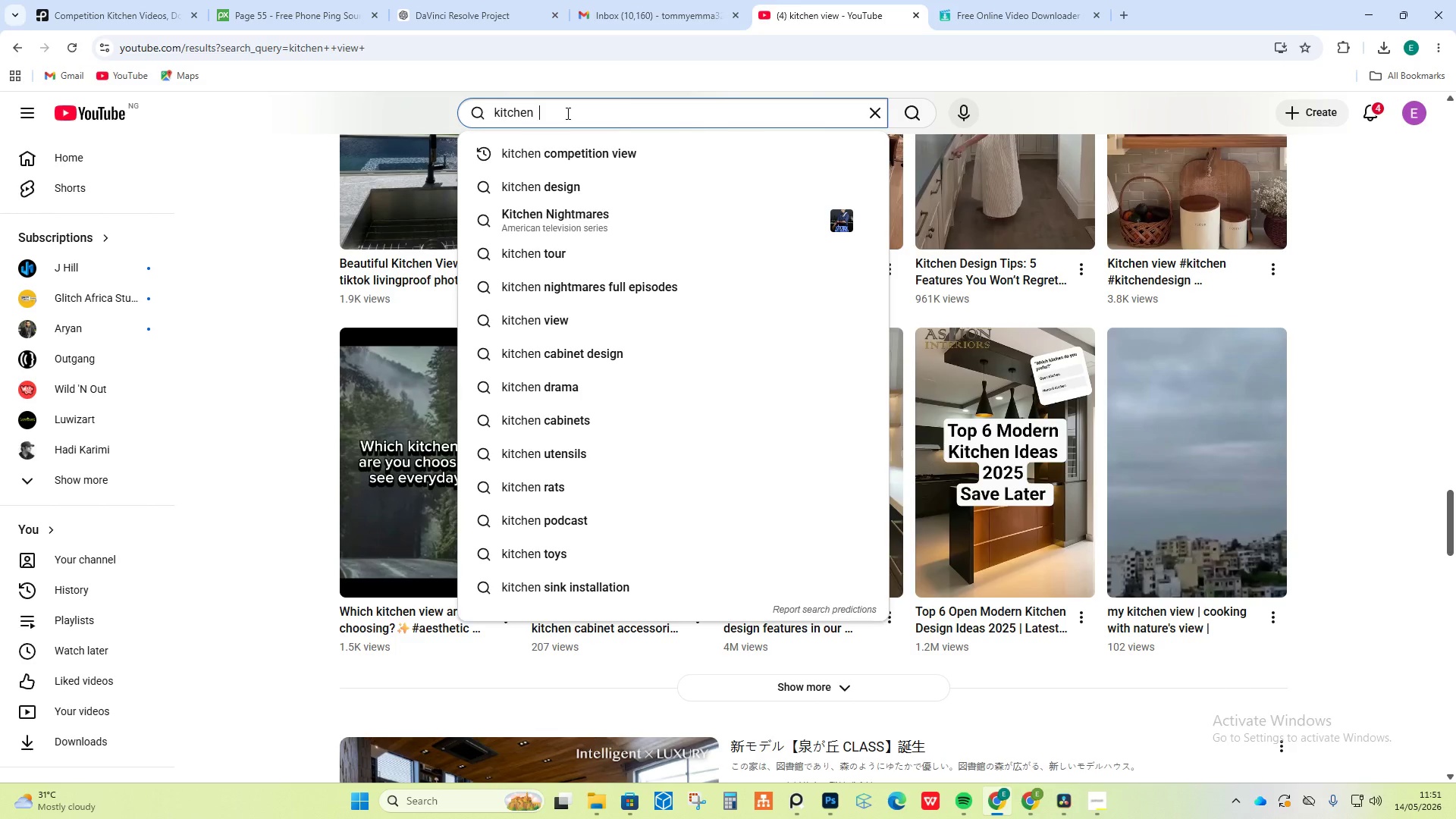 
type(USED FOR COMP)
key(Backspace)
key(Backspace)
type(NTEST)
 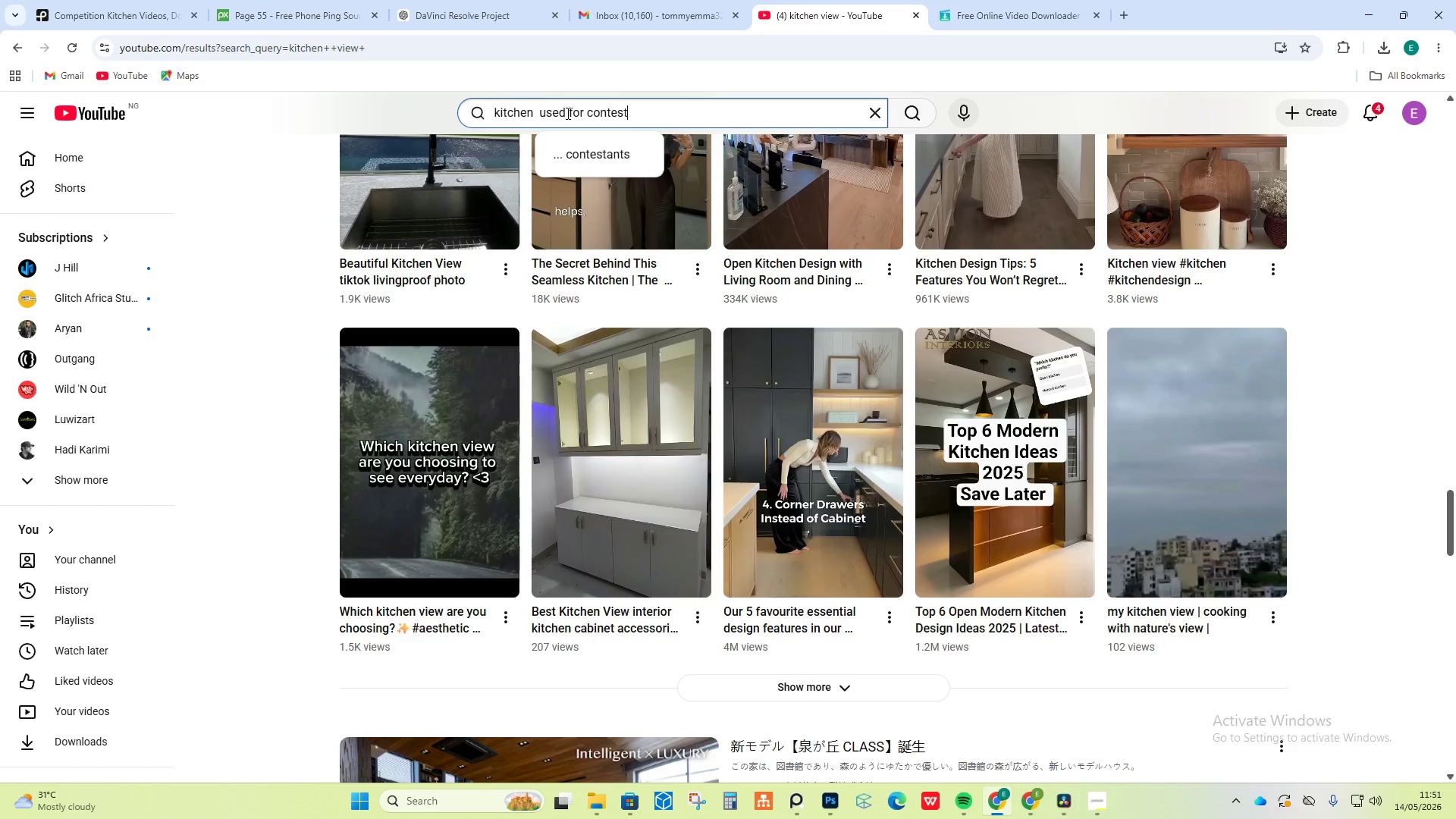 
key(Enter)
 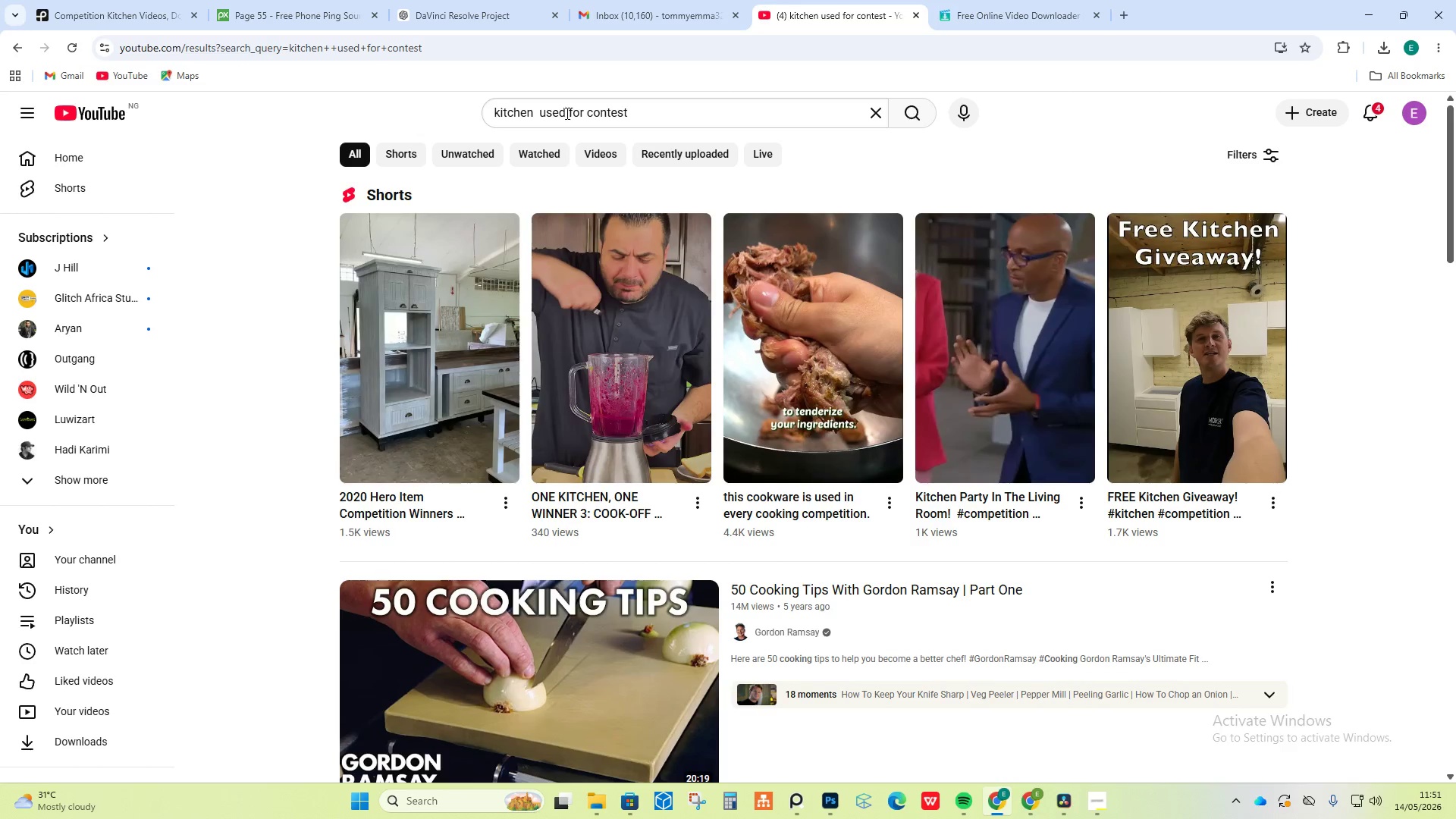 
scroll: coordinate [921, 505], scroll_direction: down, amount: 37.0
 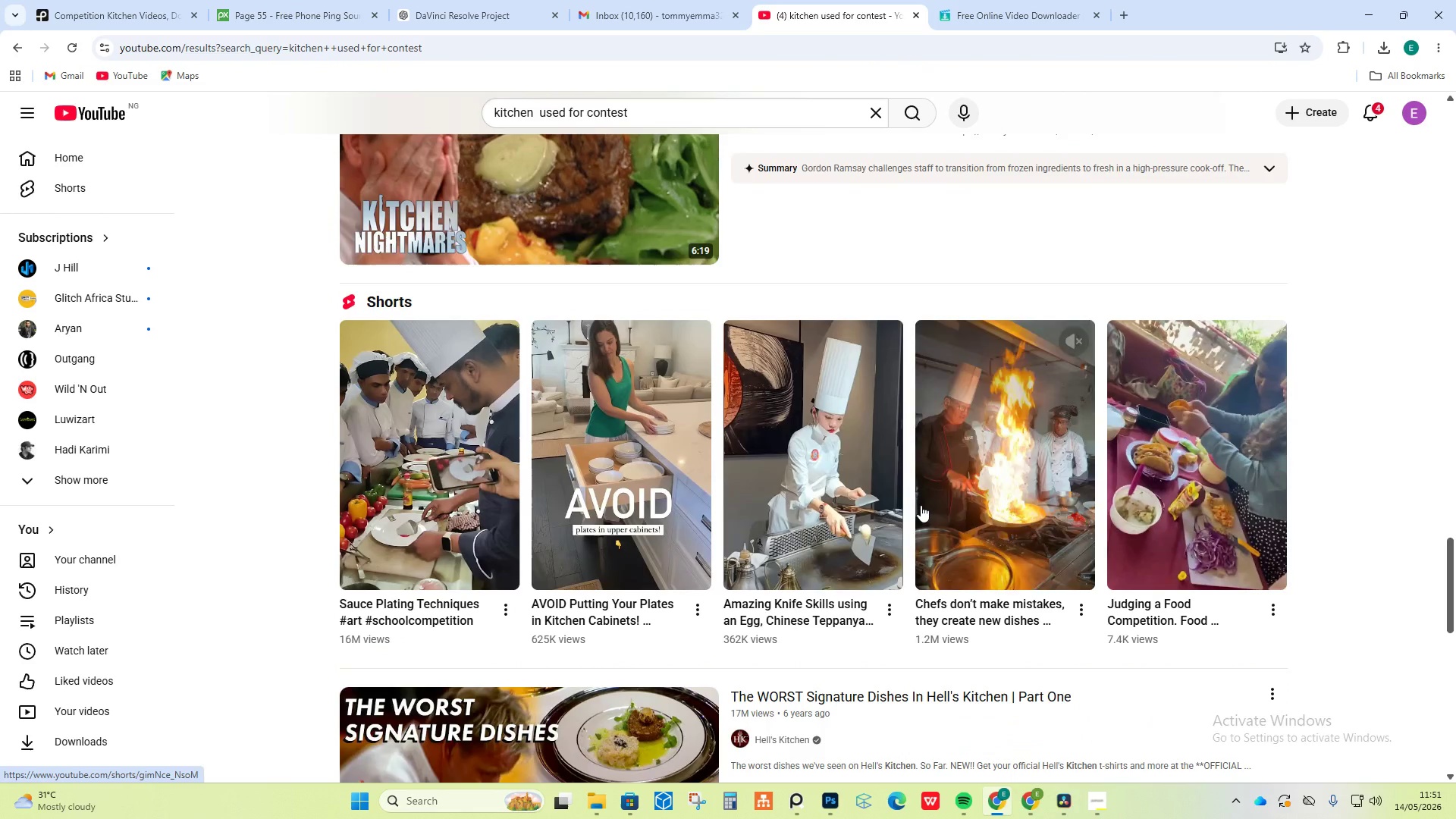 
scroll: coordinate [899, 518], scroll_direction: down, amount: 19.0
 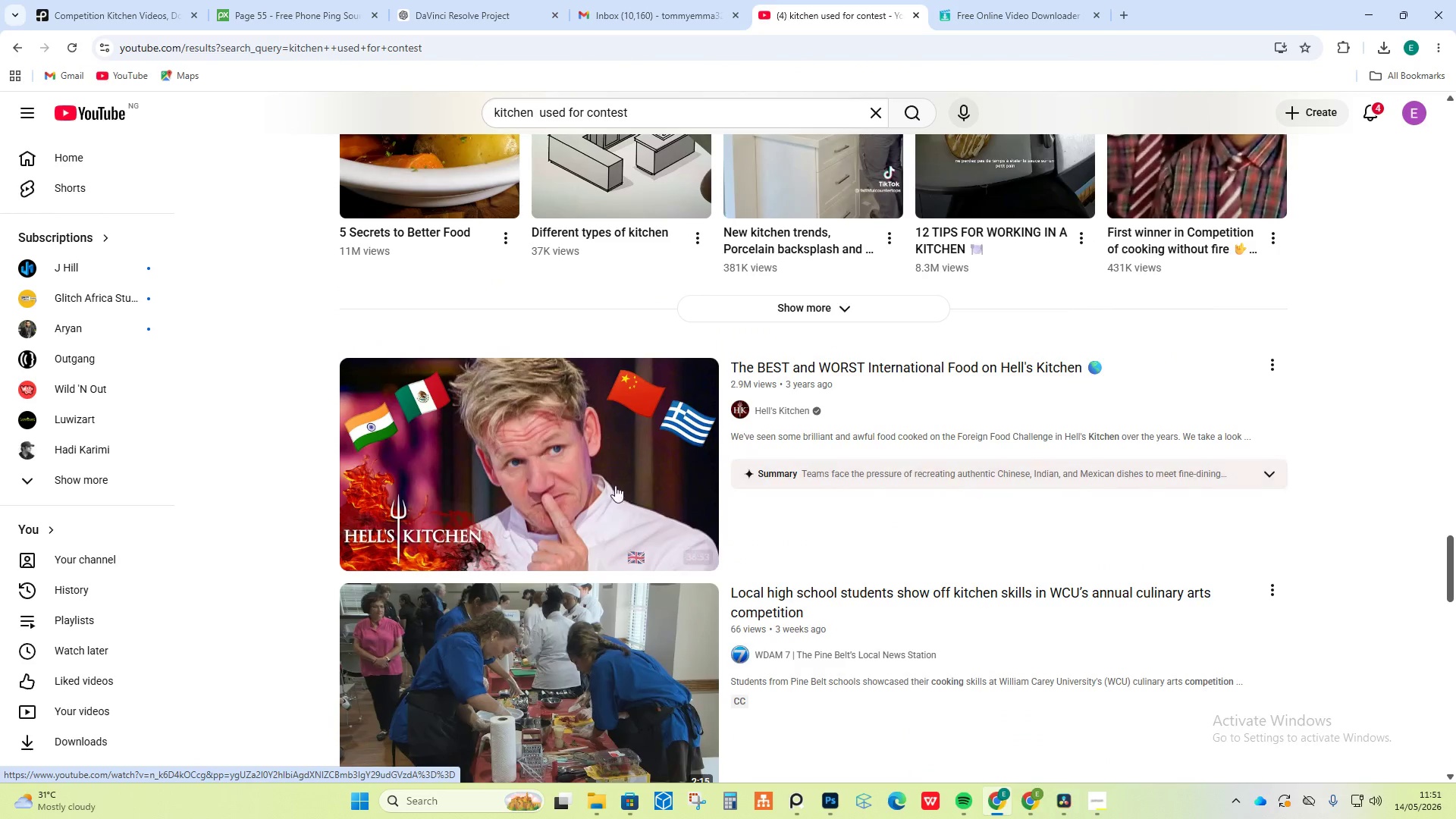 
mouse_move([570, 490])
 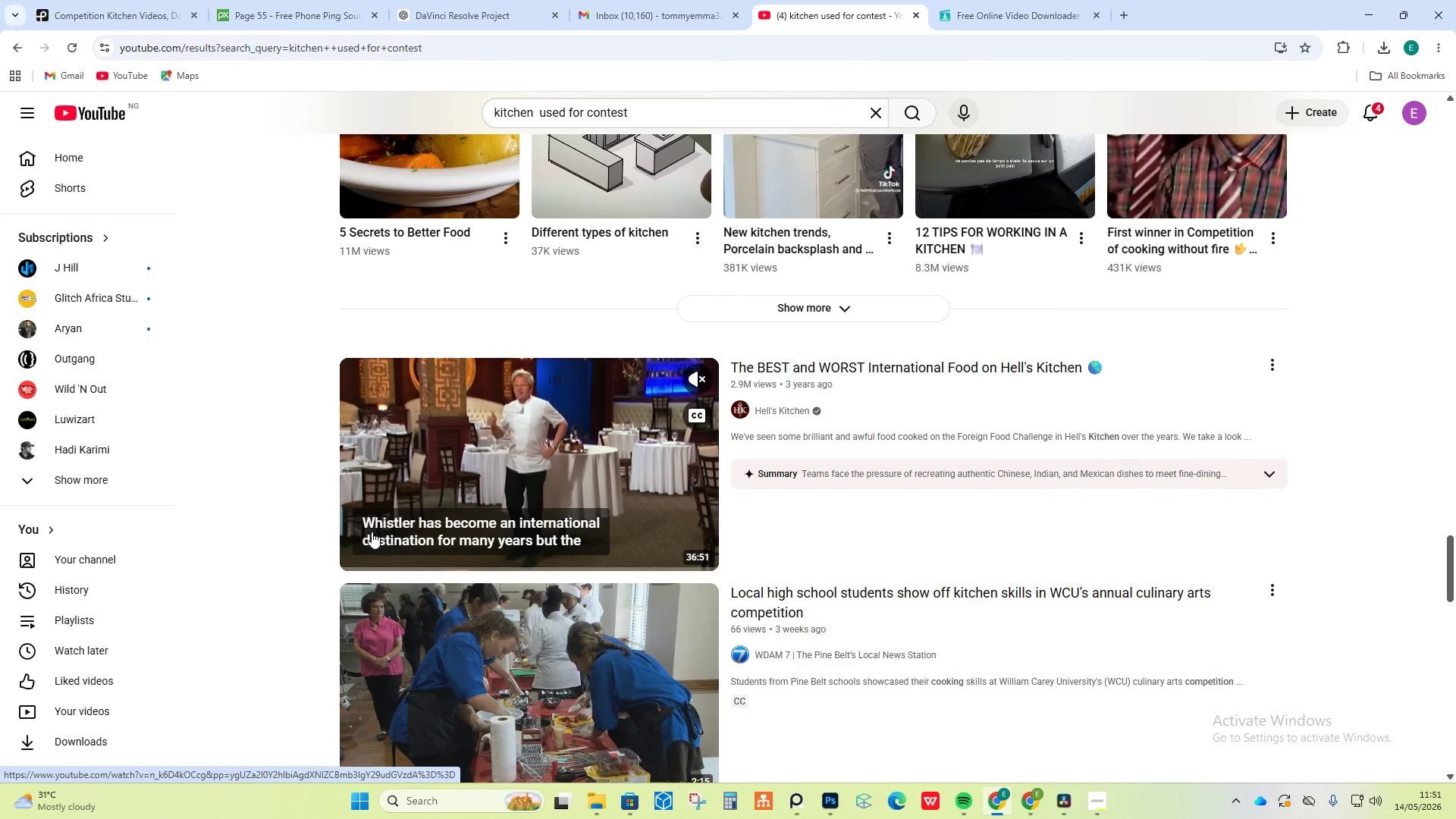 
mouse_move([369, 560])
 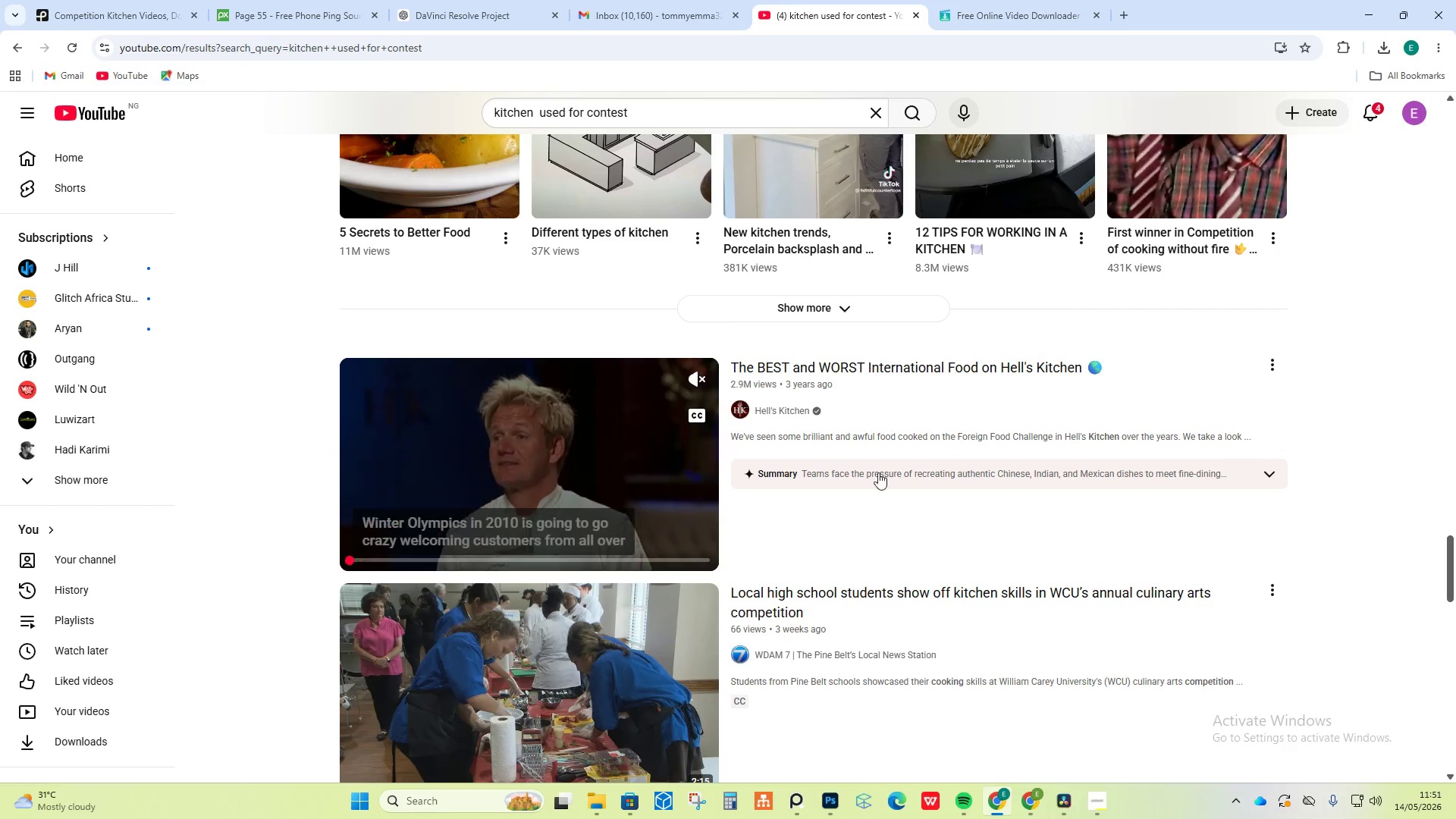 
left_click([1370, 0])
 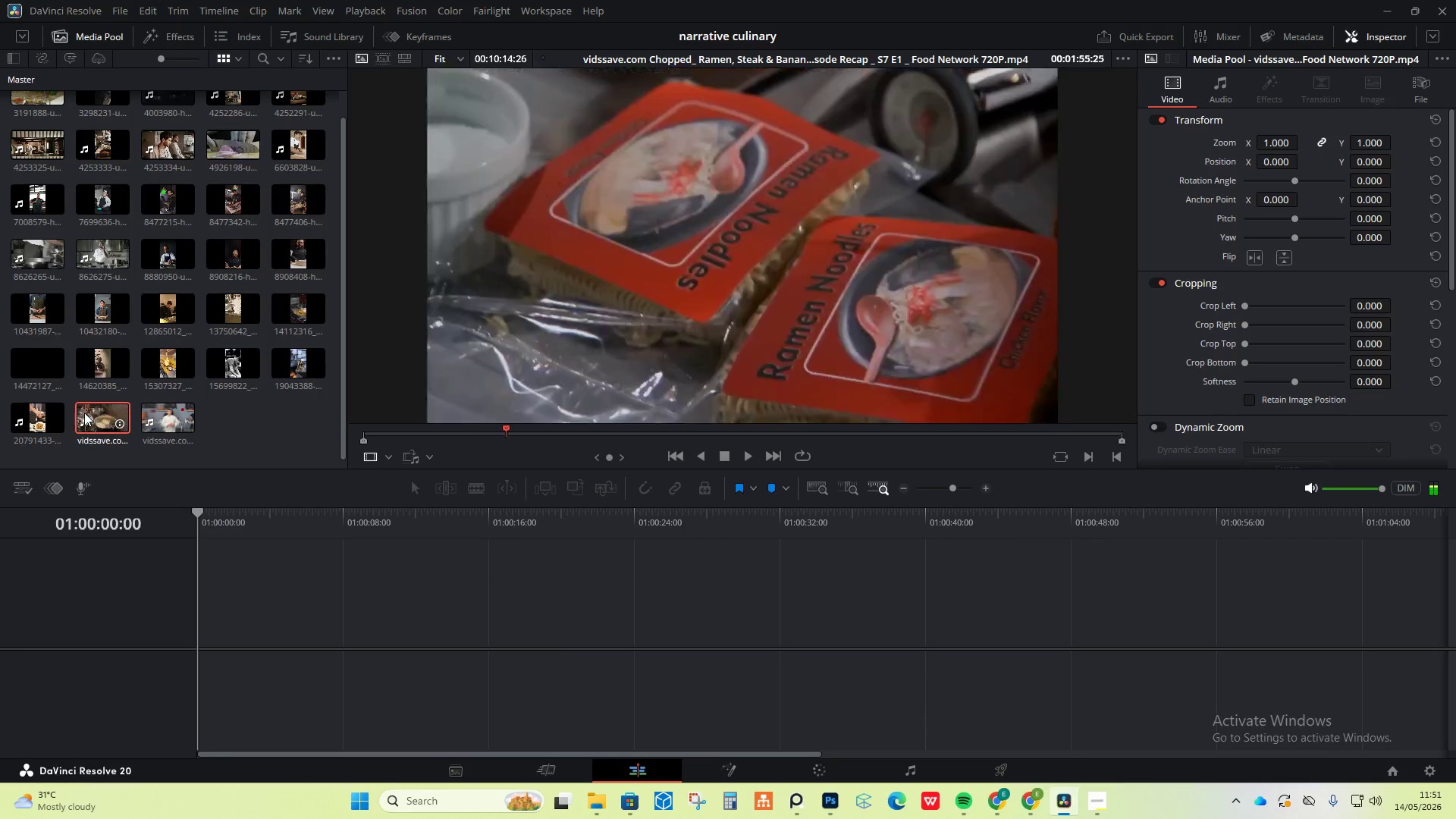 
left_click_drag(start_coordinate=[80, 413], to_coordinate=[201, 624])
 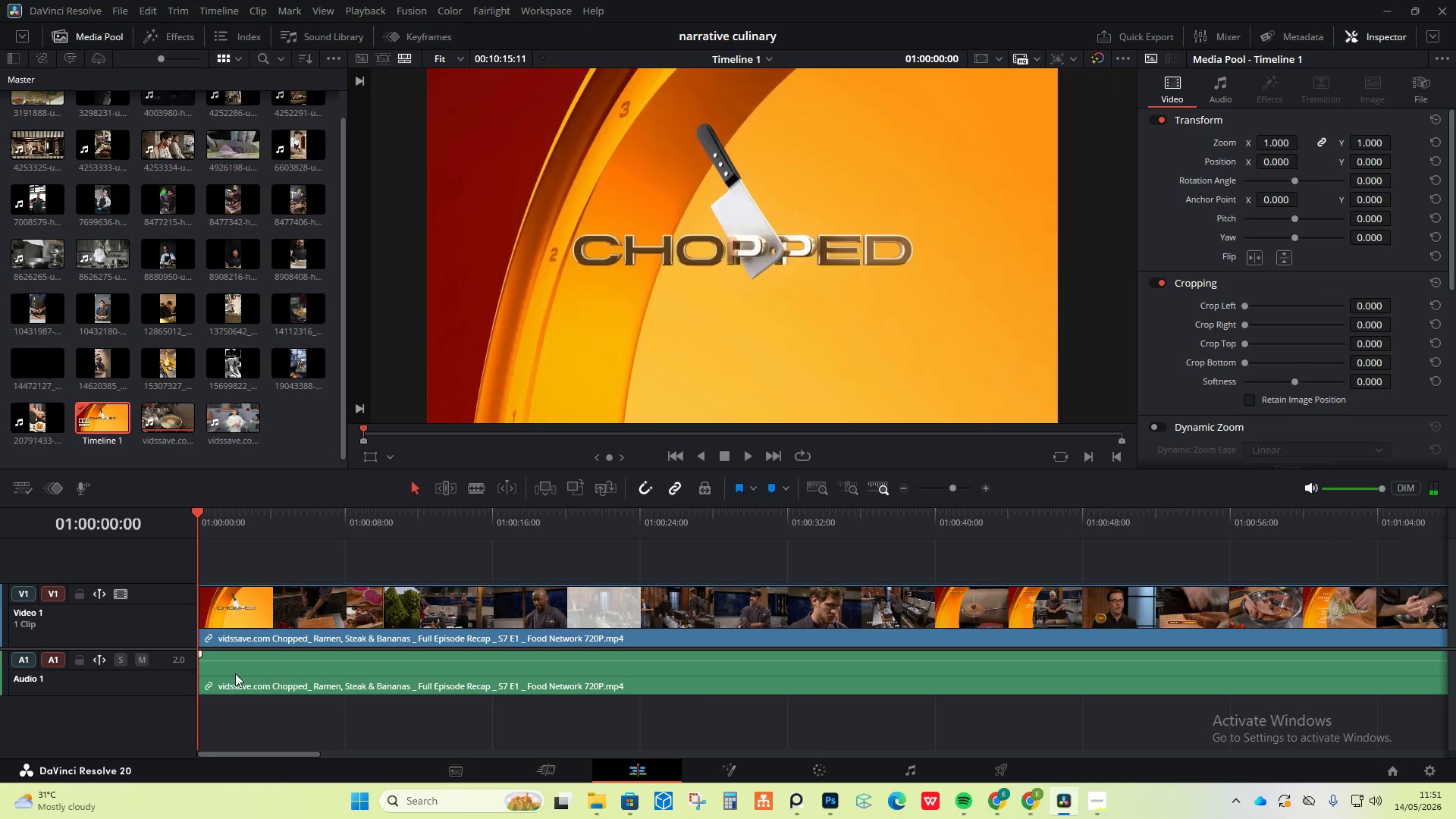 
left_click([235, 673])
 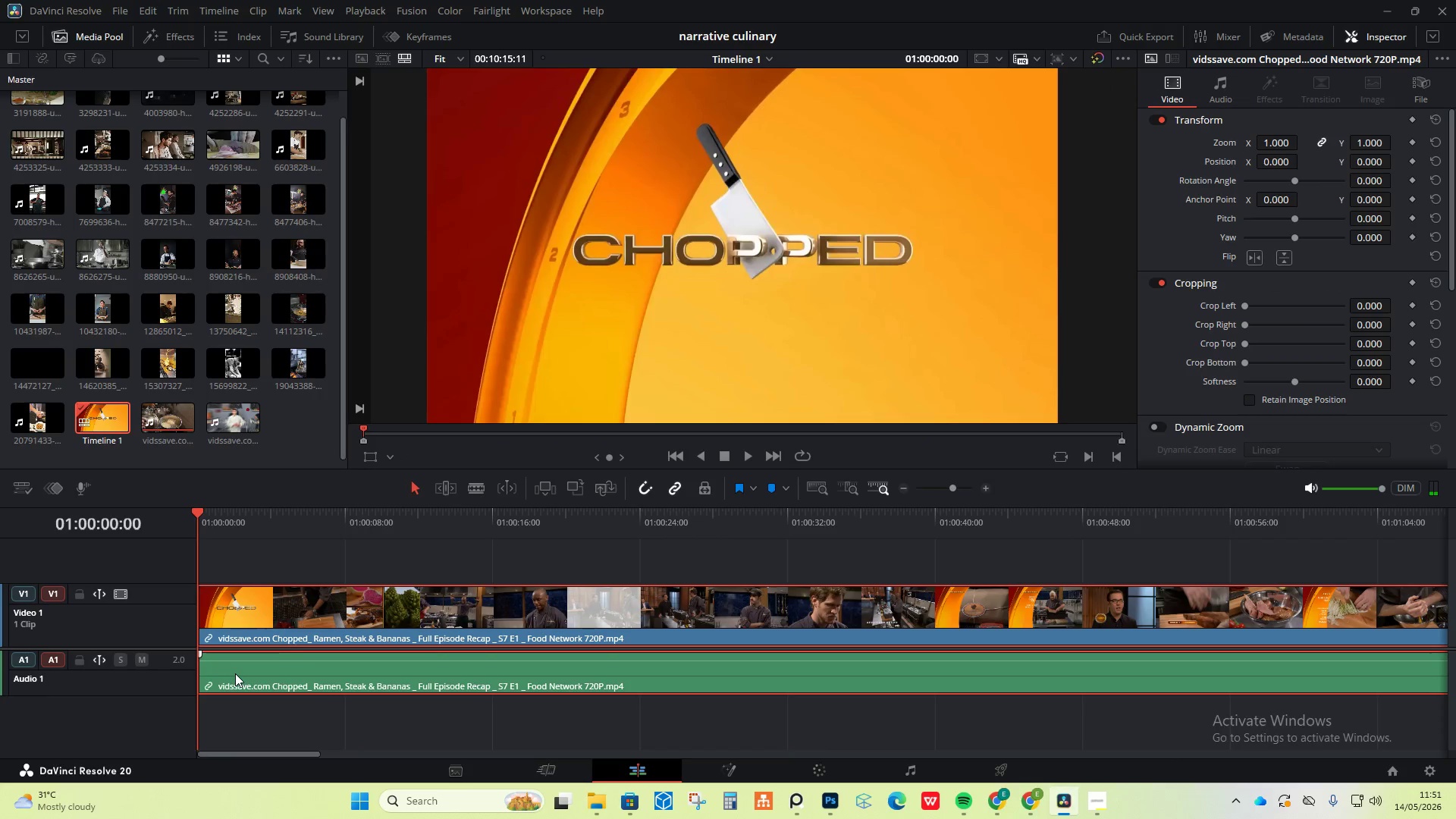 
right_click([235, 673])
 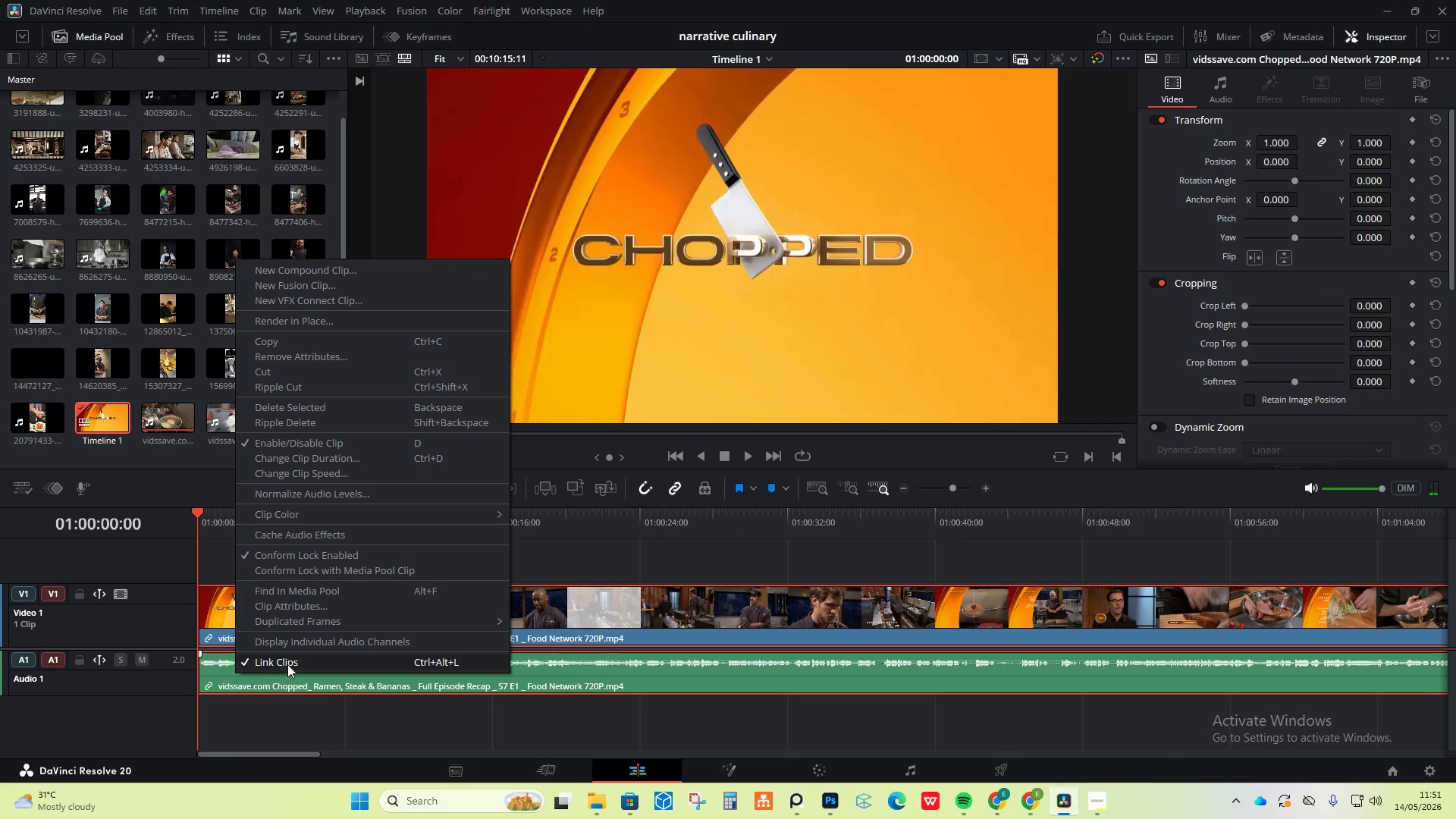 
left_click([287, 664])
 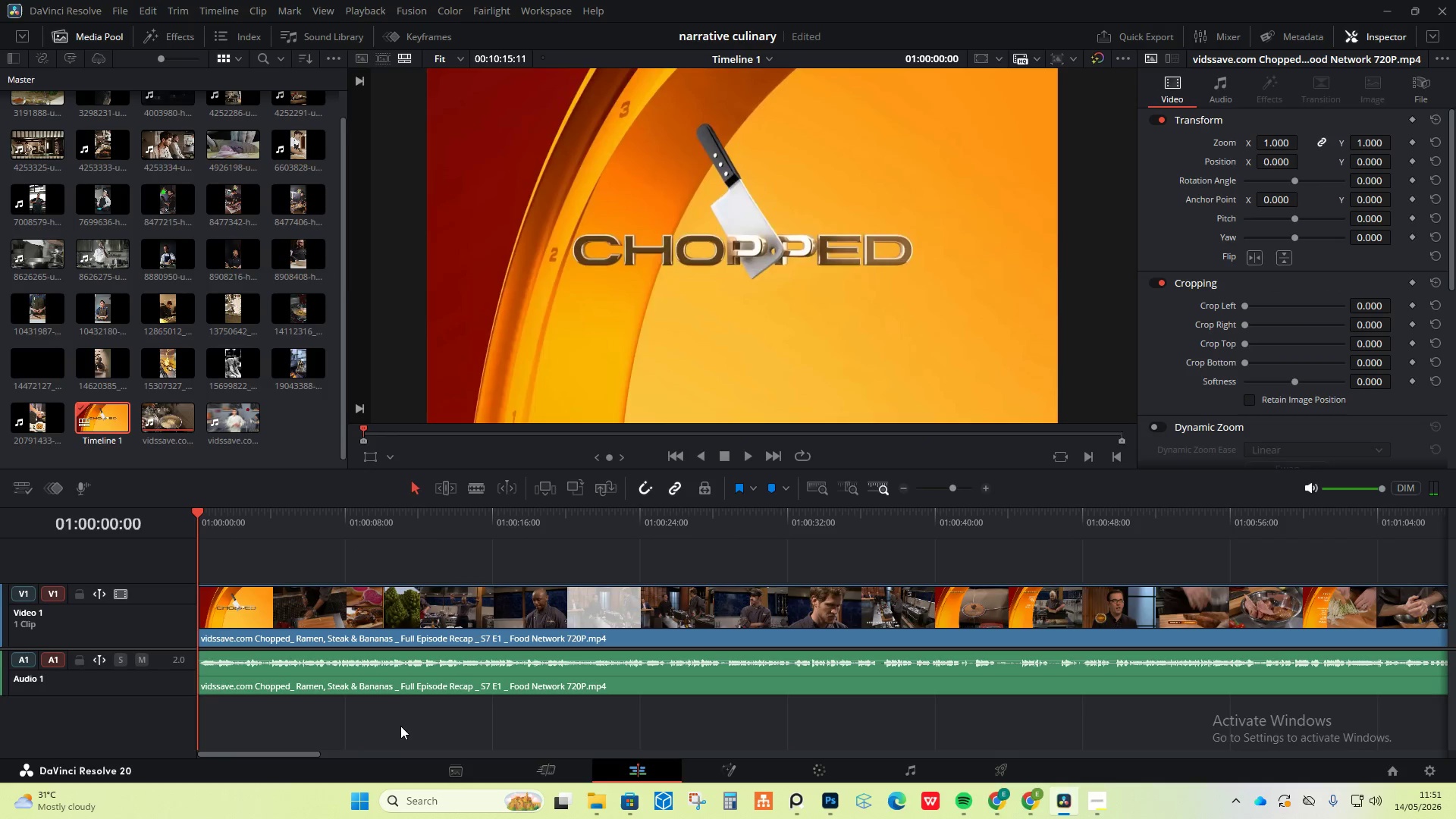 
double_click([398, 680])
 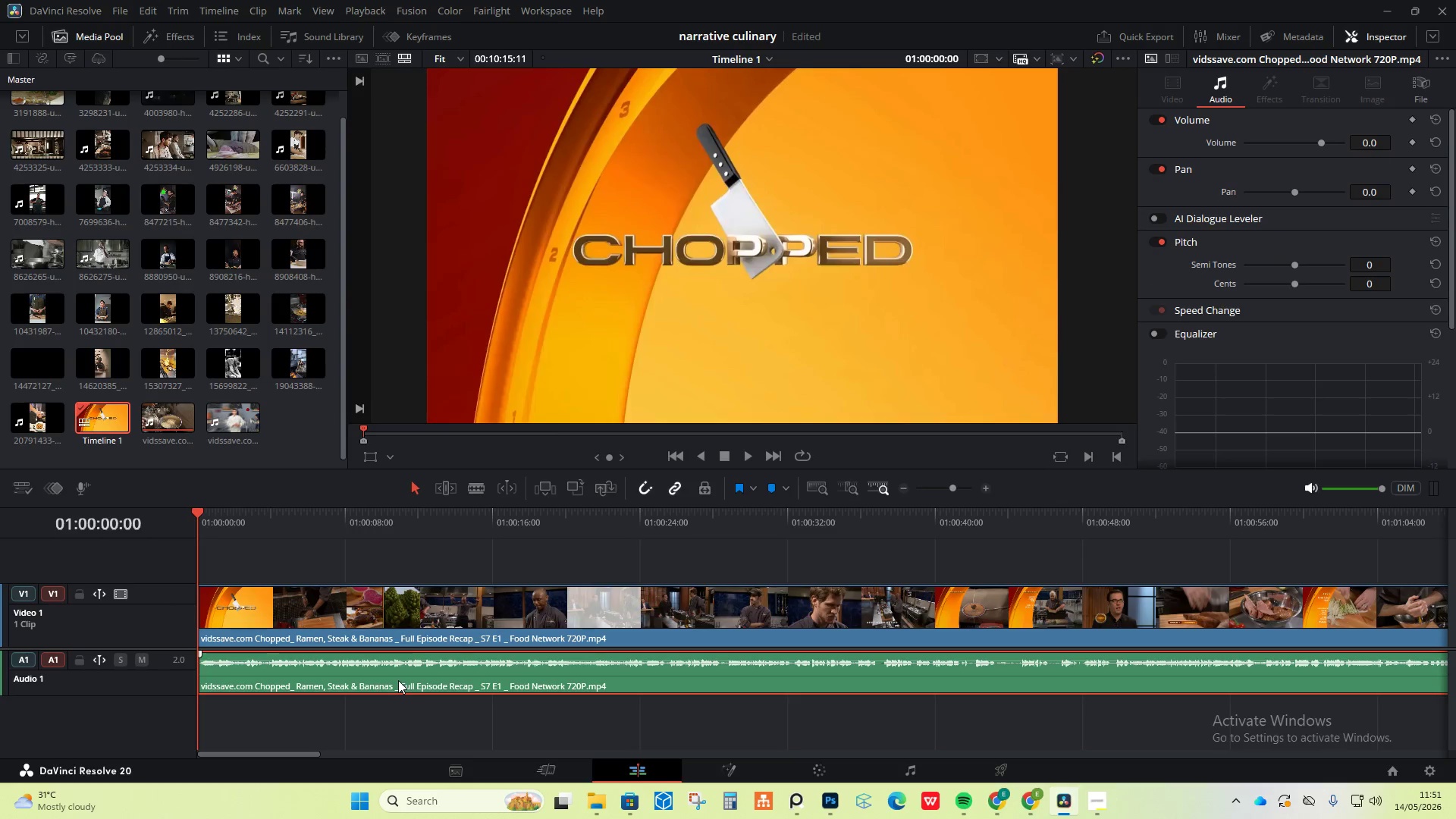 
right_click([398, 680])
 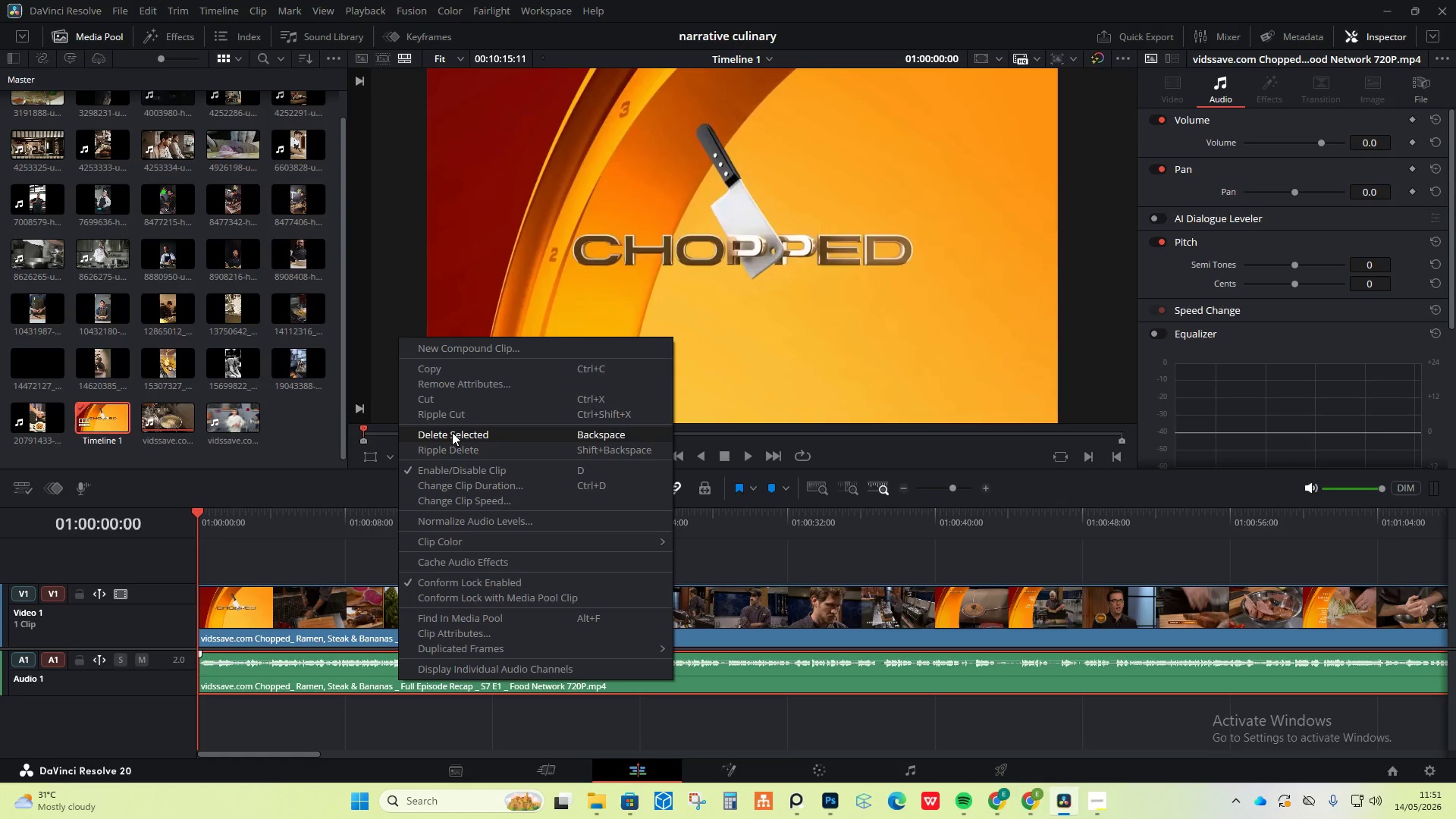 
left_click([450, 435])
 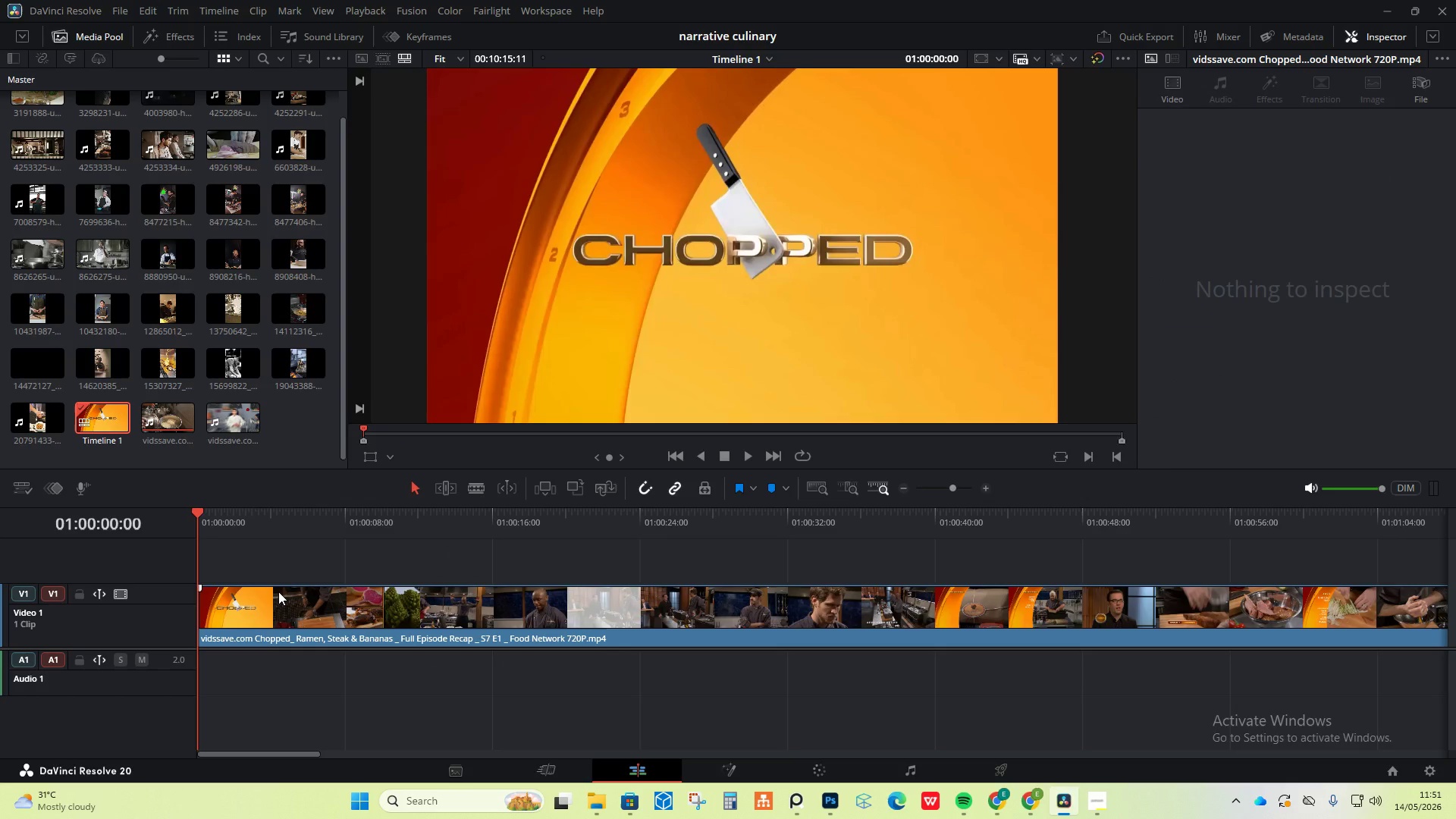 
key(Space)
 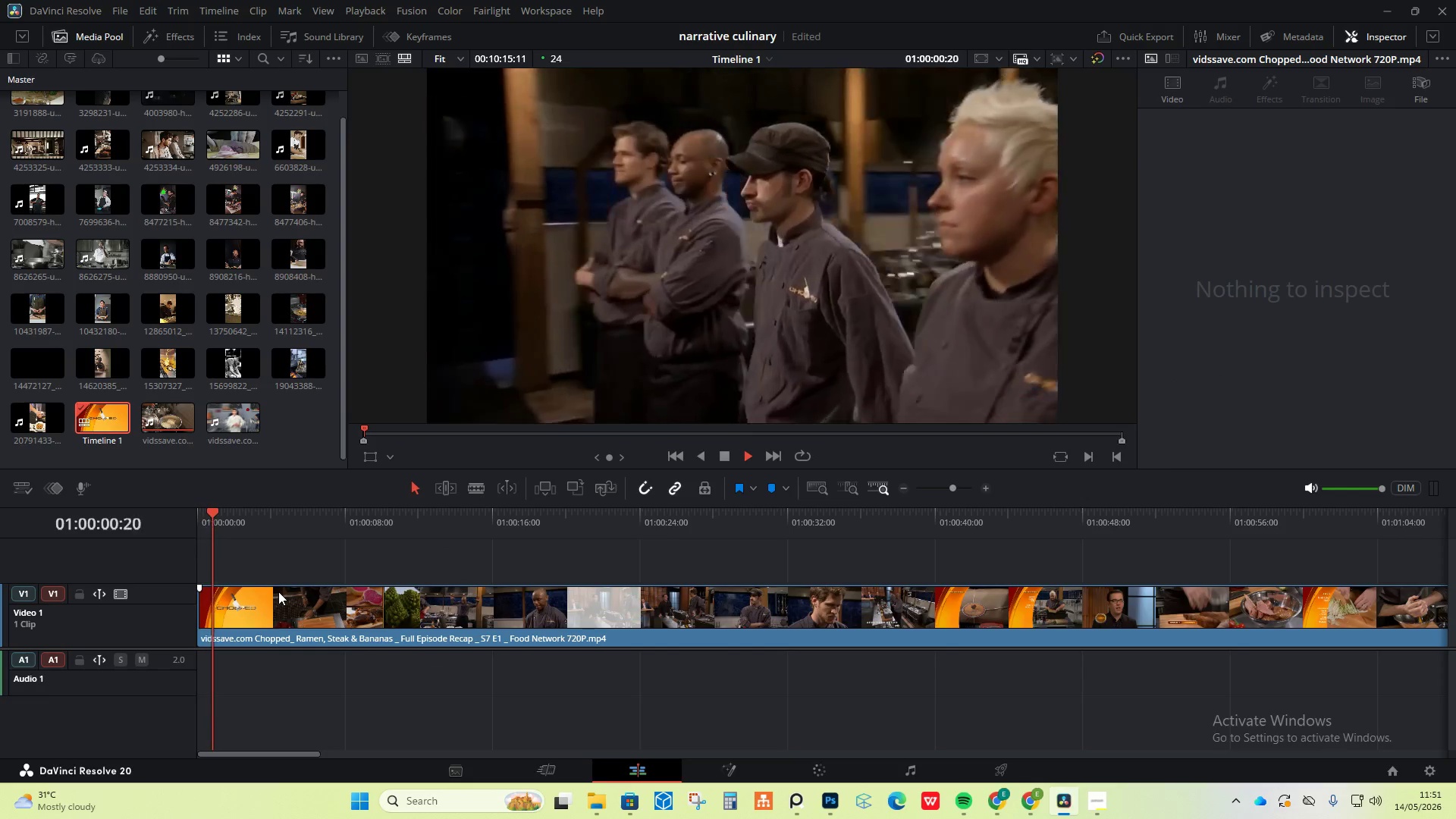 
key(Space)
 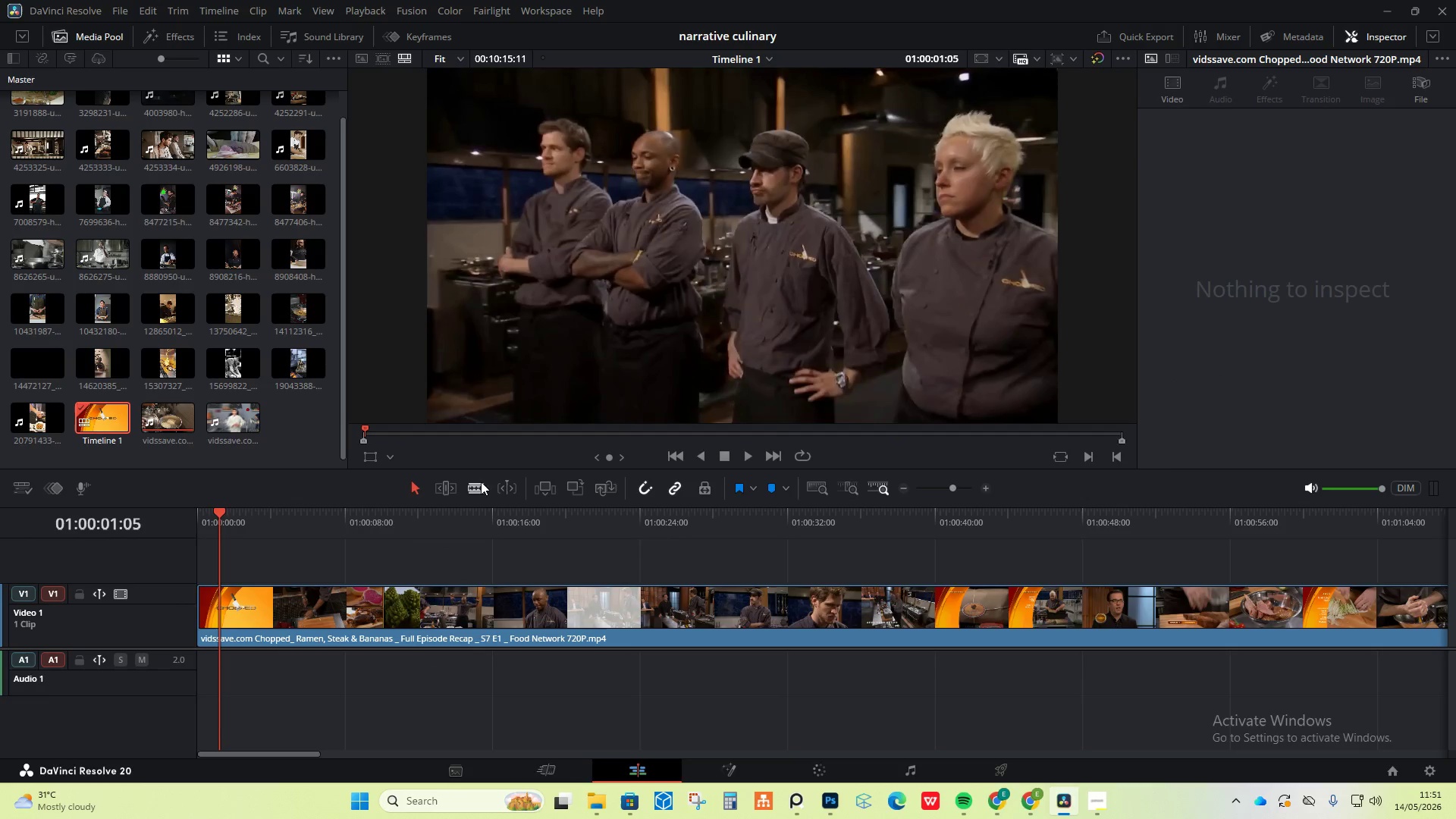 
left_click([477, 496])
 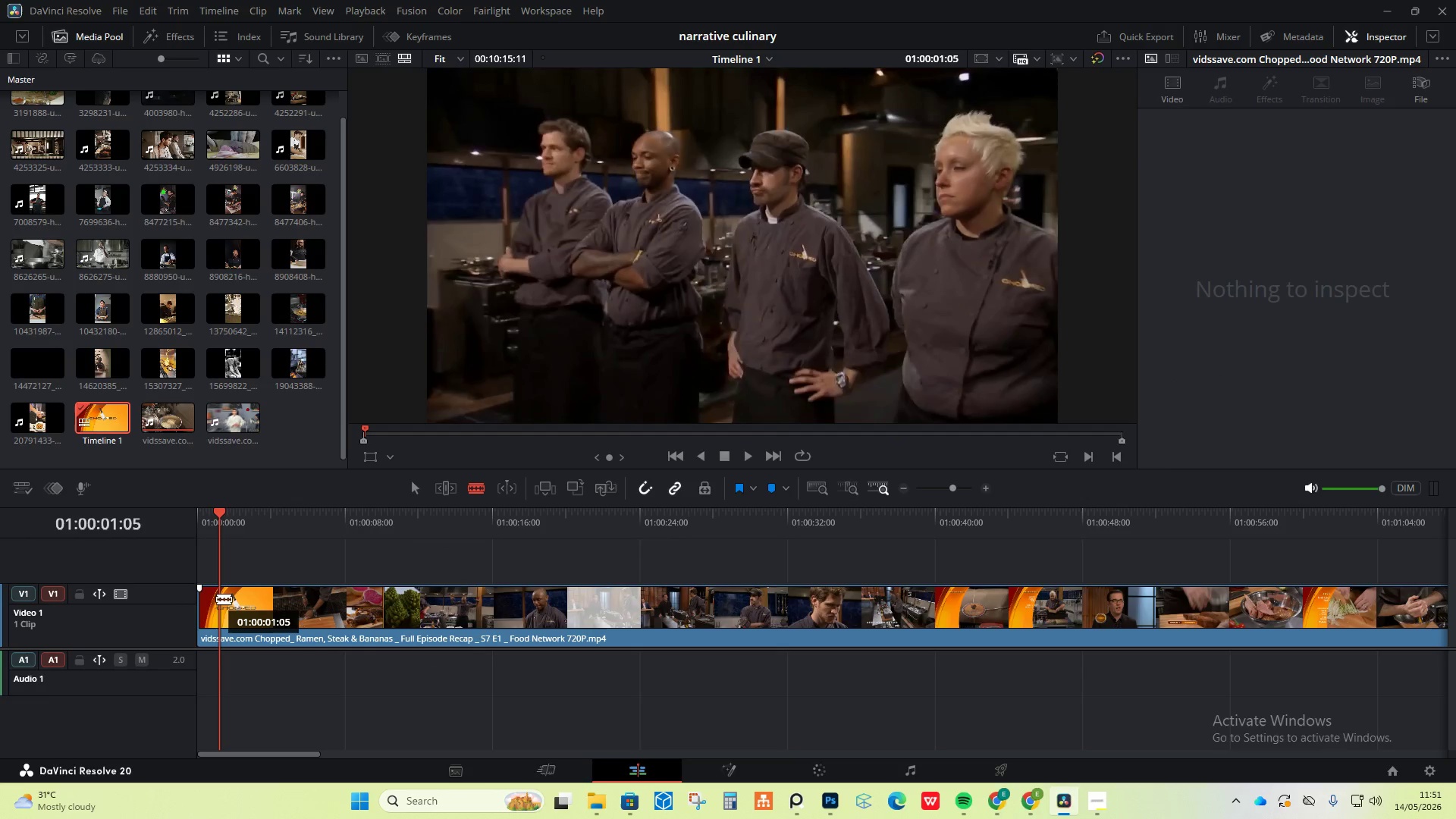 
left_click([215, 598])
 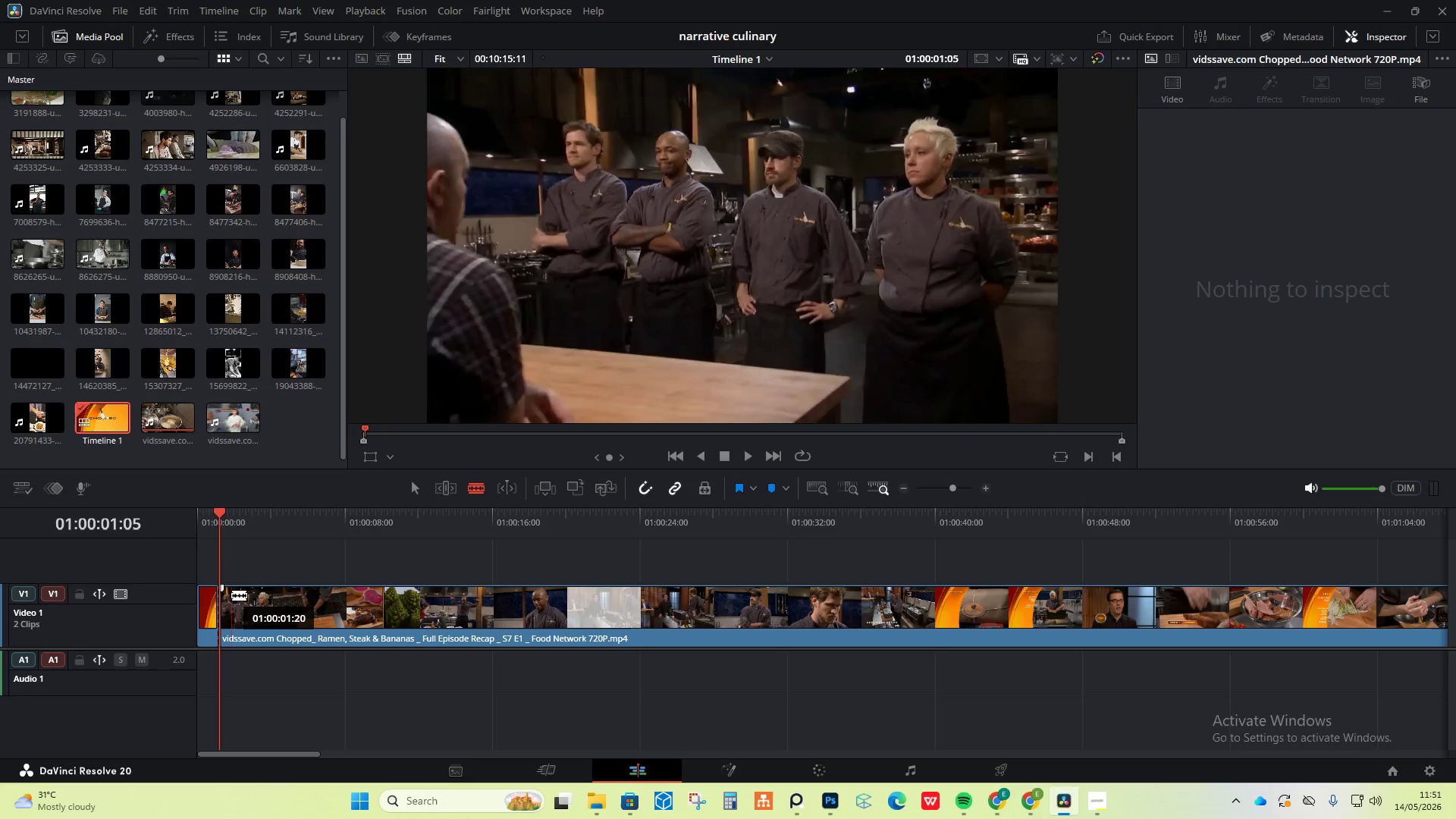 
left_click([231, 595])
 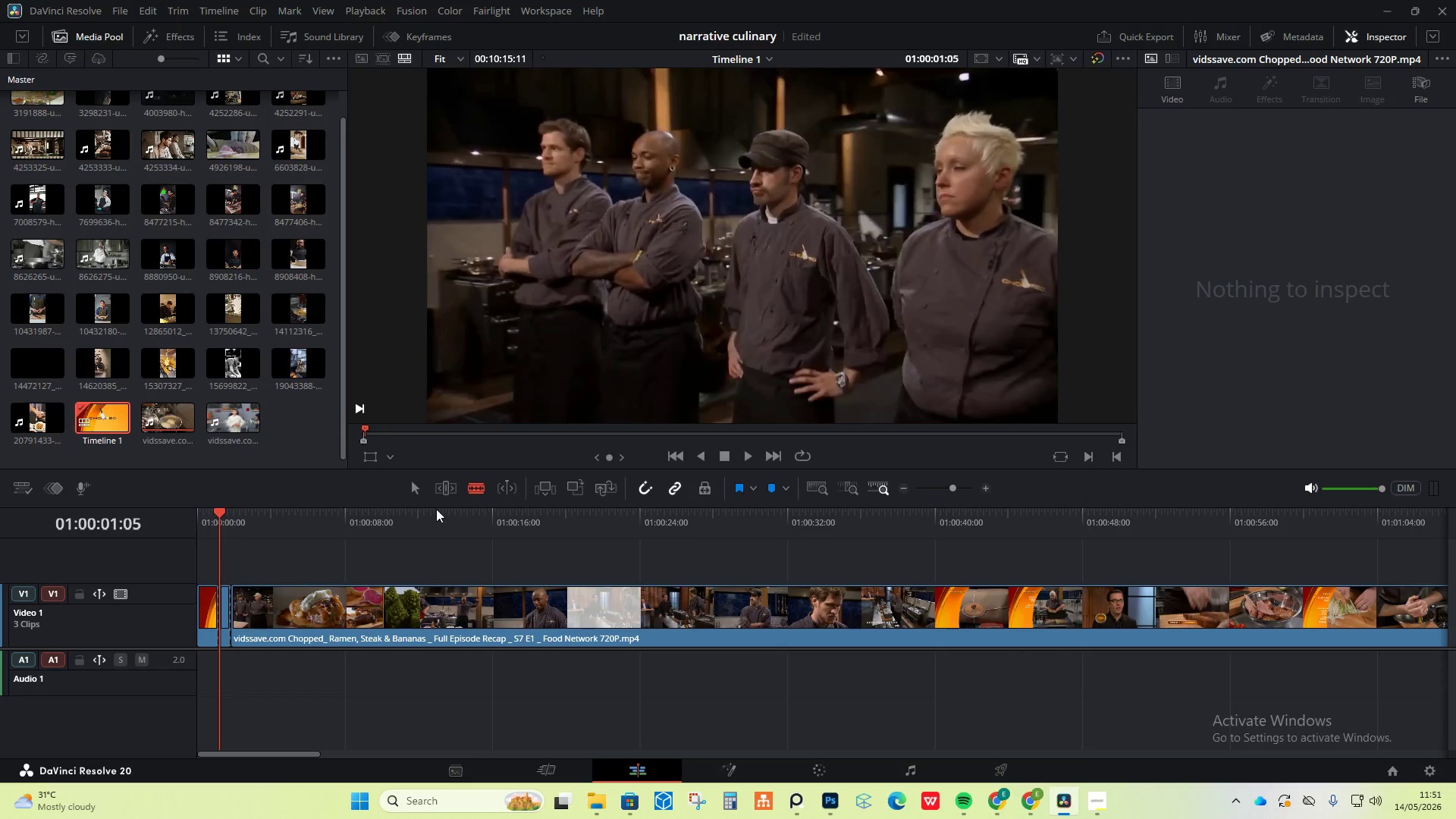 
left_click([414, 491])
 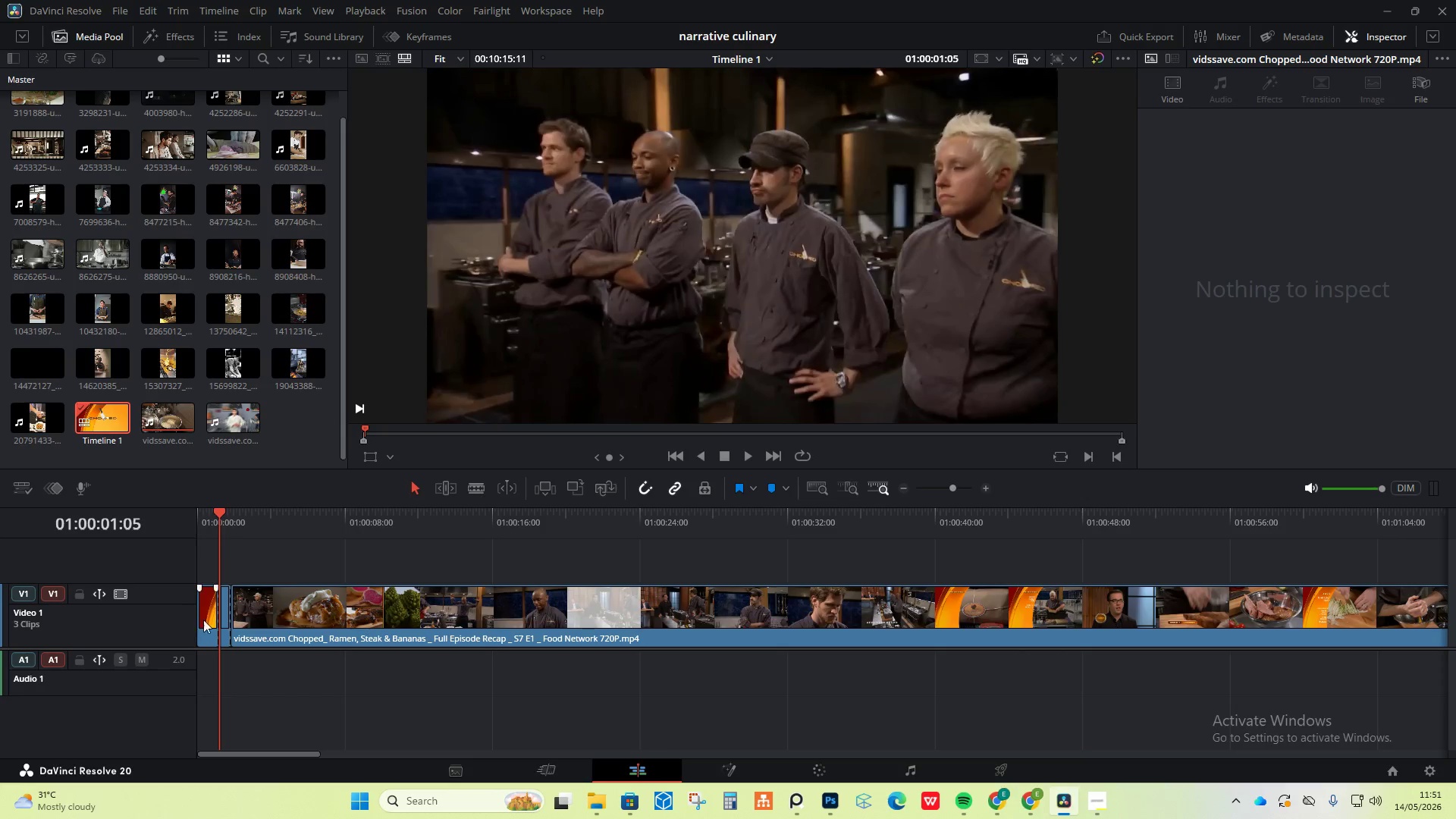 
left_click([207, 620])
 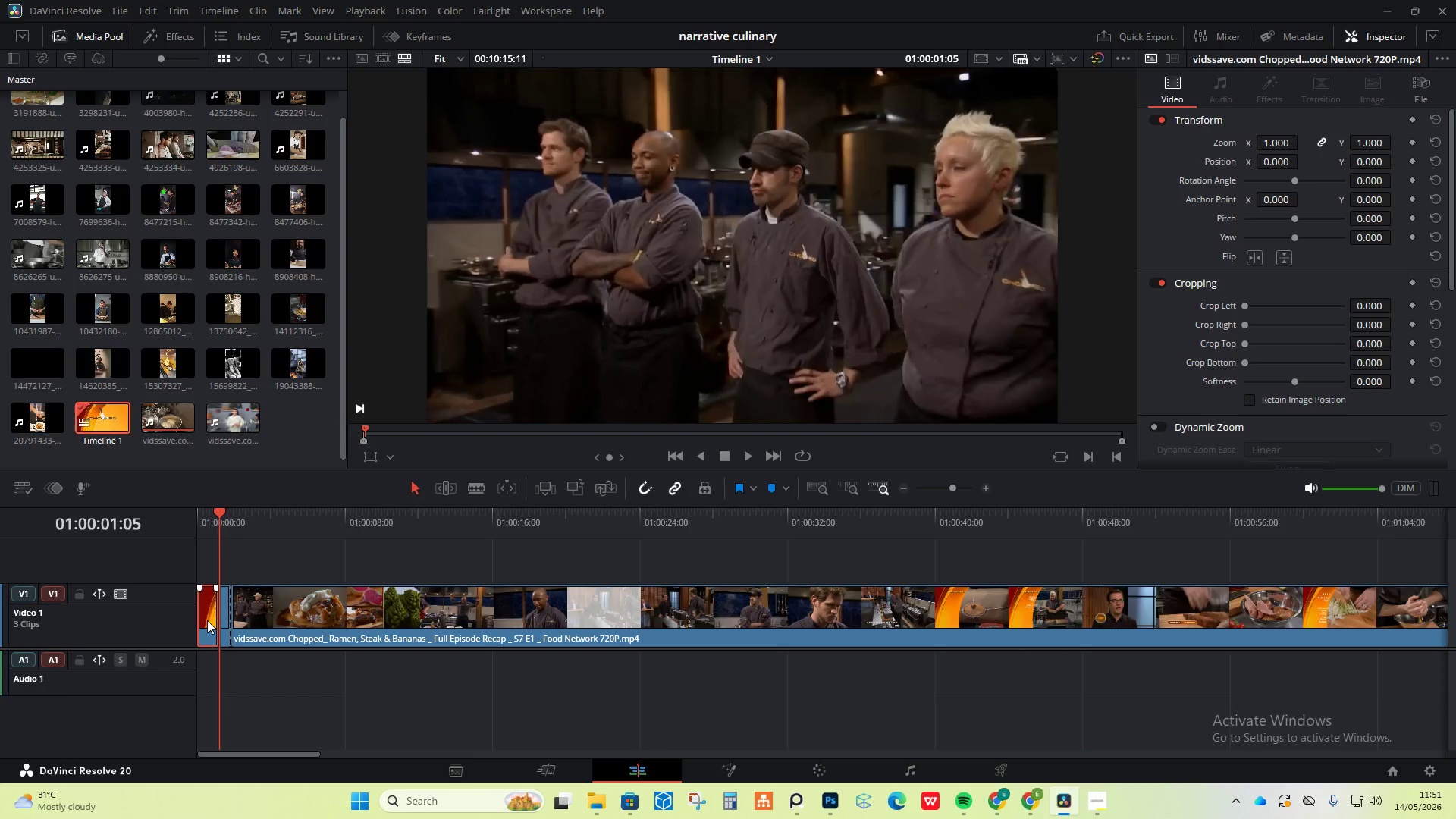 
key(Delete)
 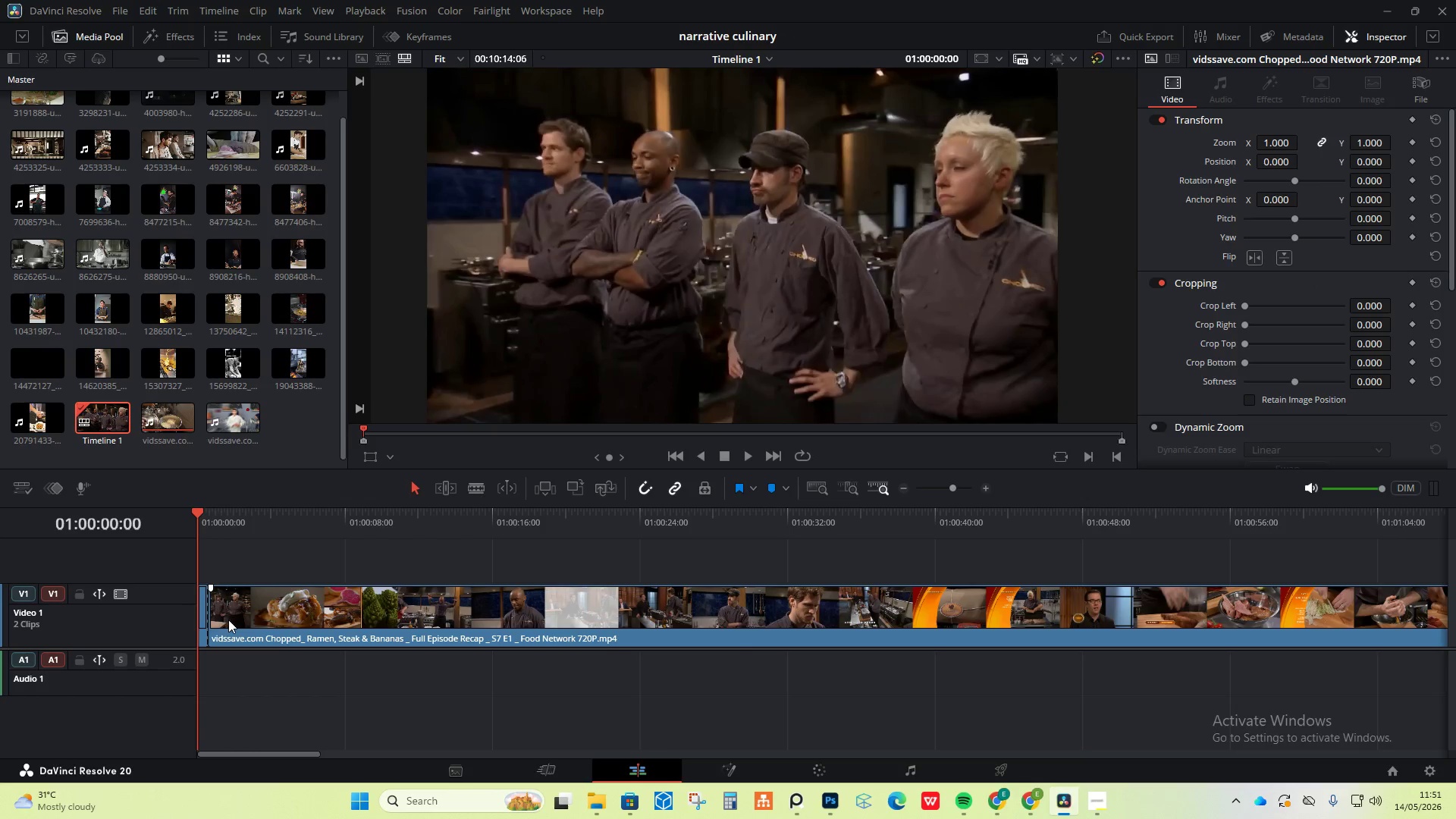 
left_click([230, 620])
 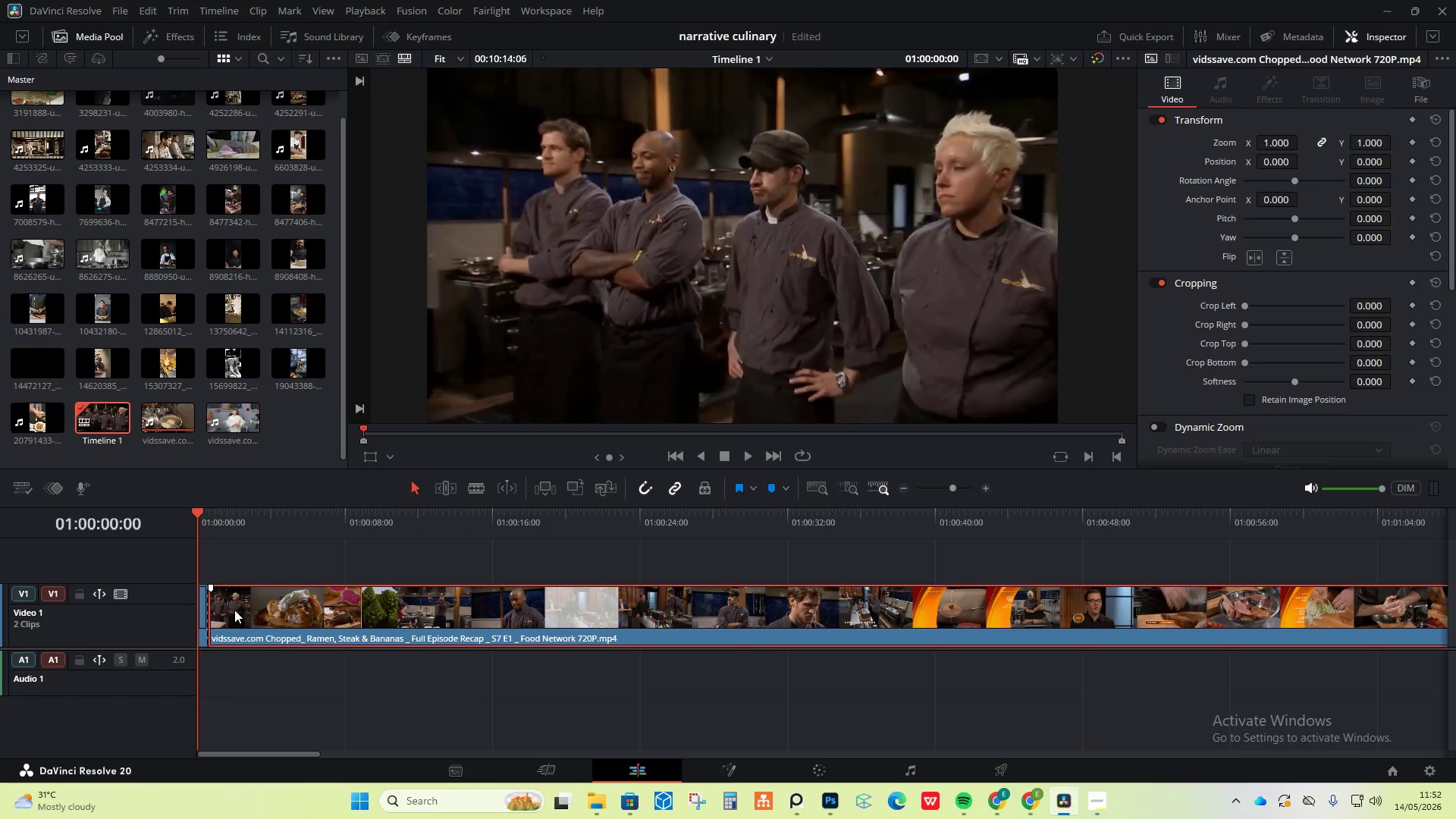 
key(Alt+AltLeft)
 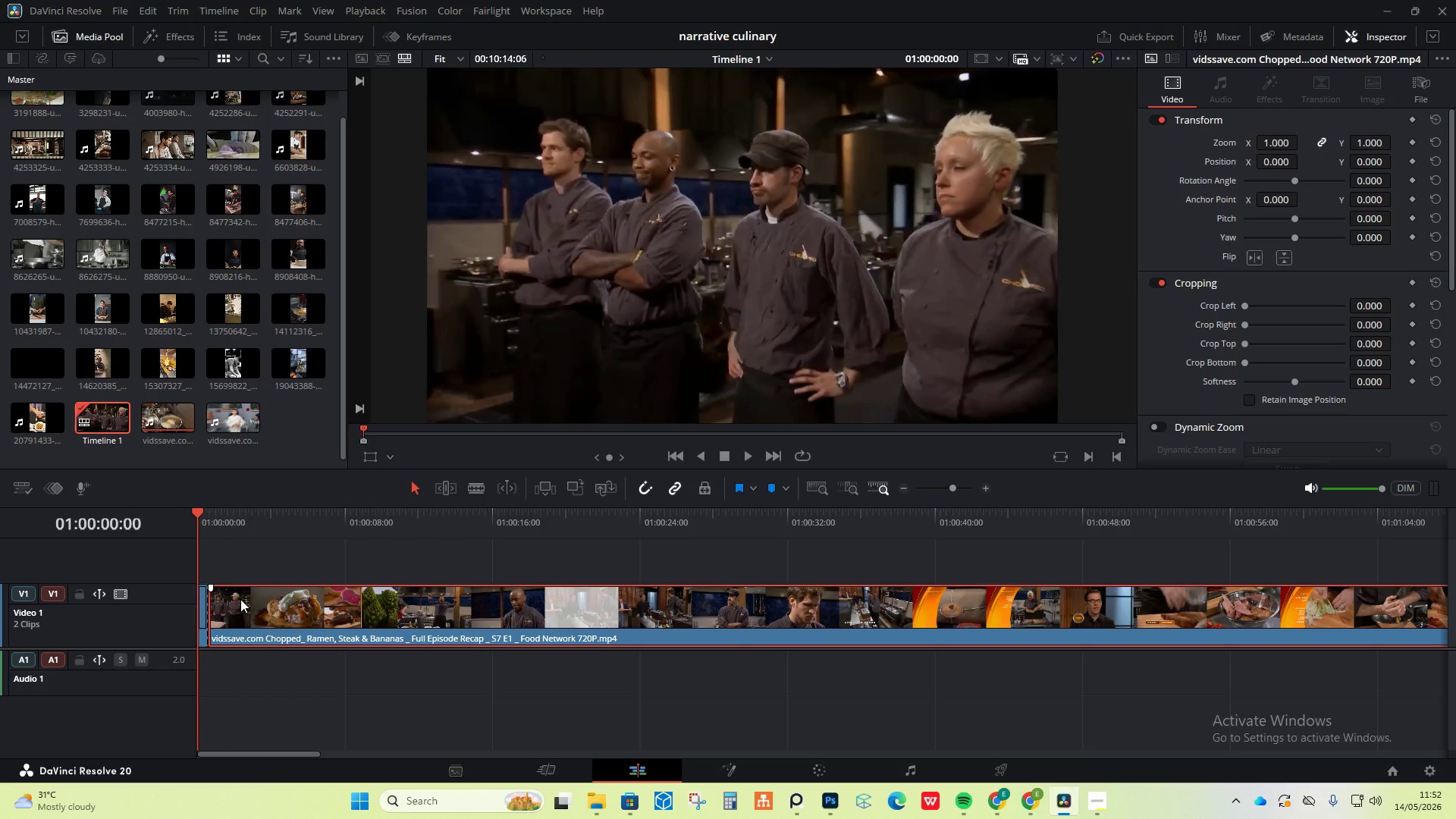 
key(Space)
 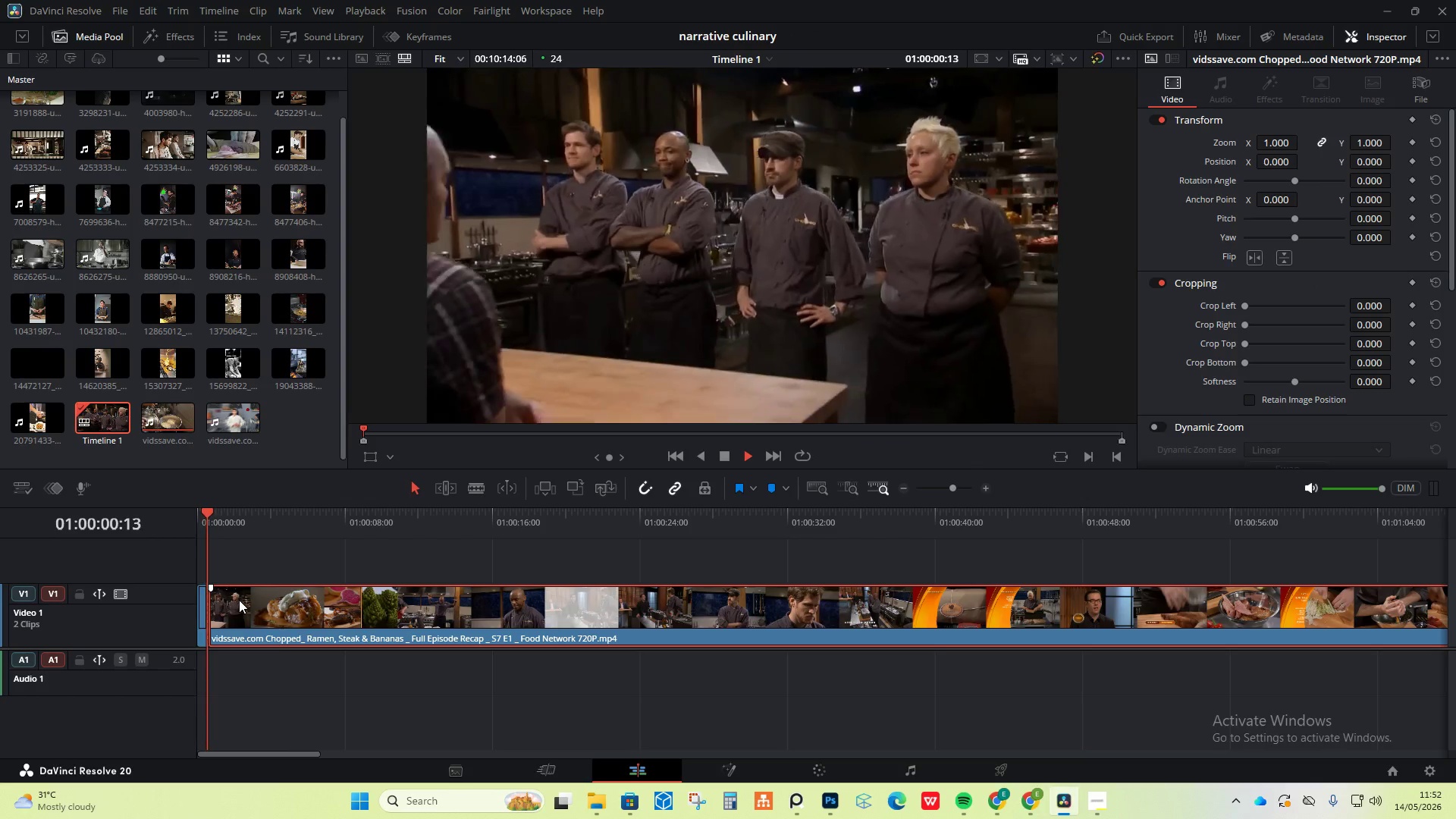 
key(Space)
 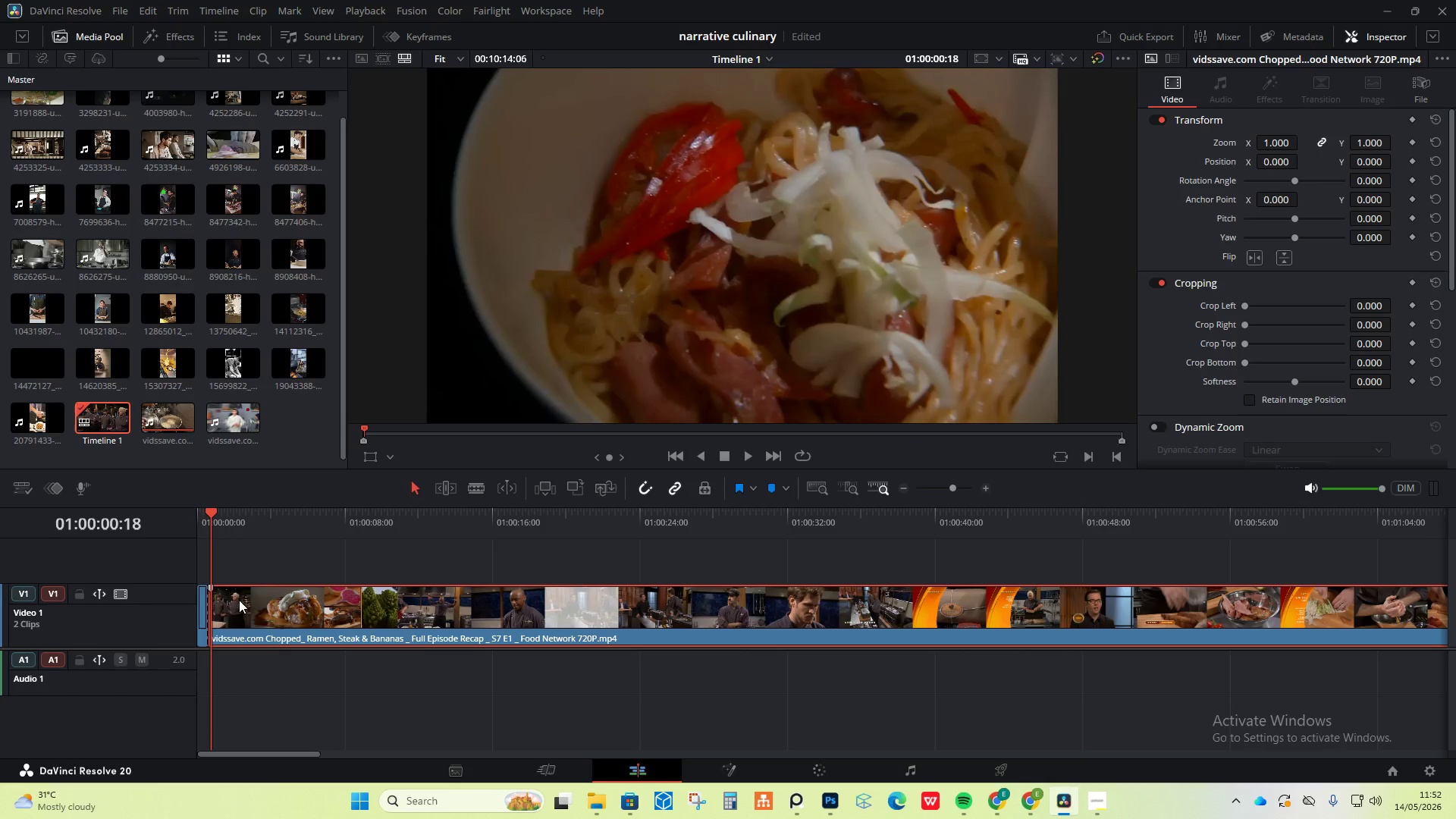 
left_click_drag(start_coordinate=[239, 600], to_coordinate=[262, 604])
 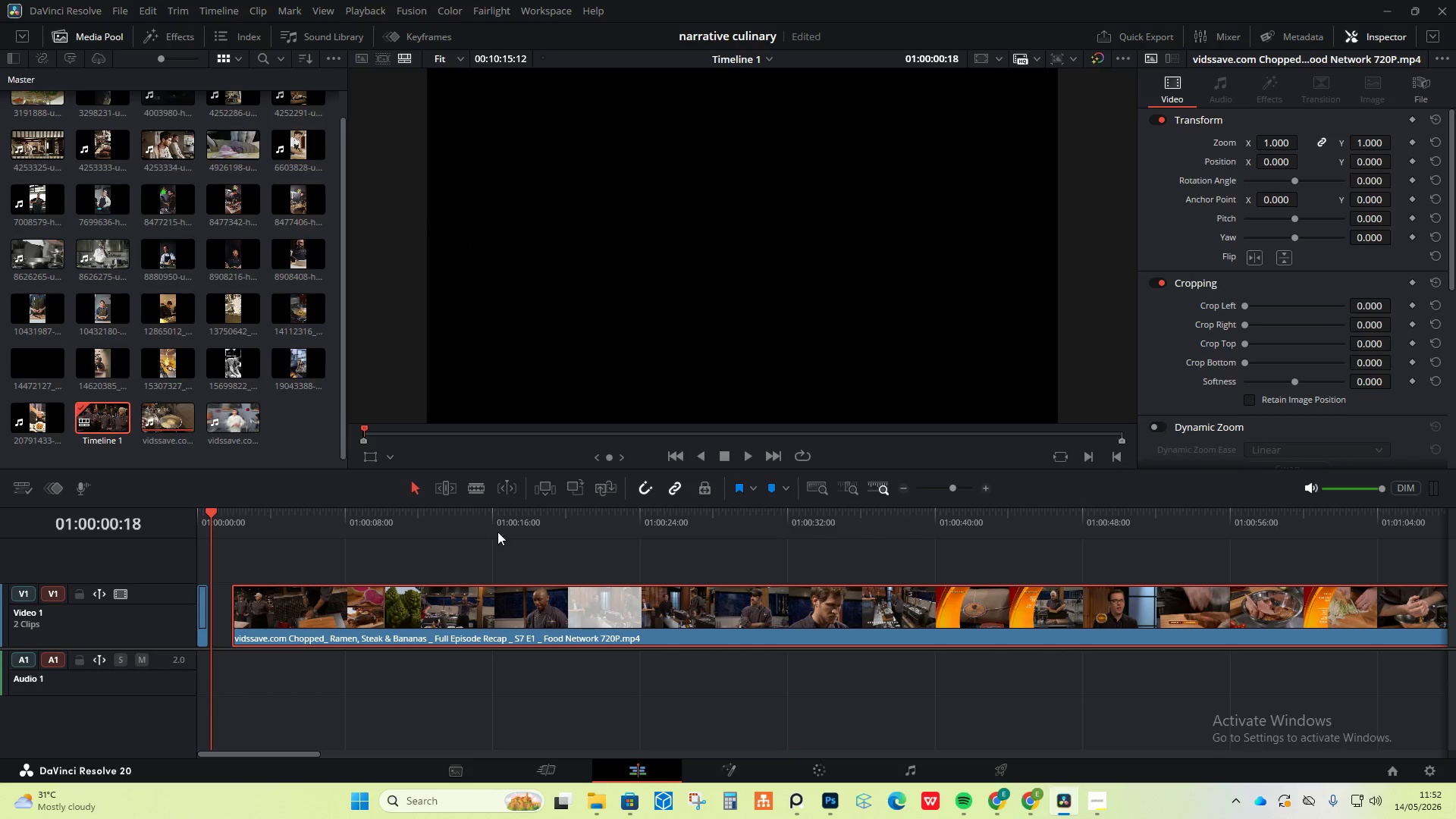 
key(Space)
 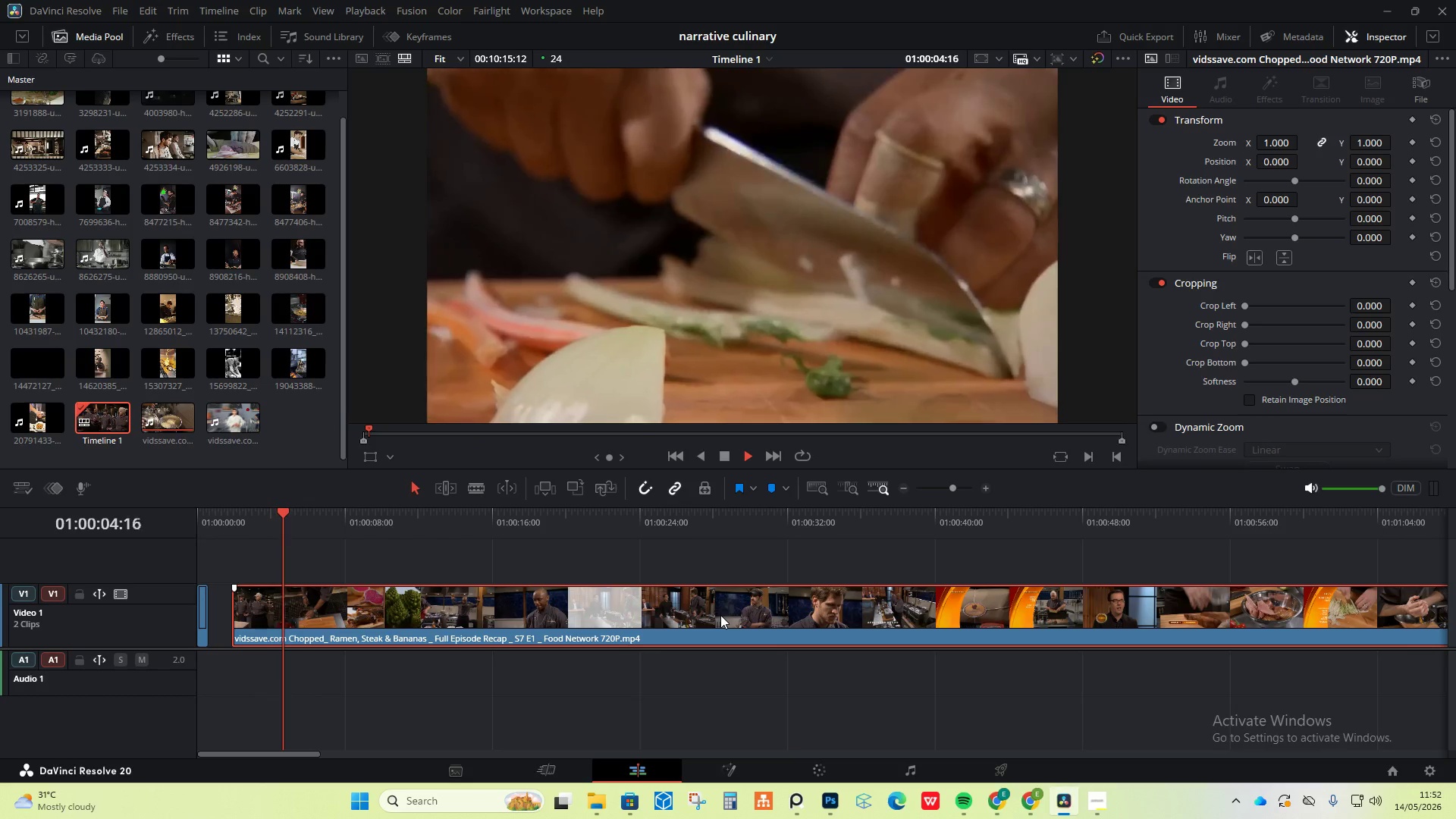 
wait(5.25)
 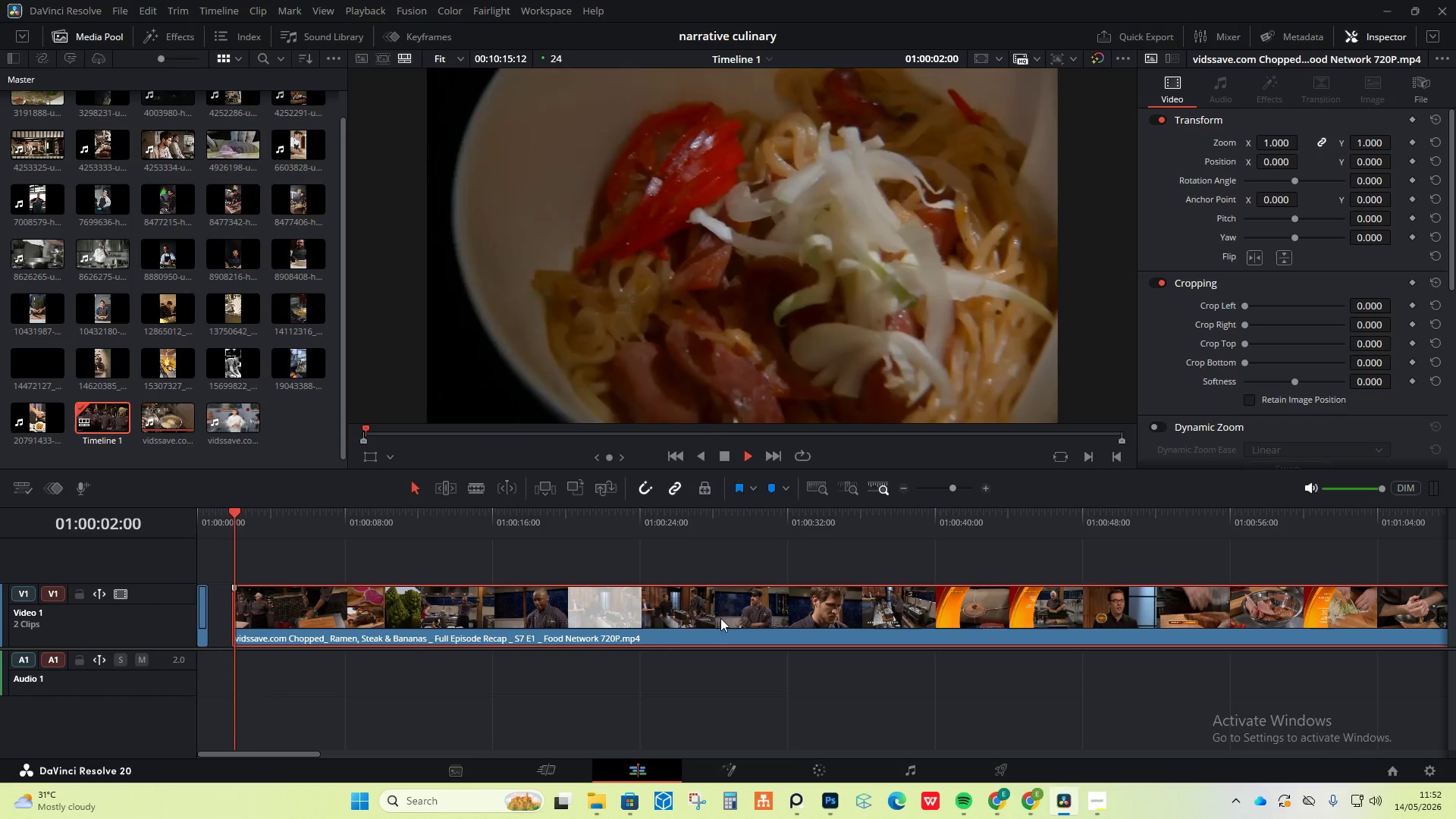 
key(Space)
 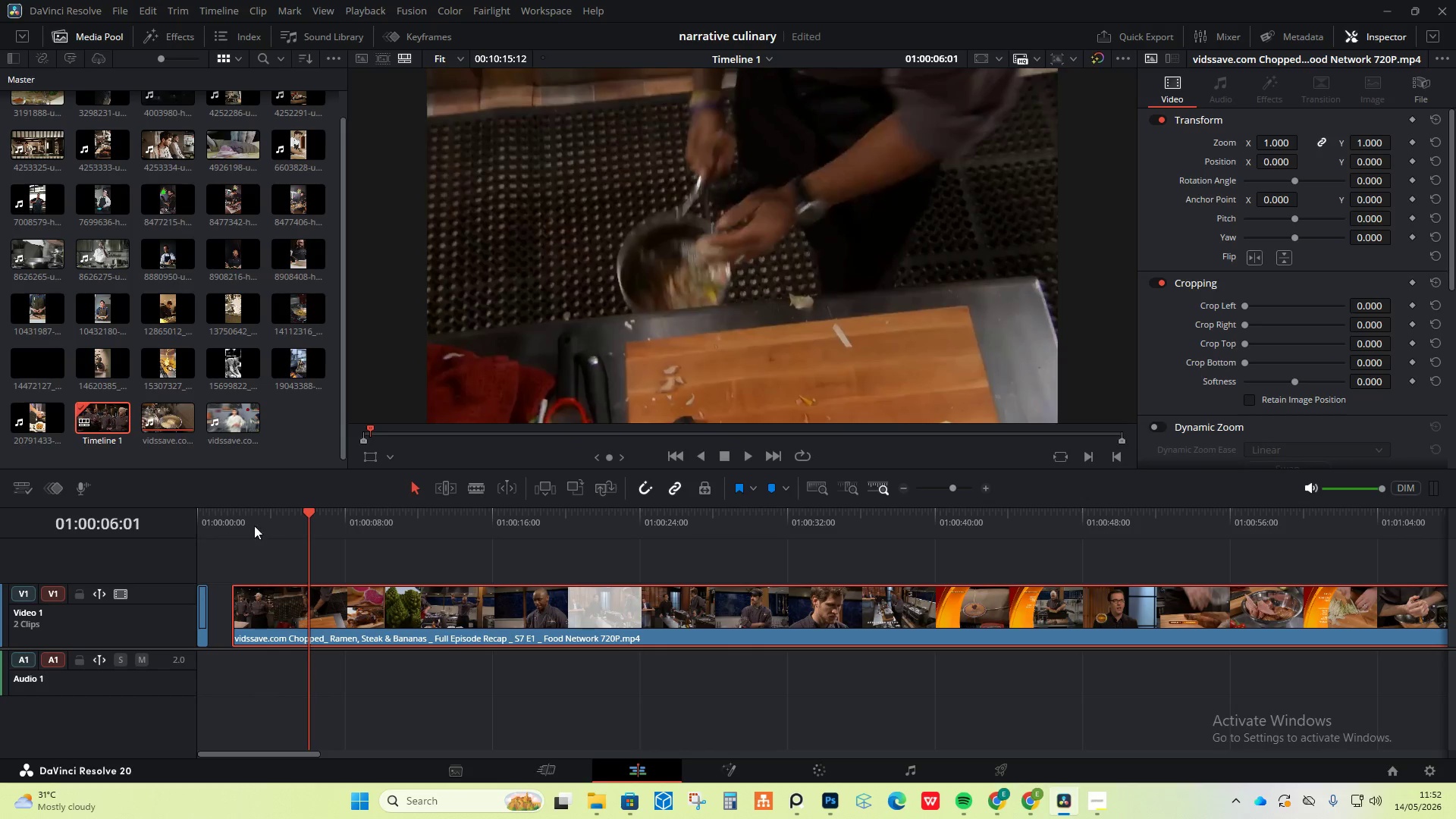 
left_click([234, 512])
 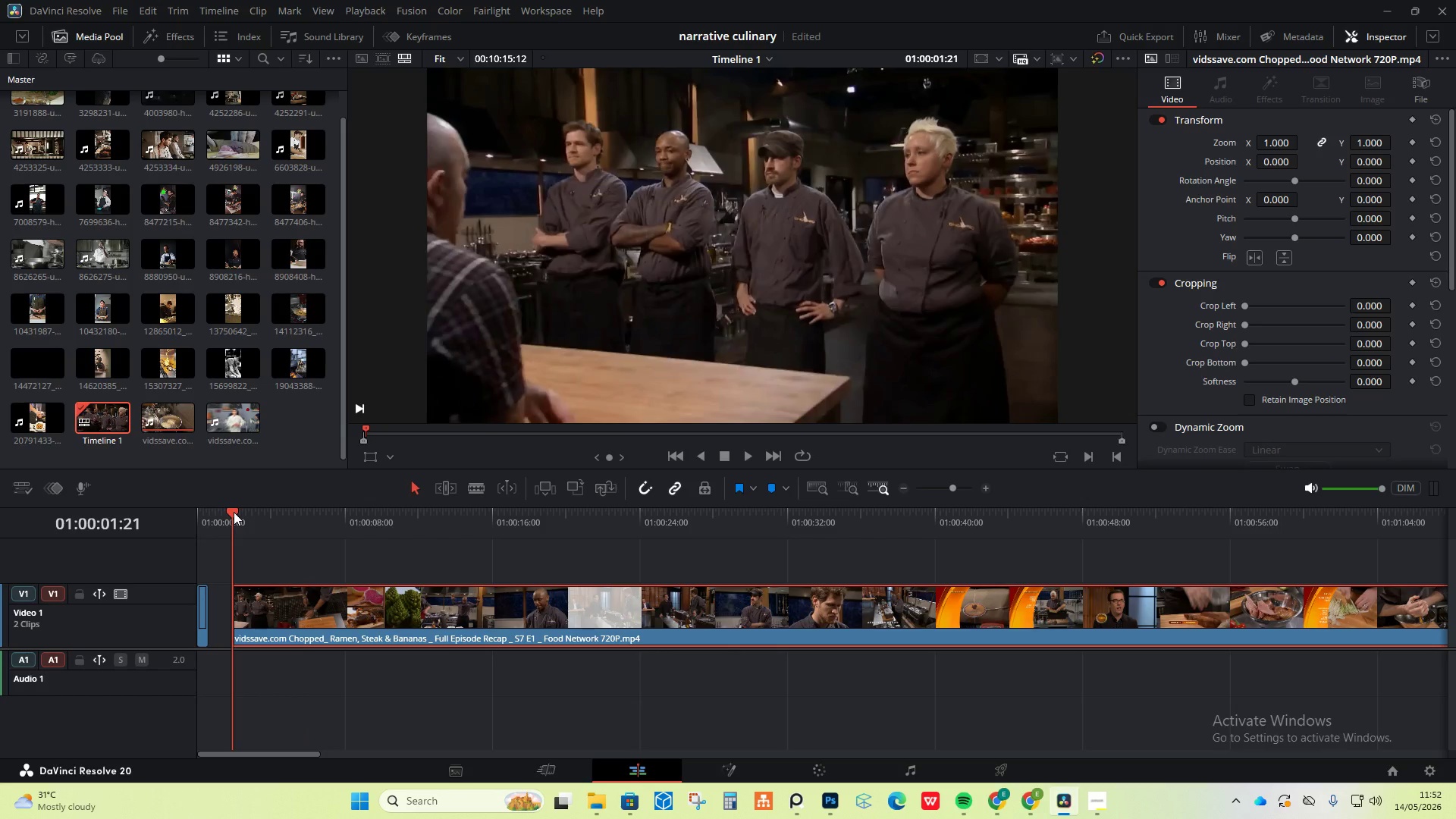 
key(Space)
 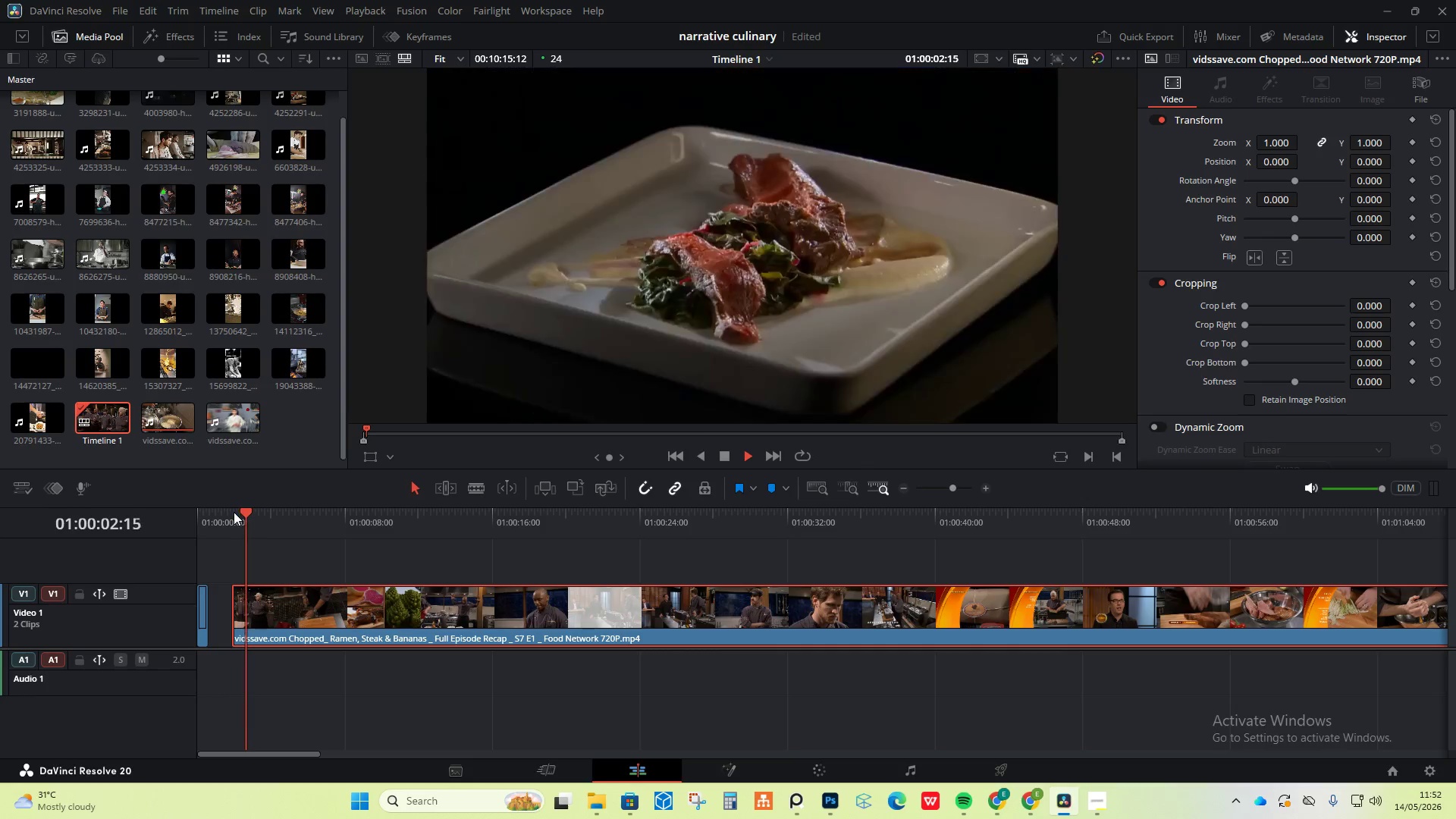 
key(Space)
 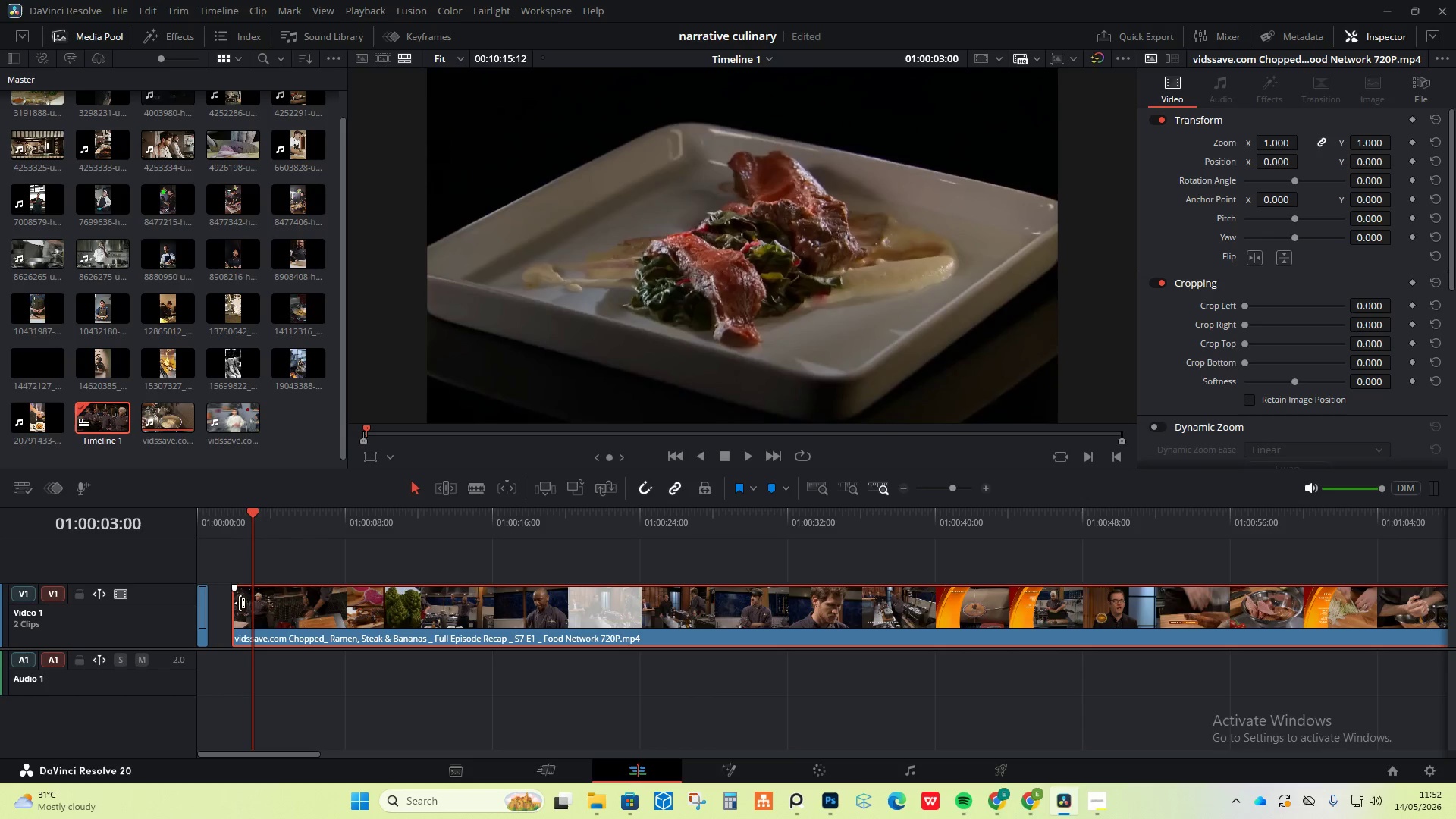 
left_click([482, 499])
 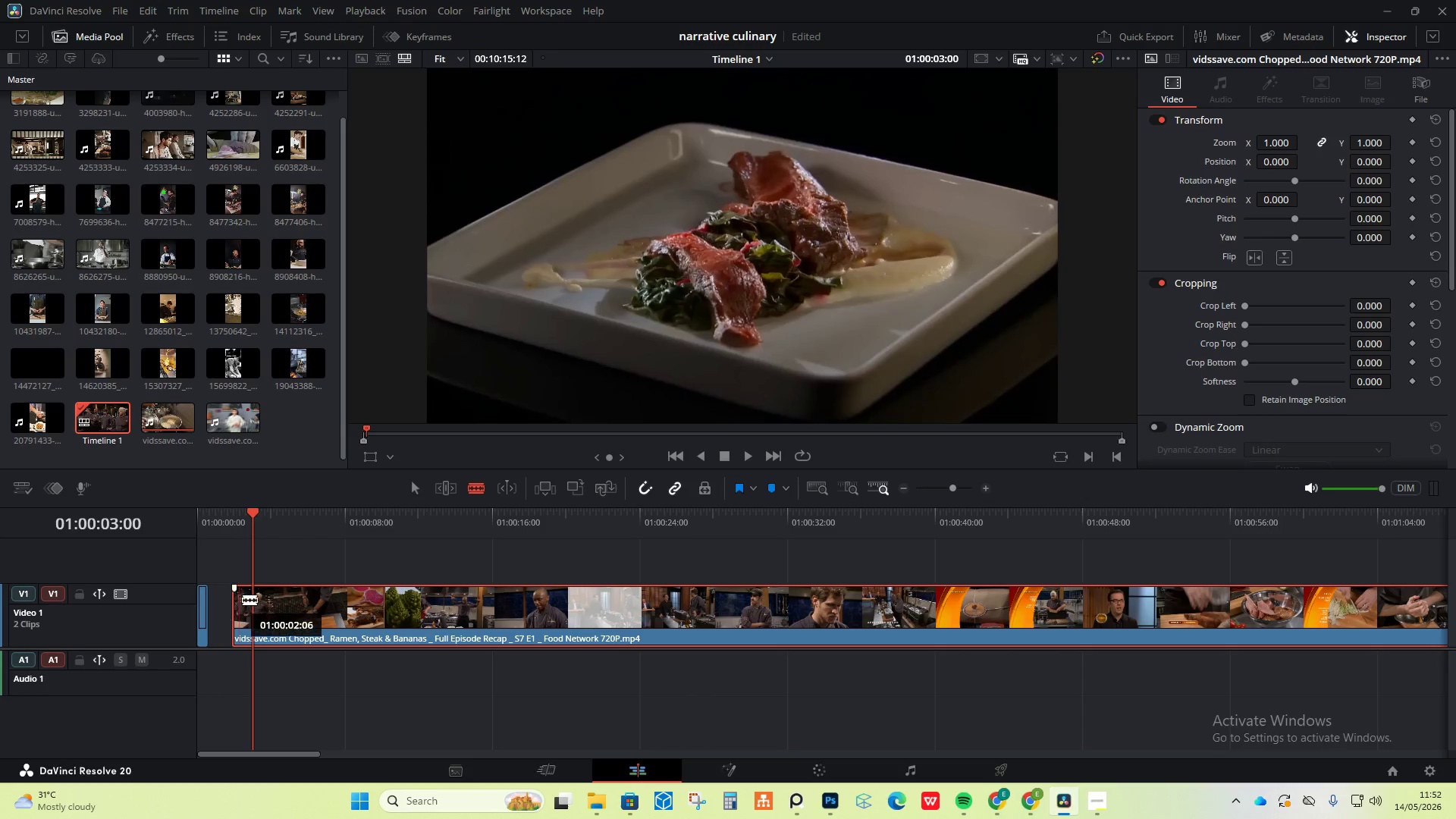 
key(Space)
 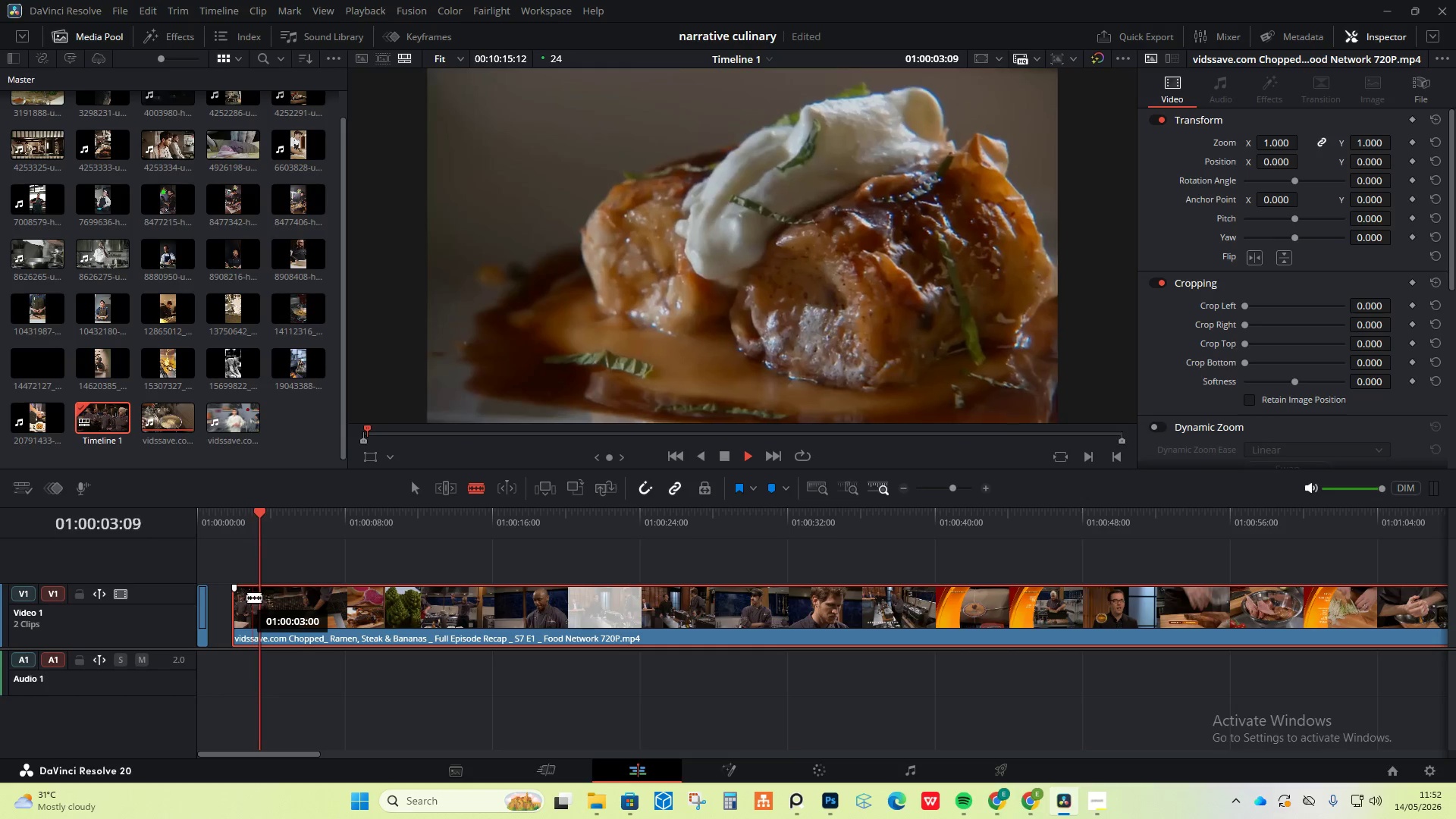 
key(Space)
 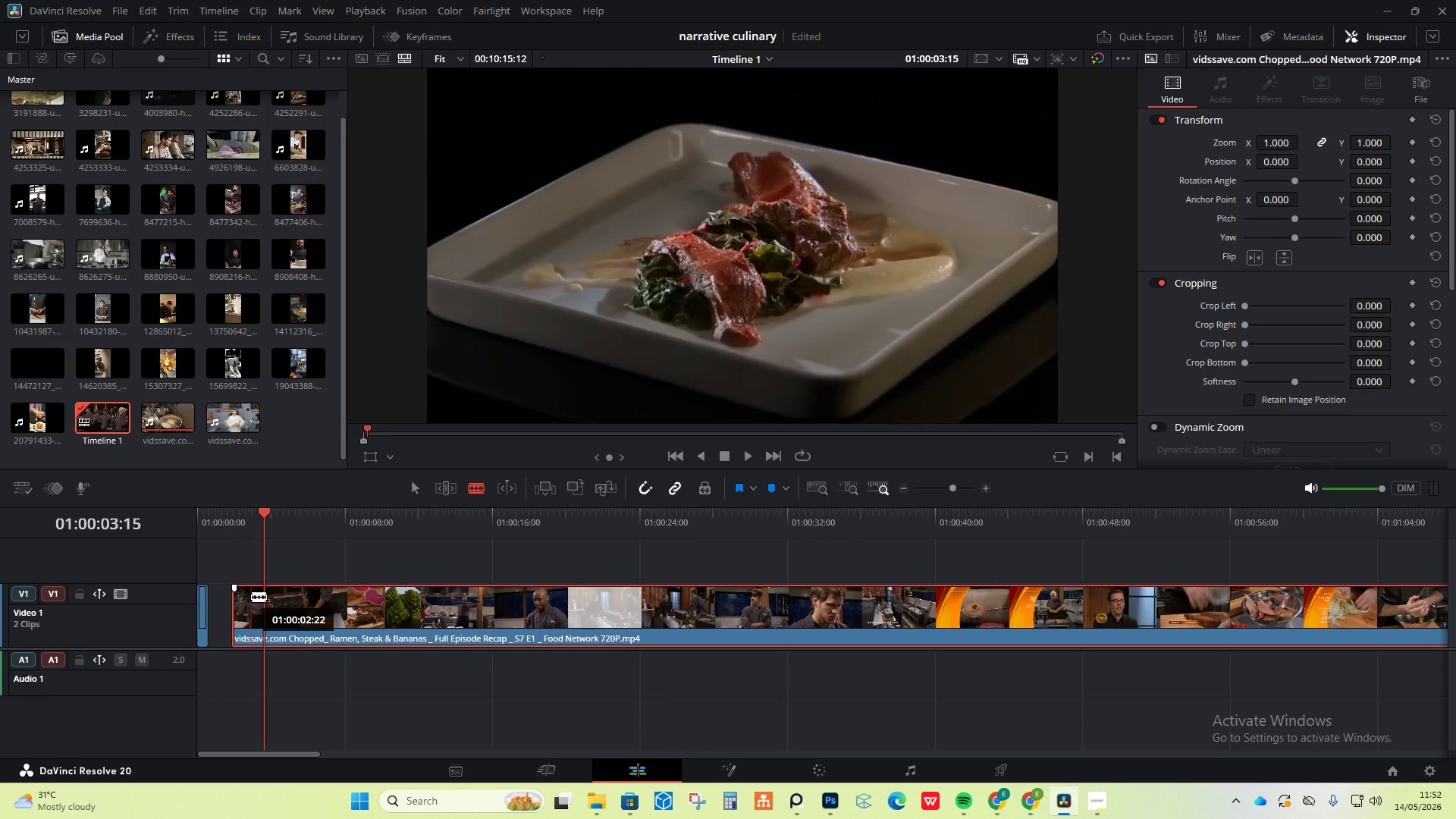 
hold_key(key=AltLeft, duration=1.23)
scroll: coordinate [394, 610], scroll_direction: up, amount: 6.0
 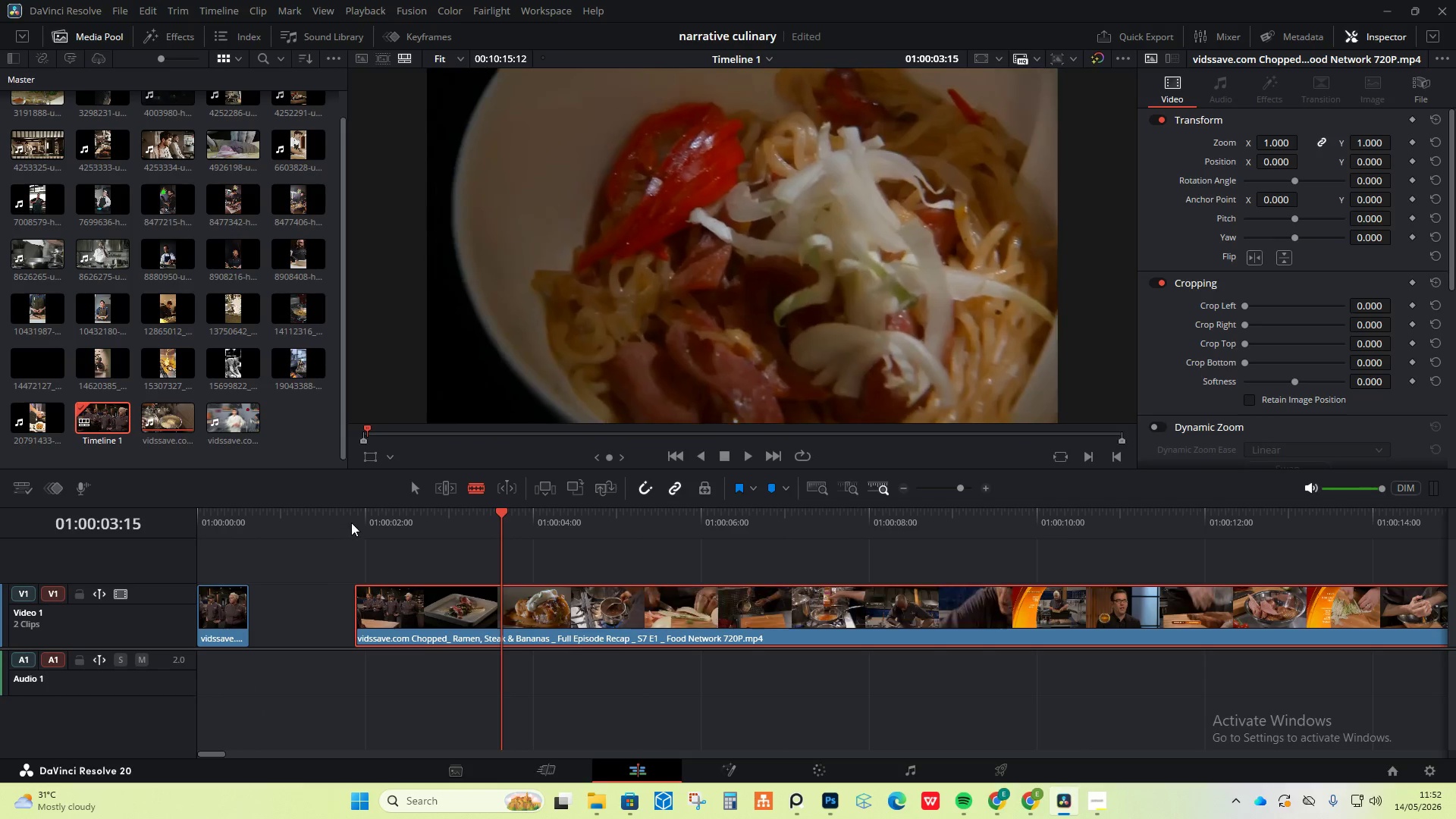 
key(Space)
 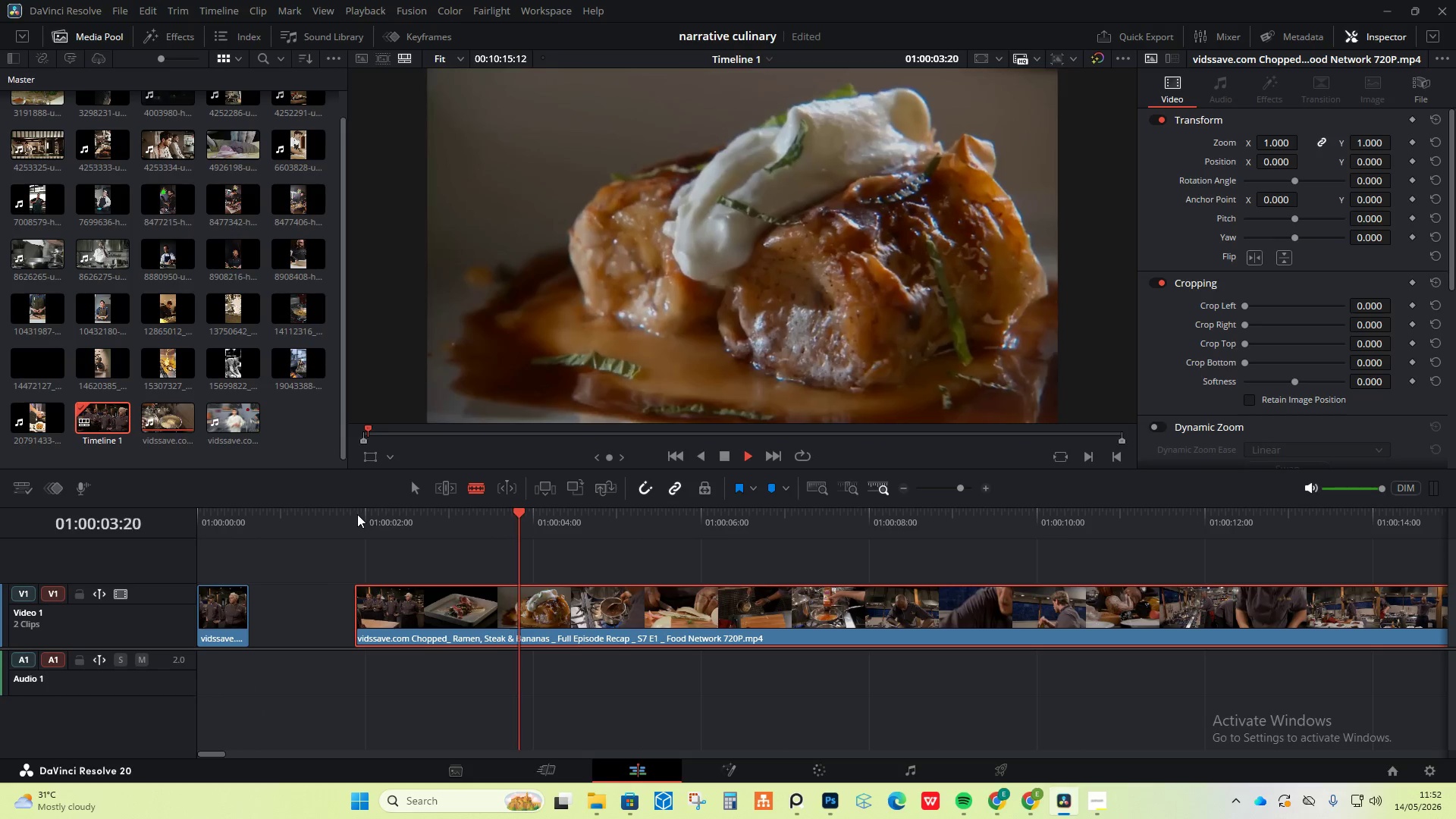 
left_click([353, 514])
 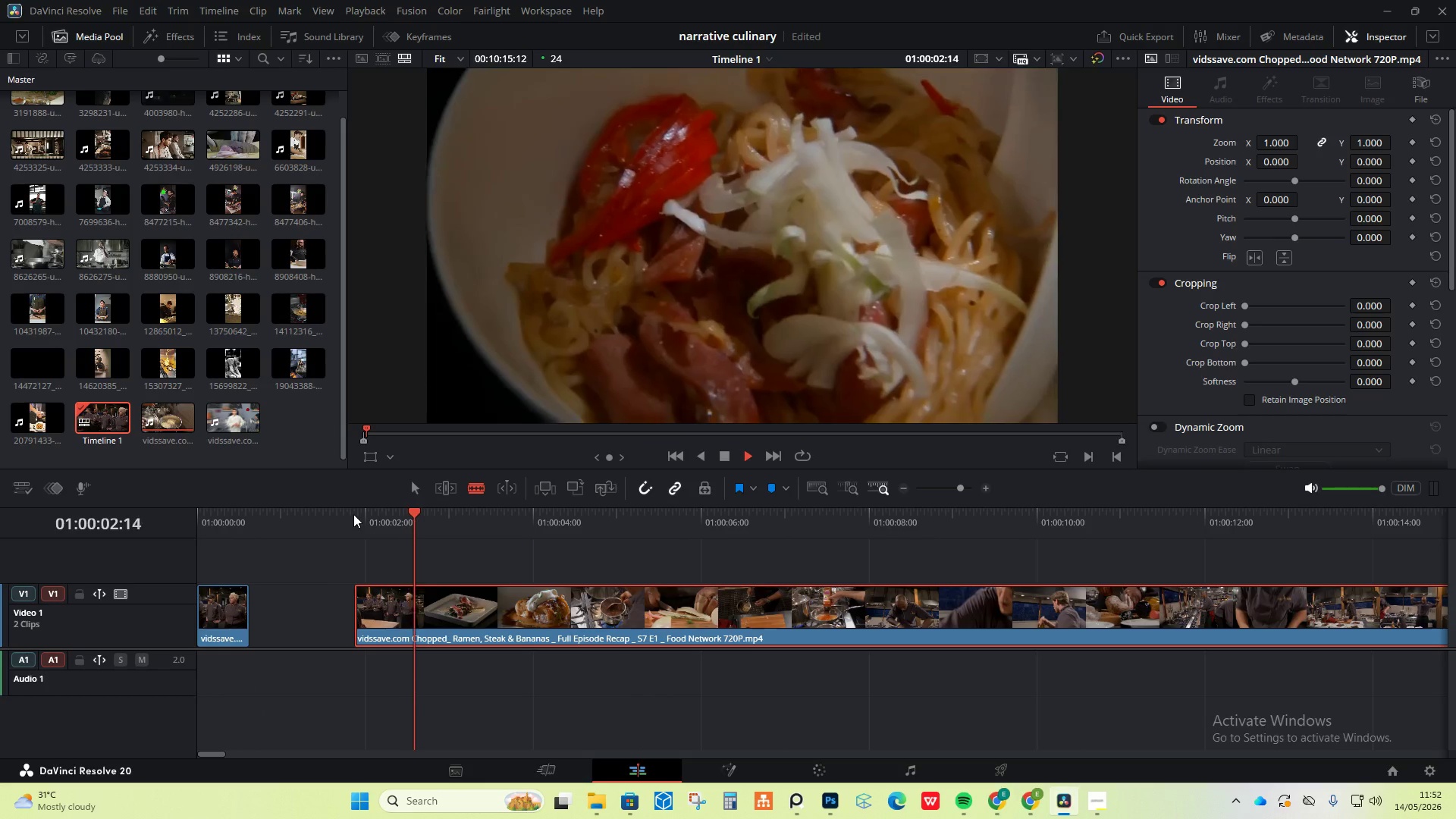 
key(Space)
 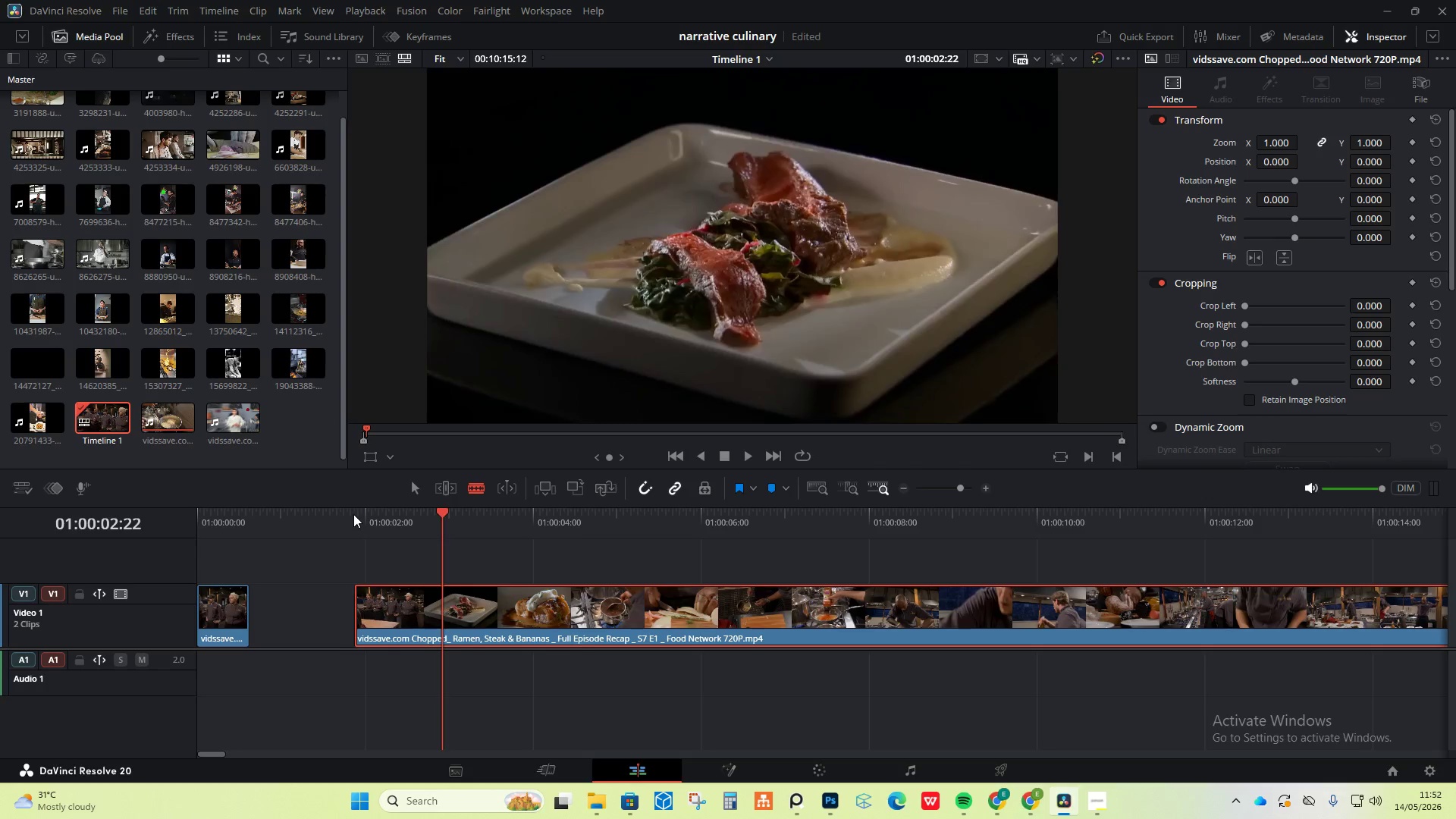 
left_click([353, 514])
 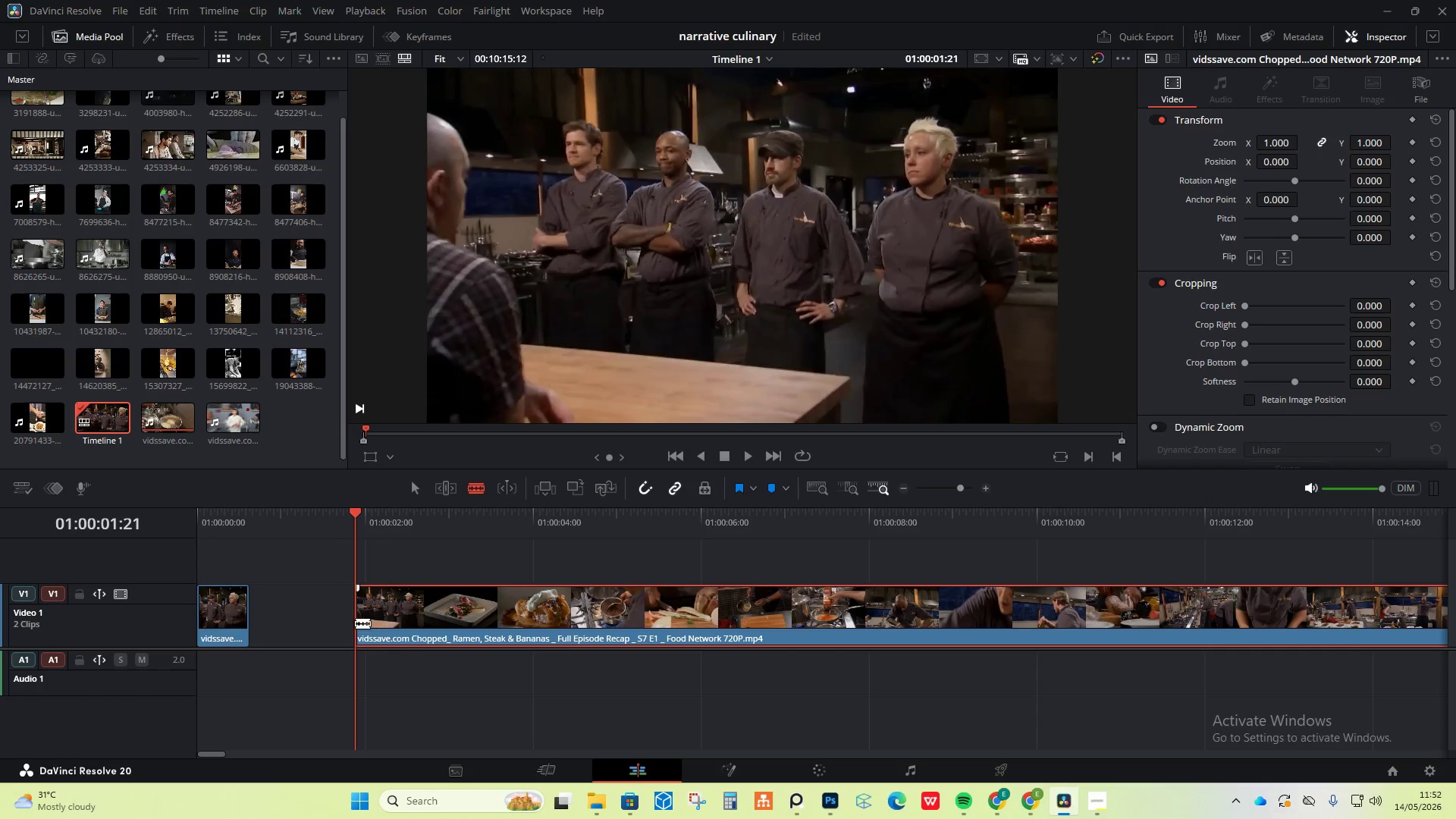 
right_click([354, 615])
 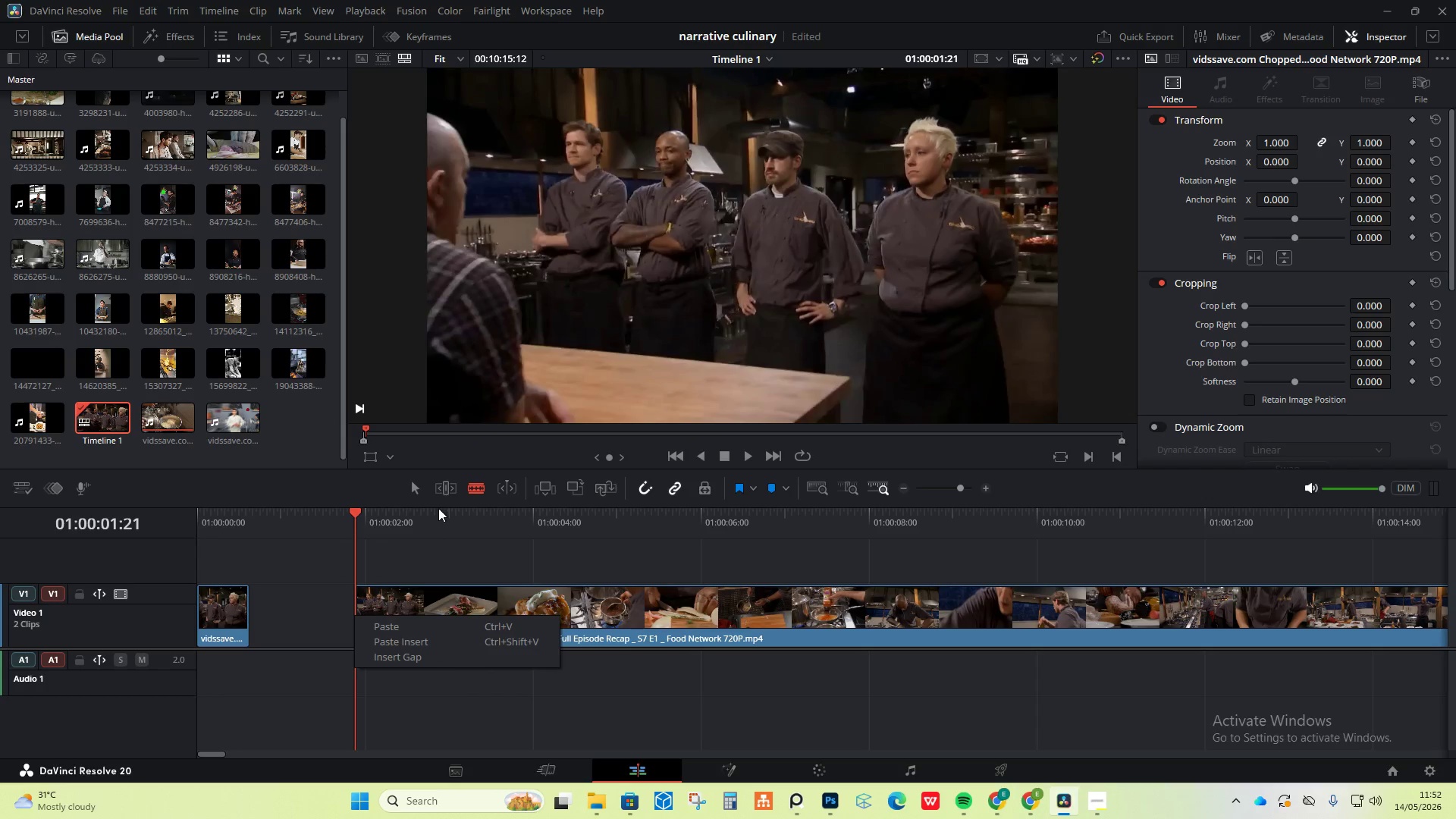 
left_click([418, 492])
 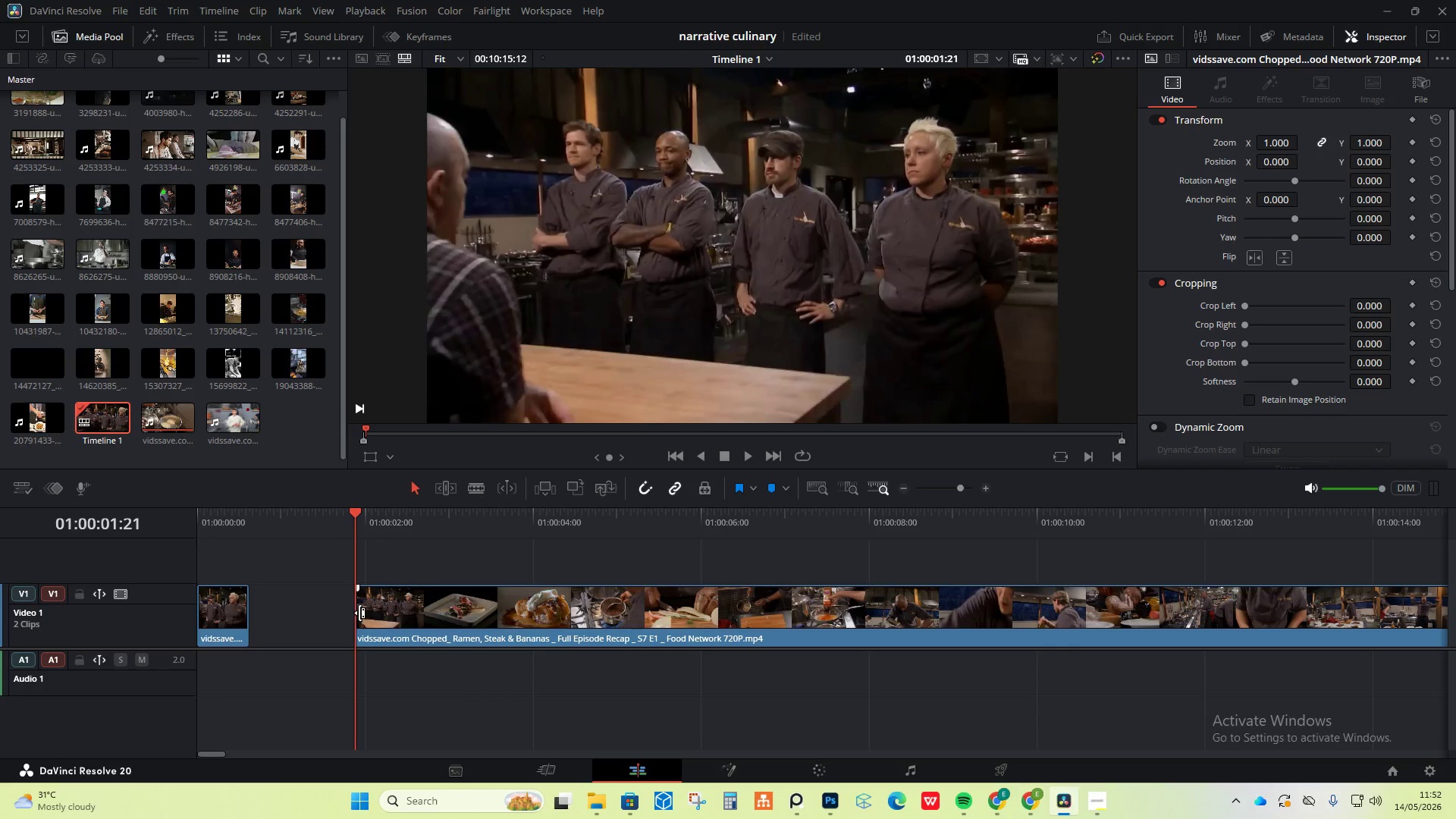 
left_click_drag(start_coordinate=[359, 613], to_coordinate=[372, 613])
 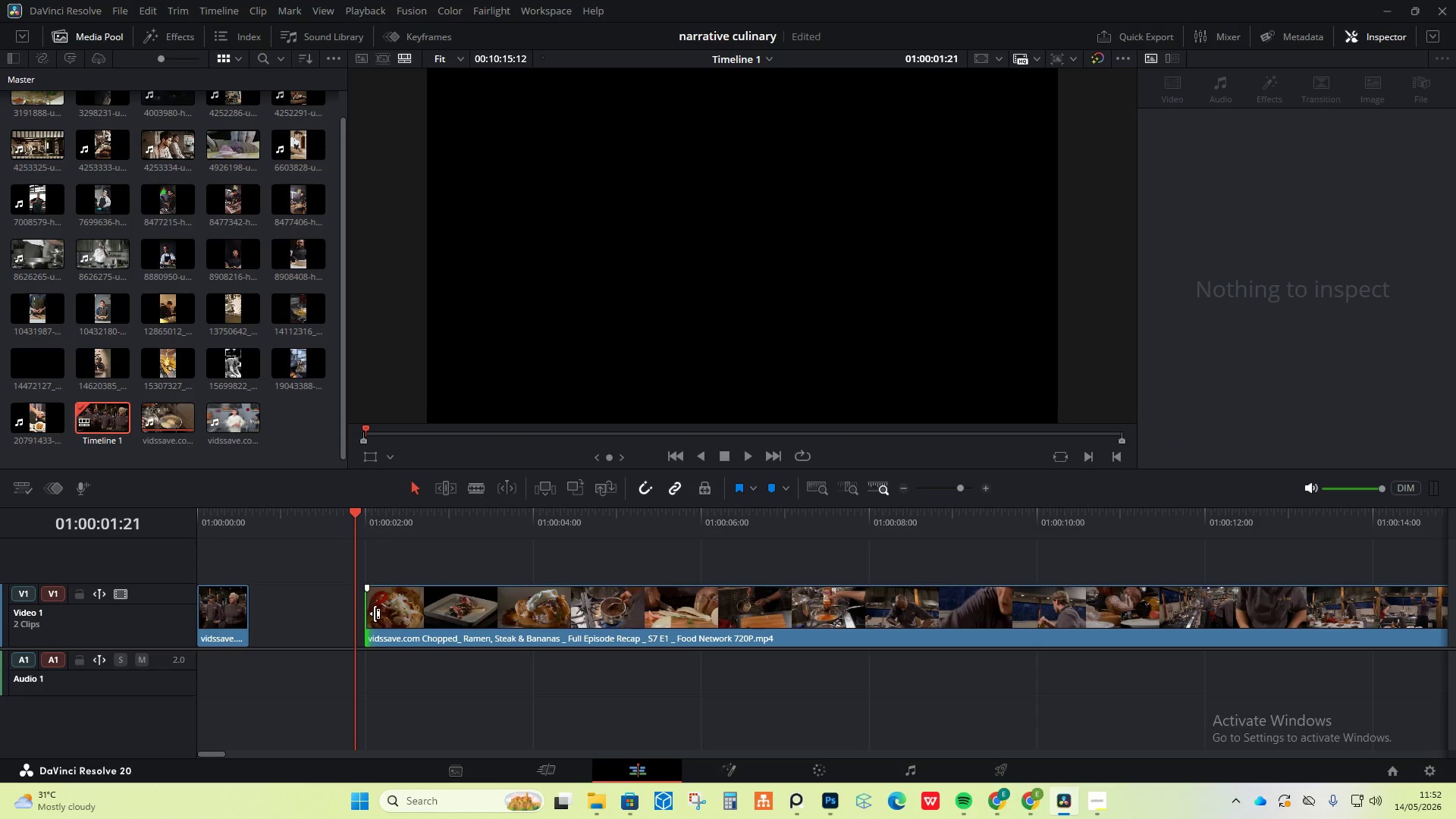 
key(Space)
 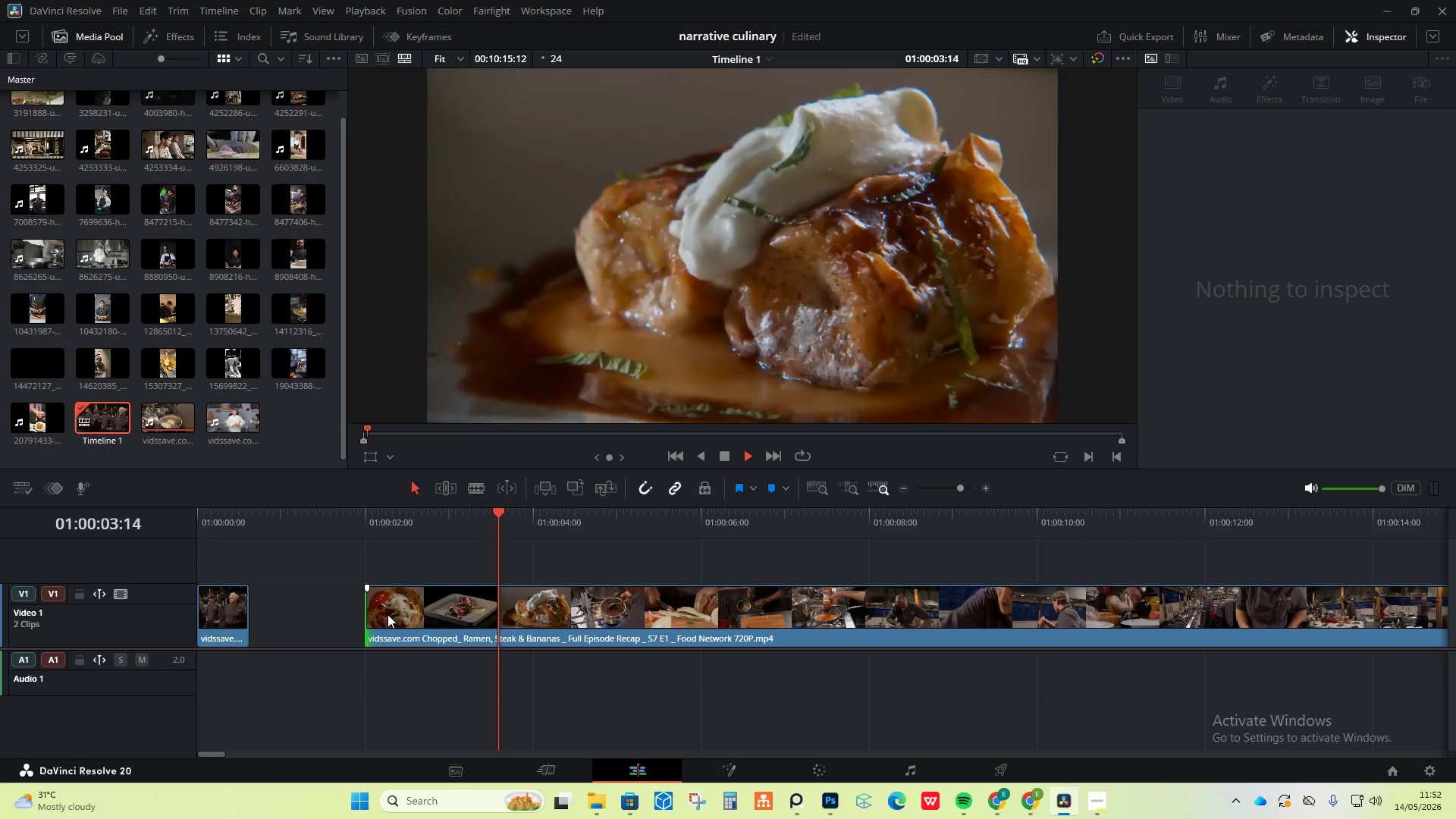 
key(Space)
 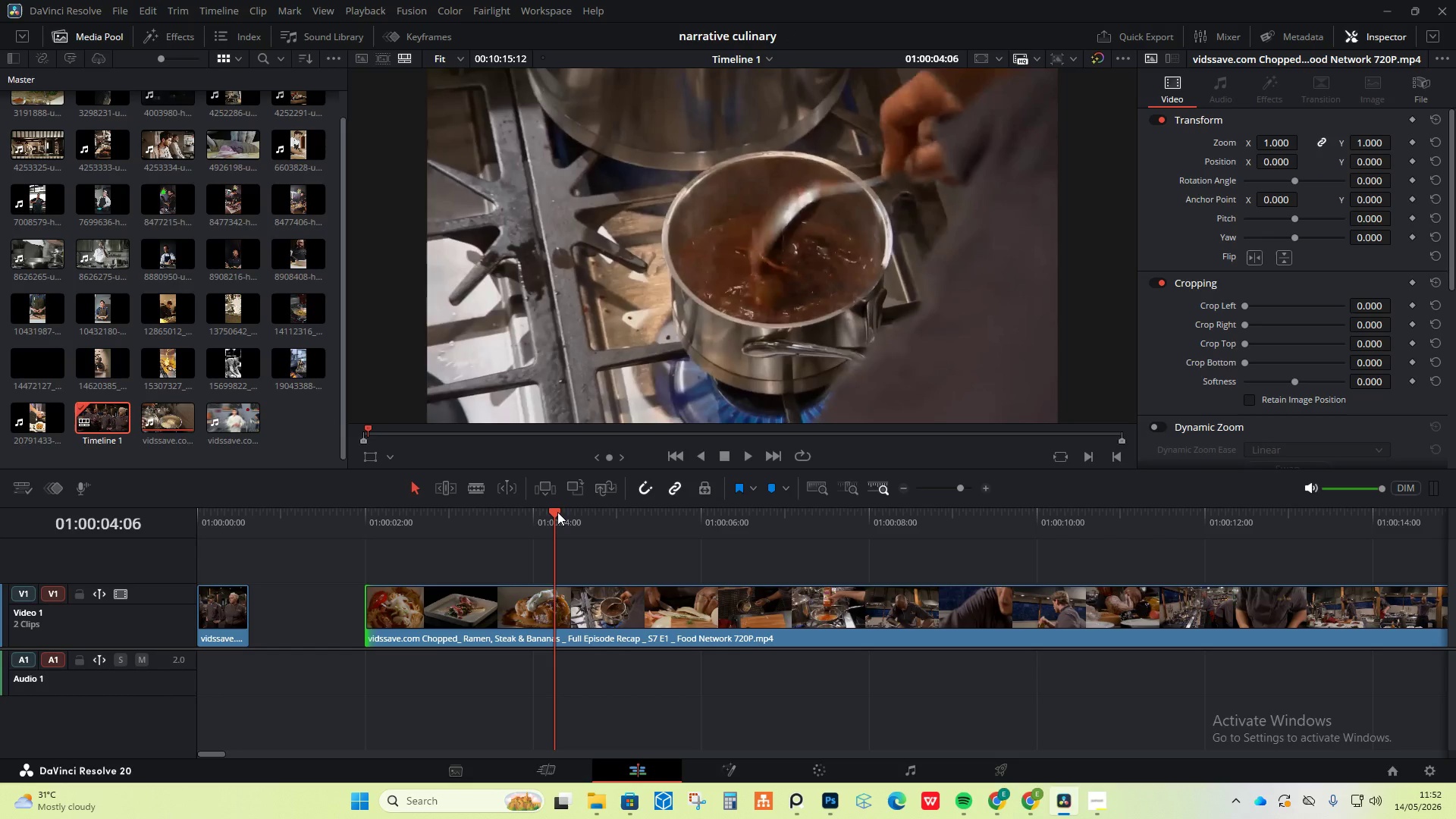 
key(ArrowLeft)
 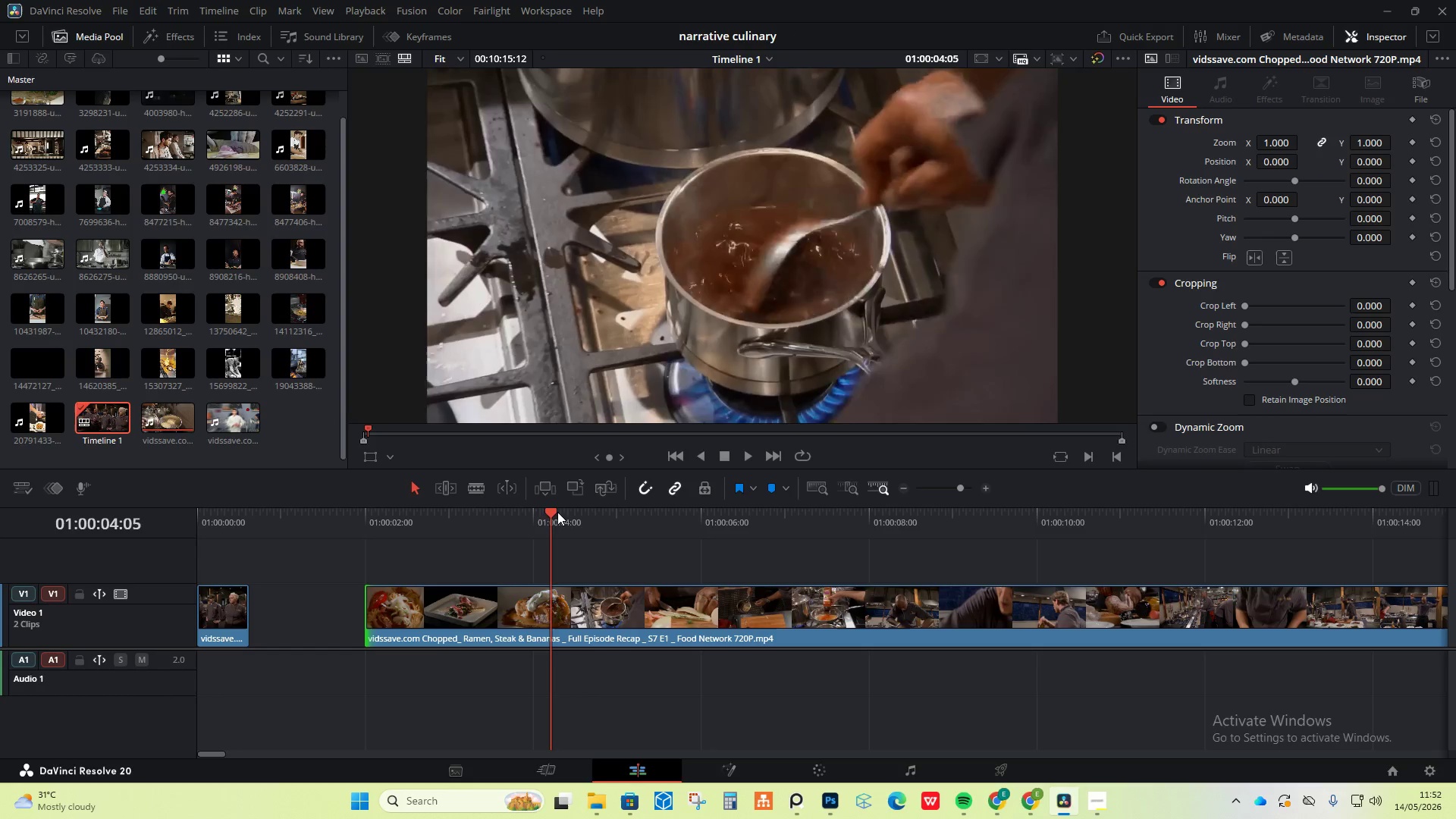 
key(ArrowLeft)
 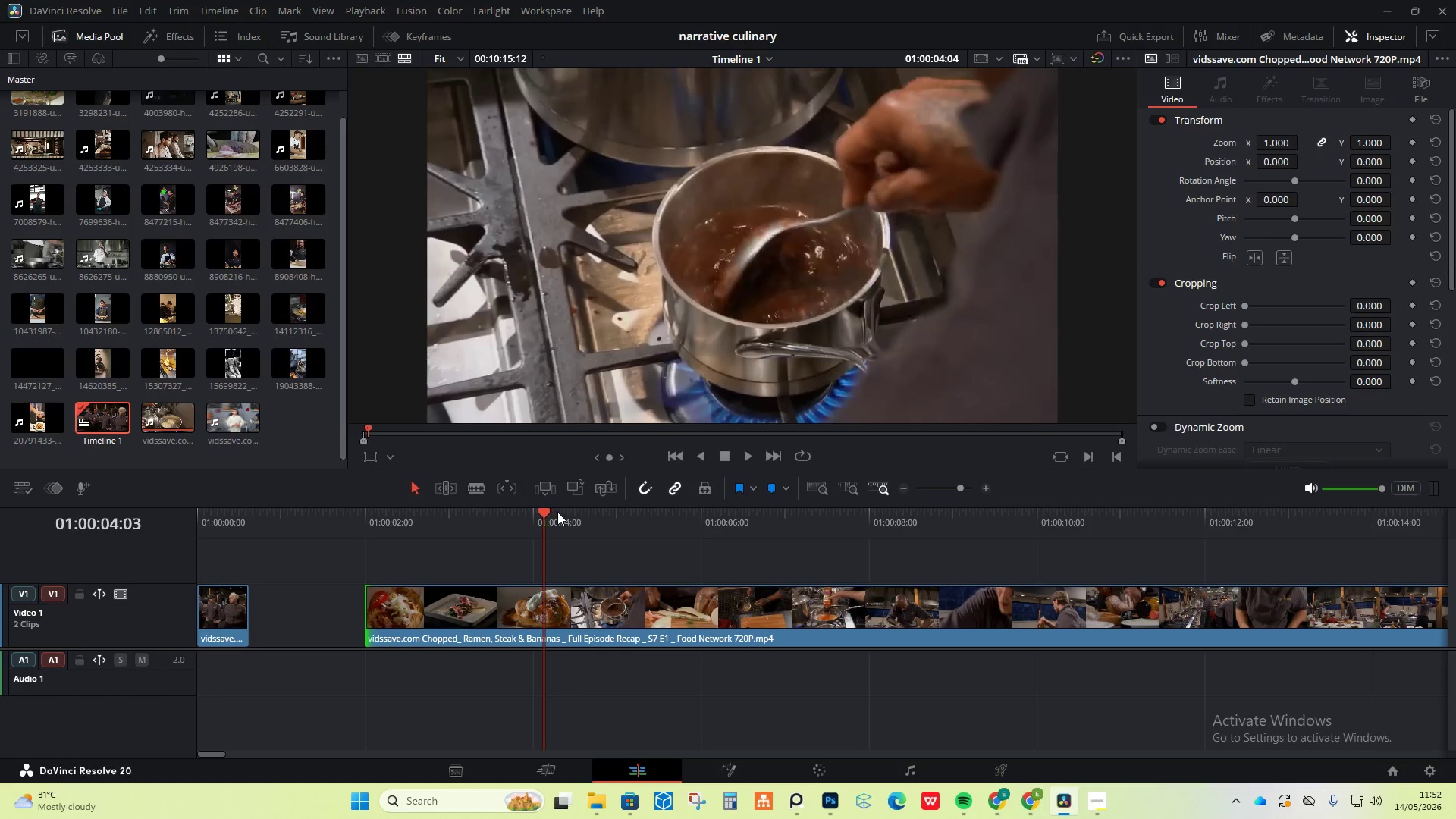 
key(ArrowLeft)
 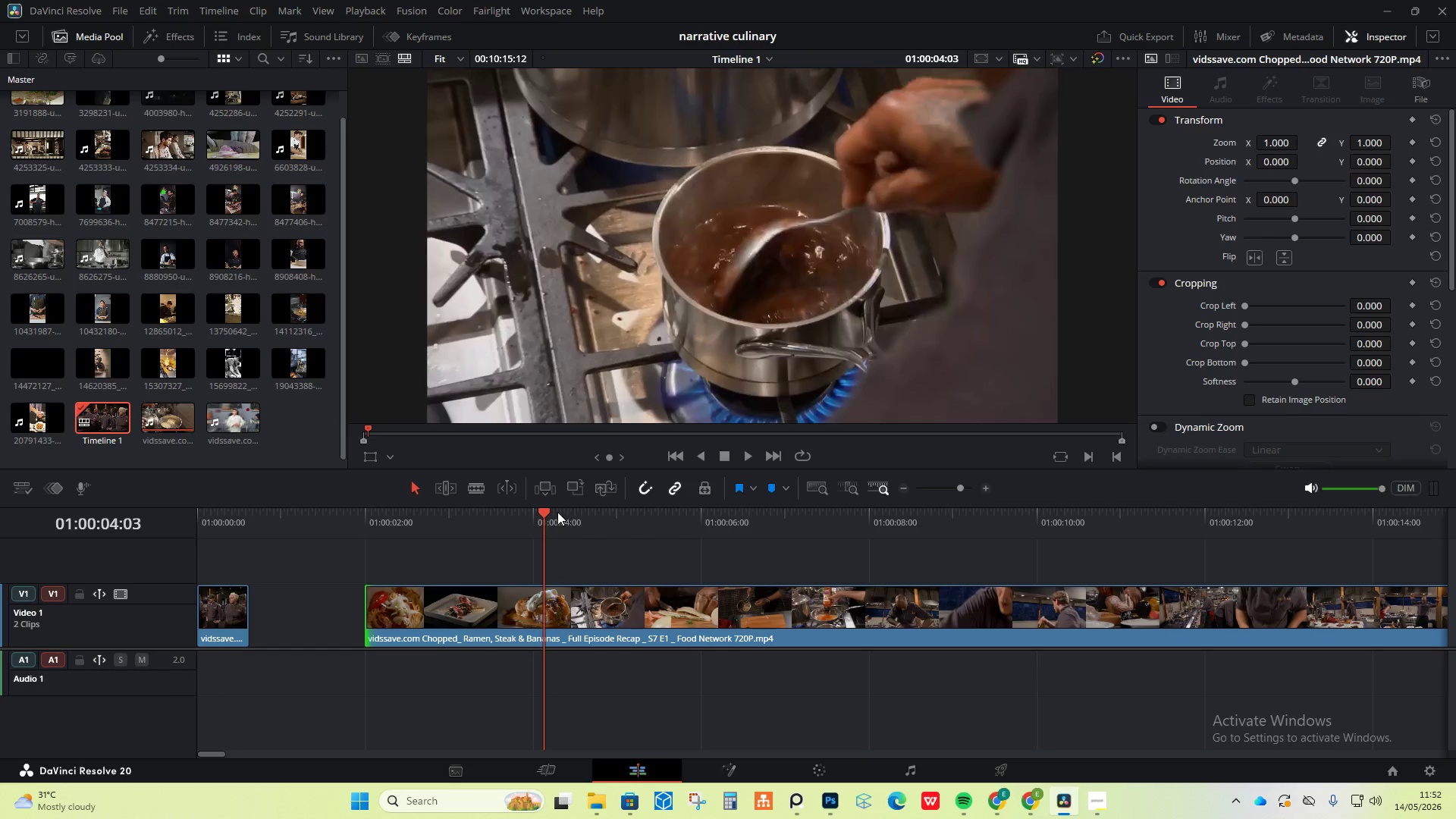 
key(ArrowLeft)
 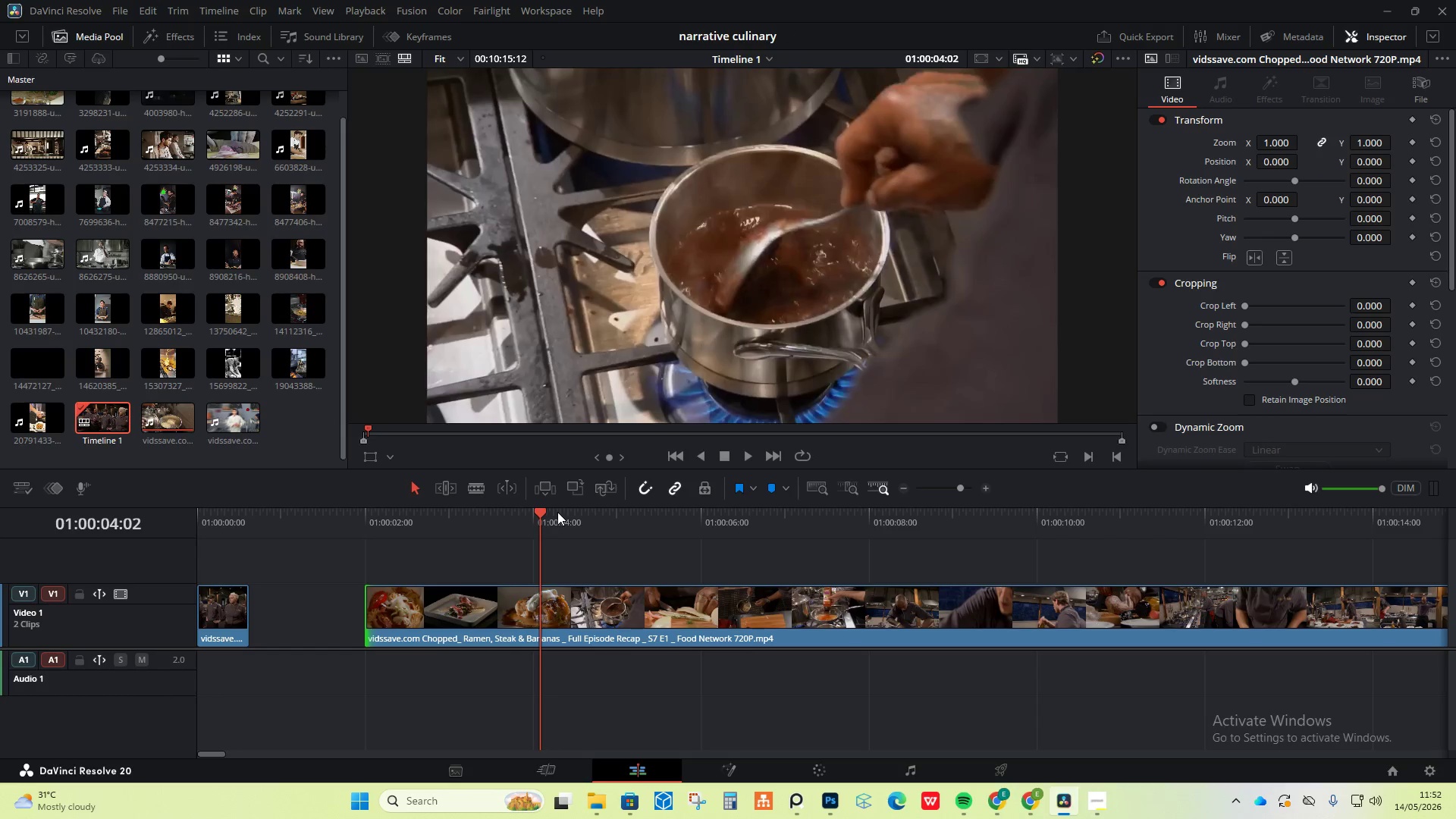 
key(ArrowLeft)
 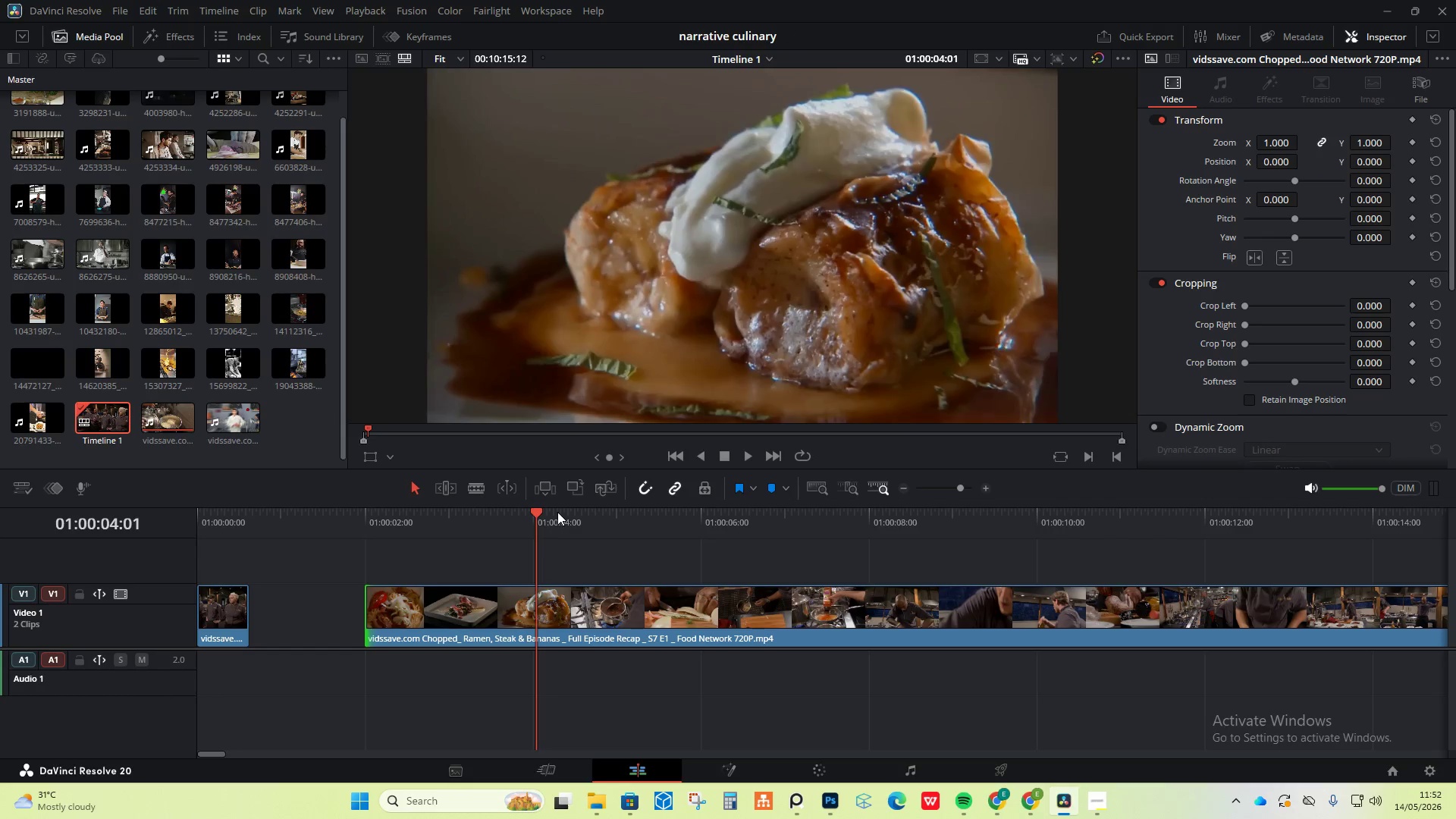 
key(ArrowLeft)
 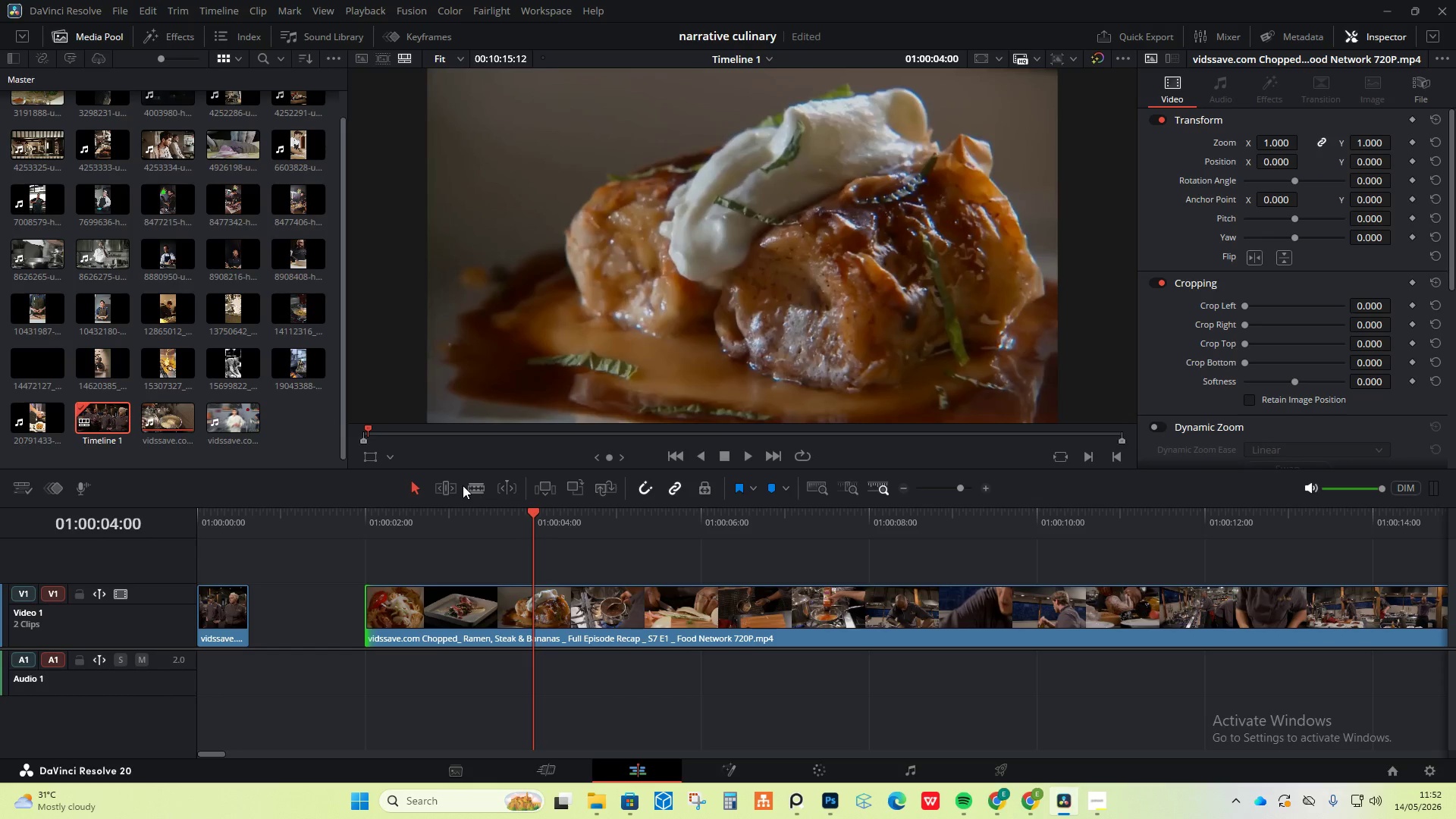 
double_click([466, 488])
 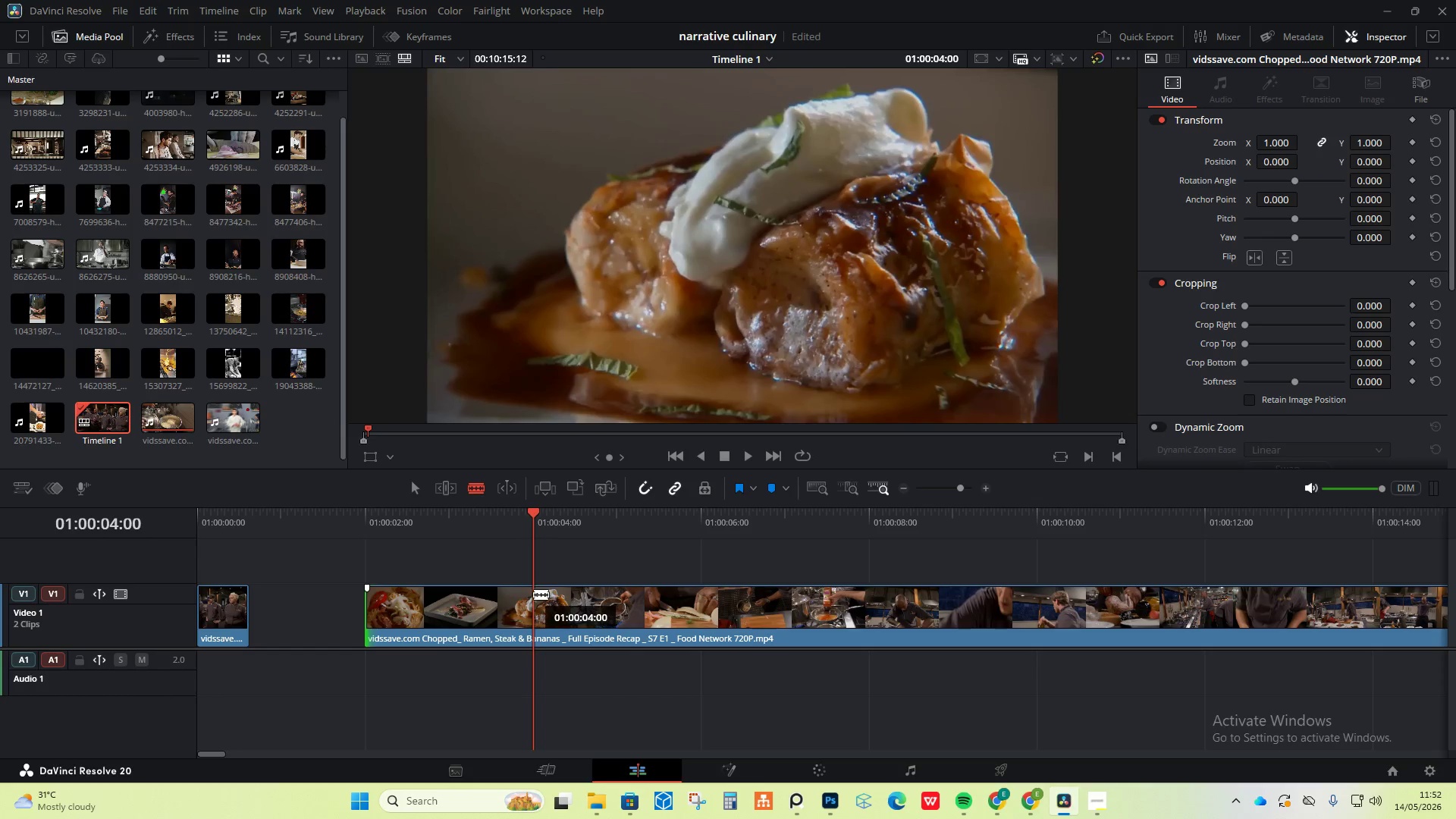 
left_click([533, 594])
 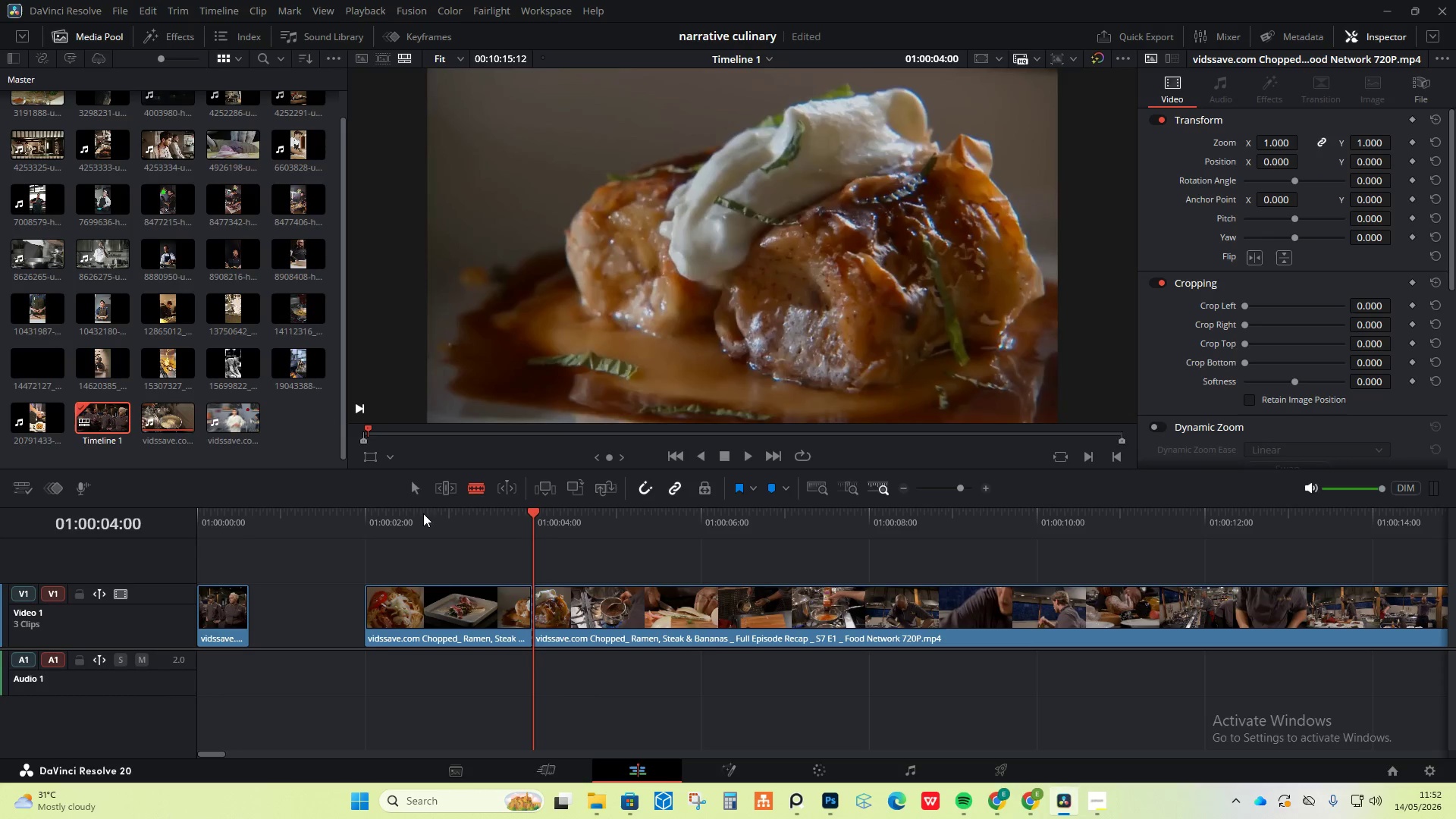 
left_click([416, 490])
 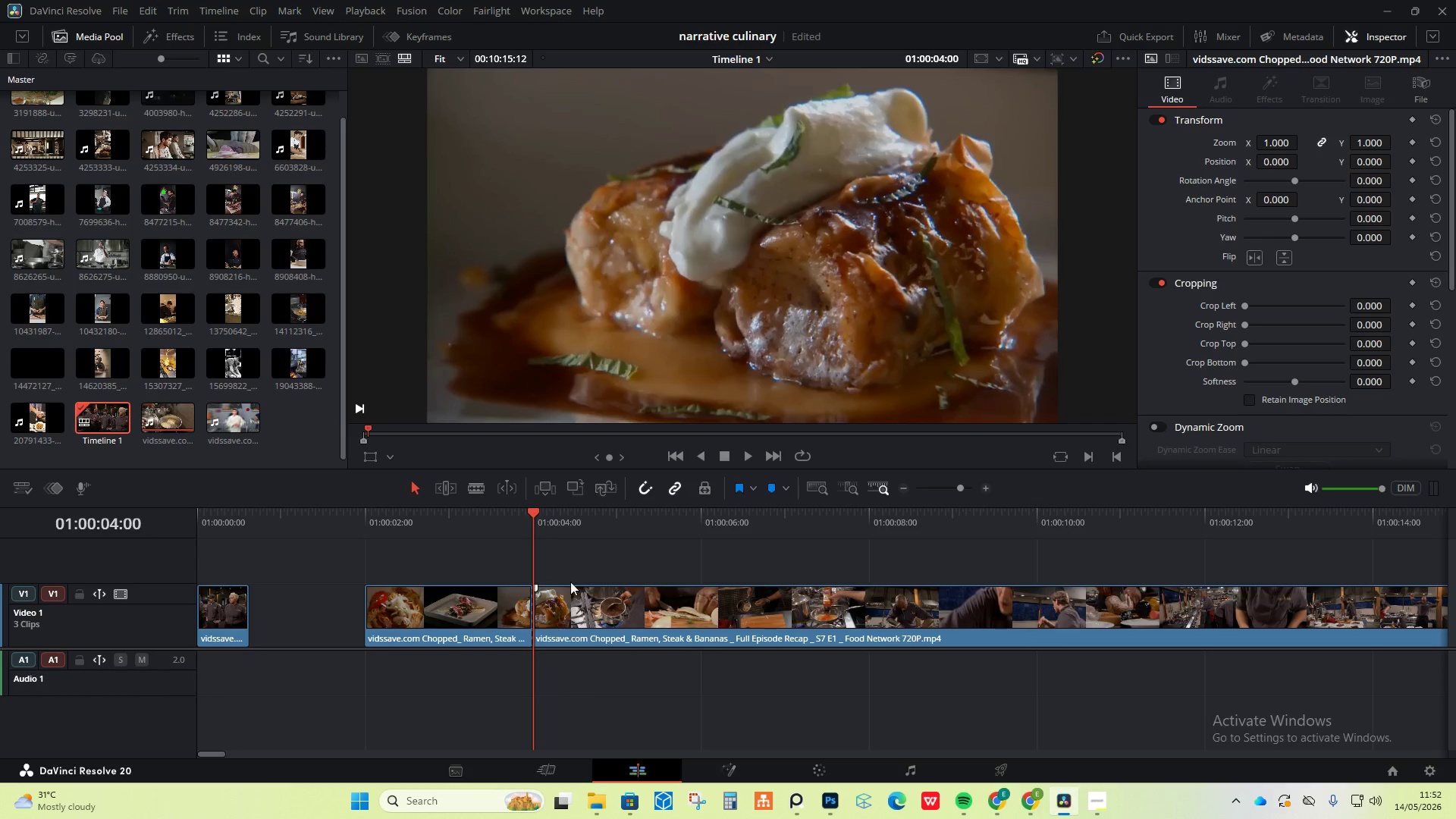 
left_click([573, 571])
 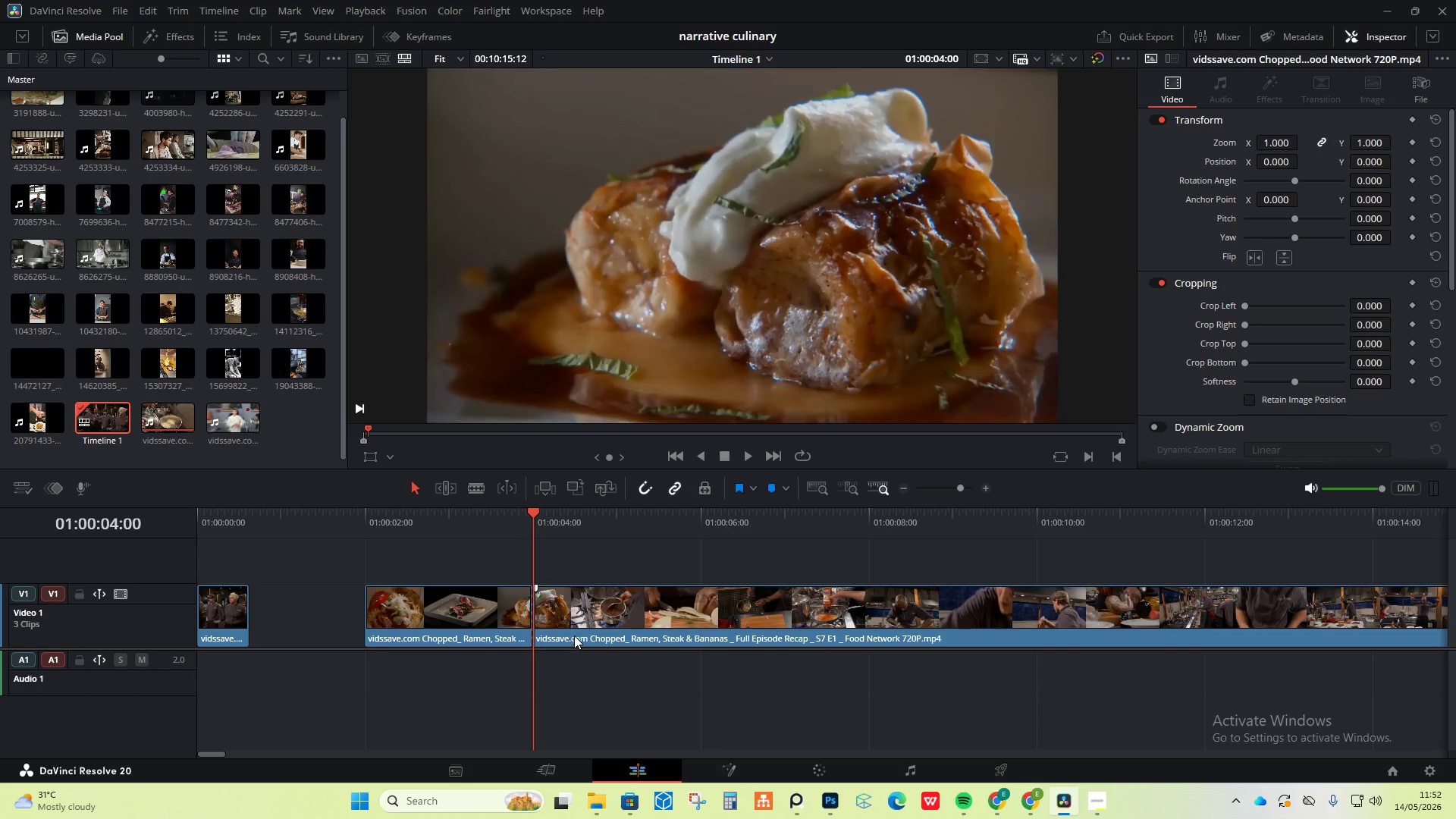 
left_click_drag(start_coordinate=[577, 629], to_coordinate=[604, 632])
 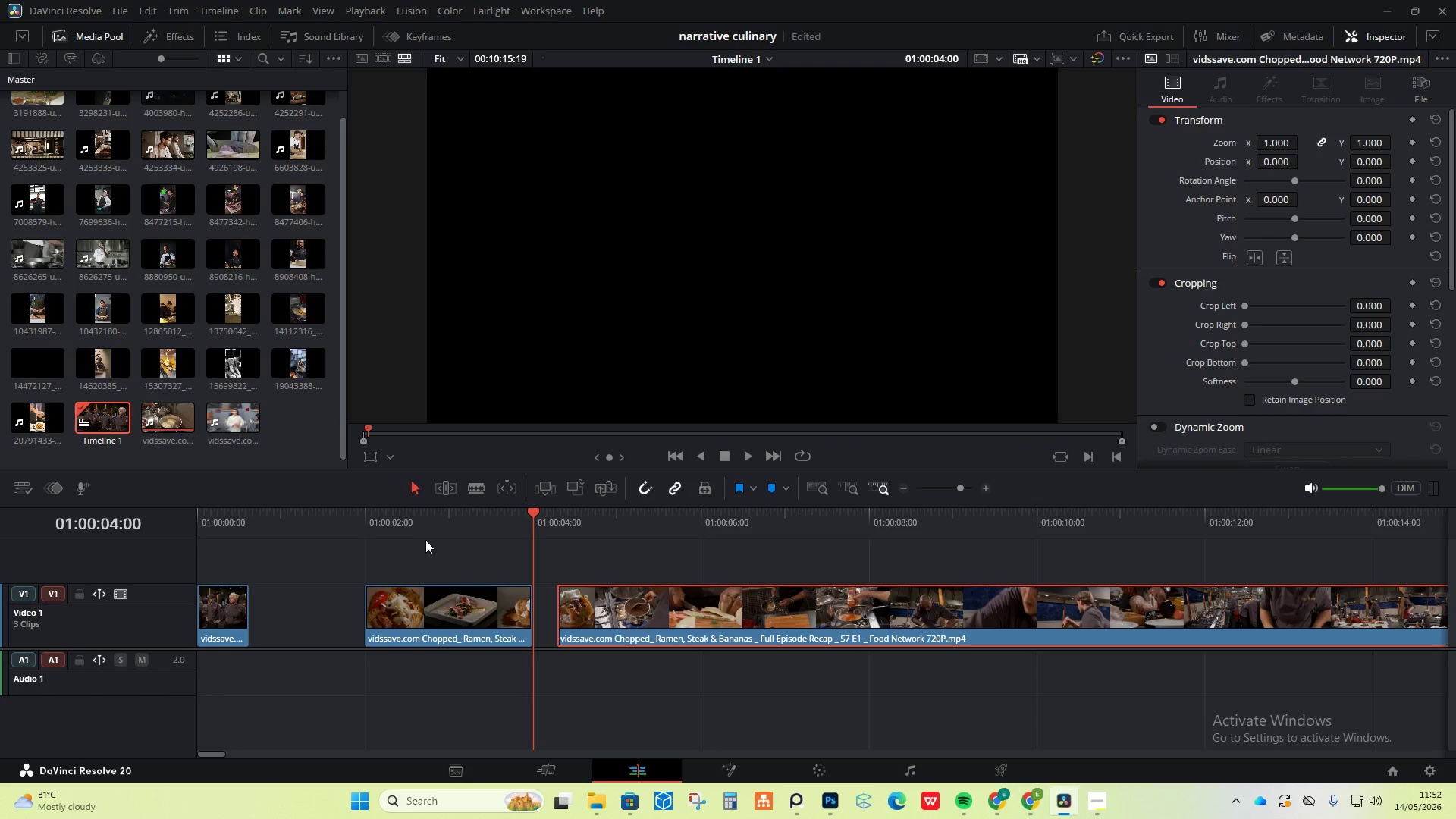 
left_click_drag(start_coordinate=[416, 525], to_coordinate=[376, 526])
 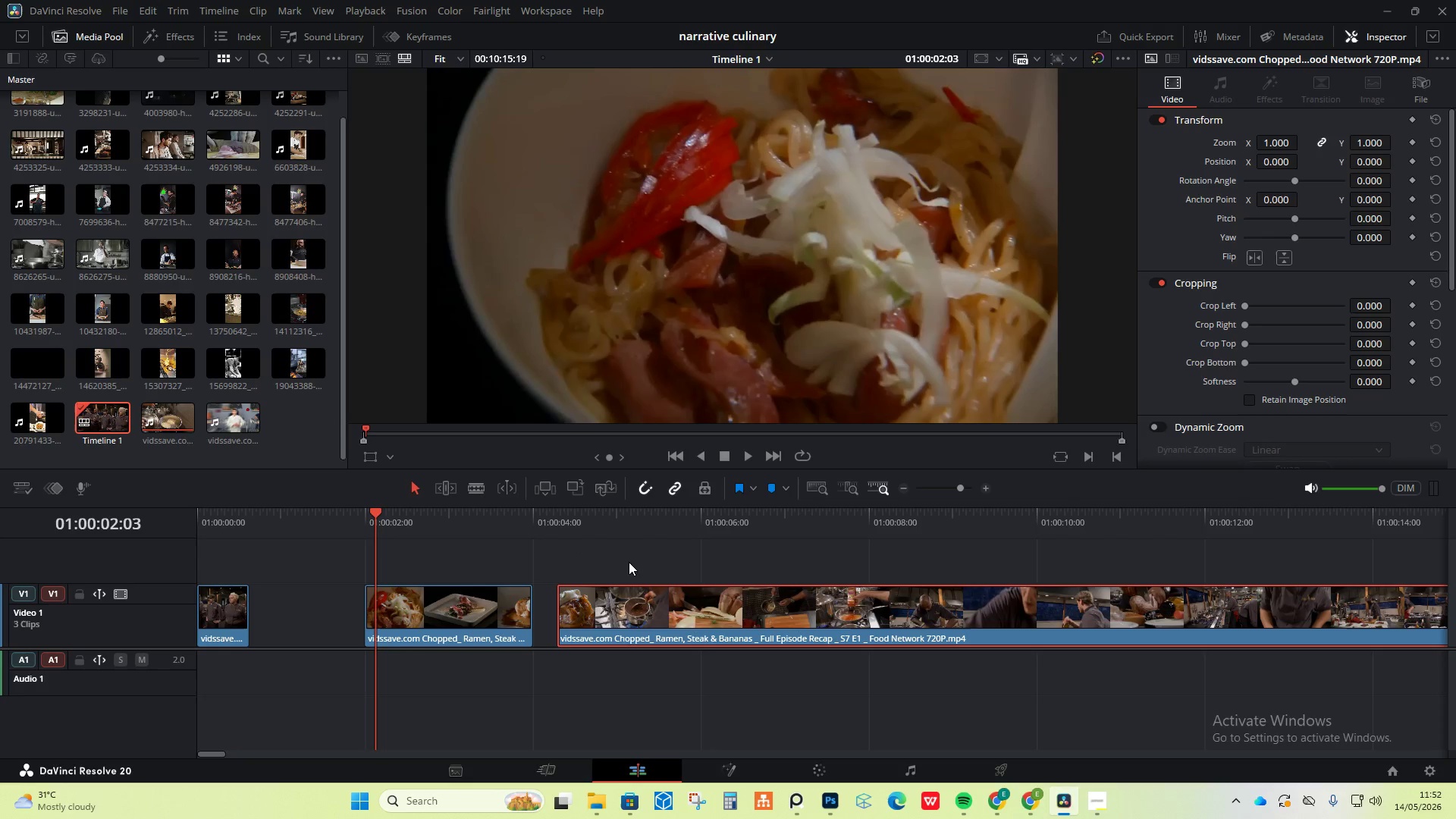 
left_click([555, 516])
 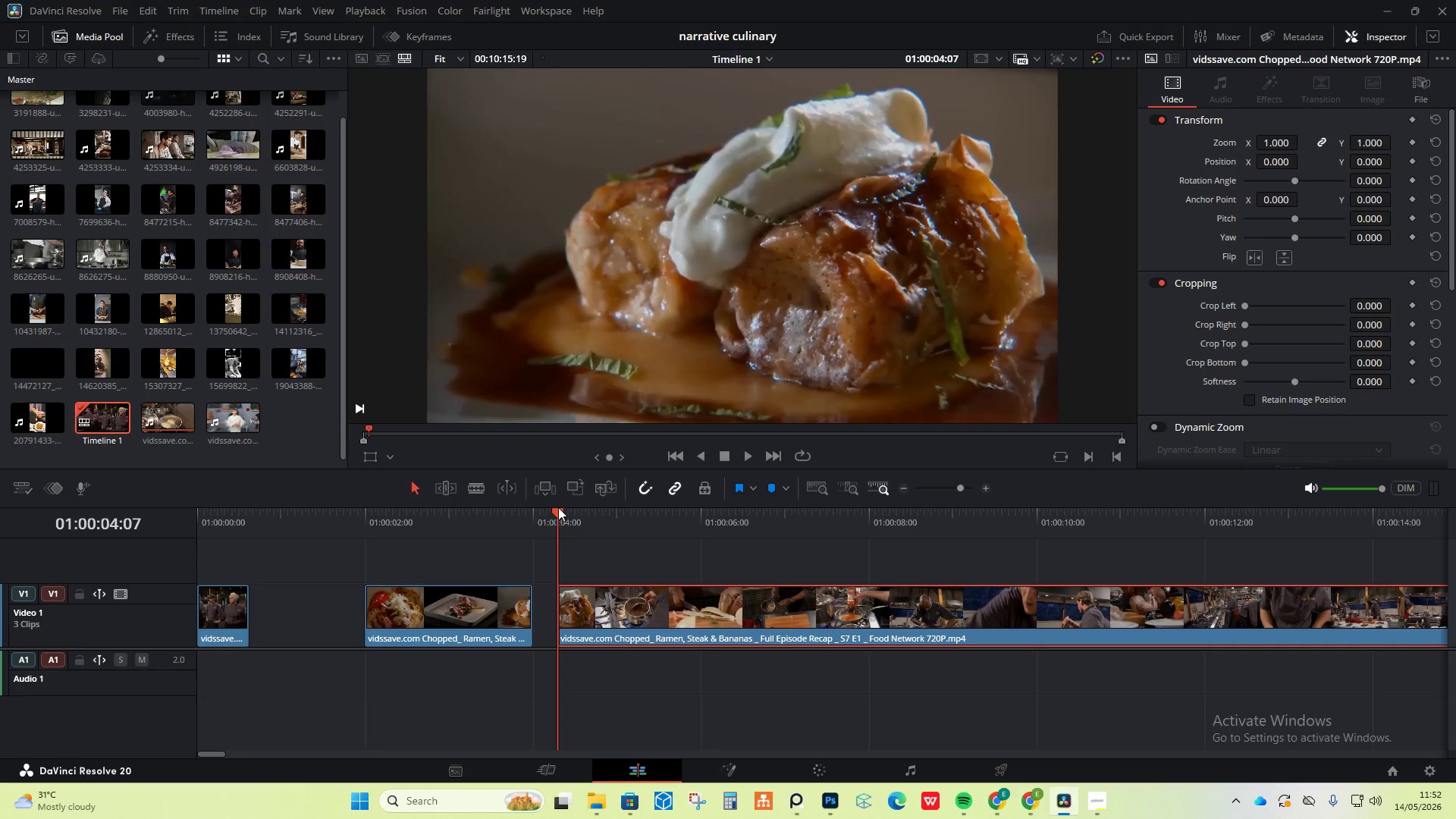 
left_click_drag(start_coordinate=[558, 507], to_coordinate=[573, 505])
 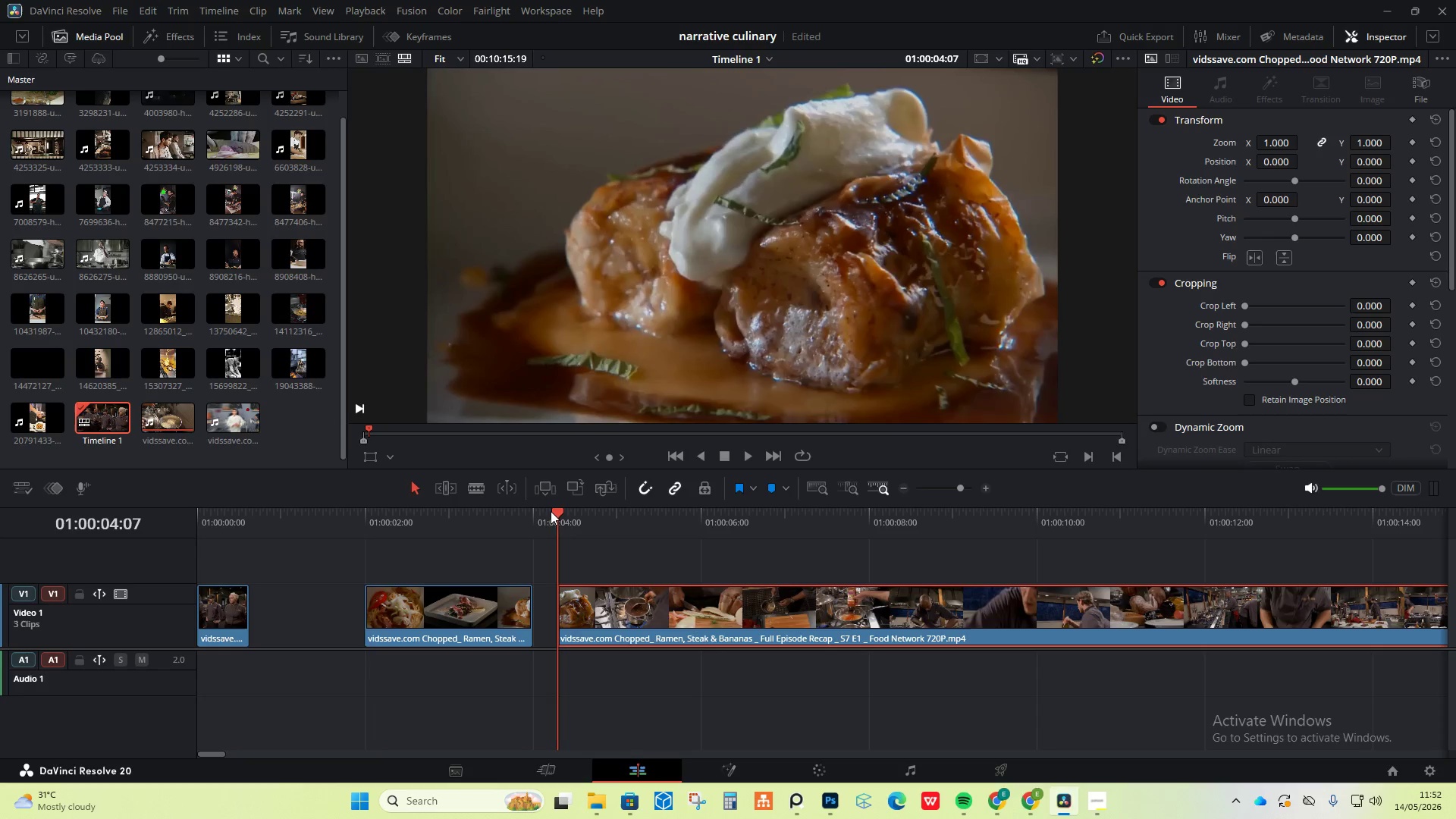 
left_click_drag(start_coordinate=[553, 510], to_coordinate=[566, 510])
 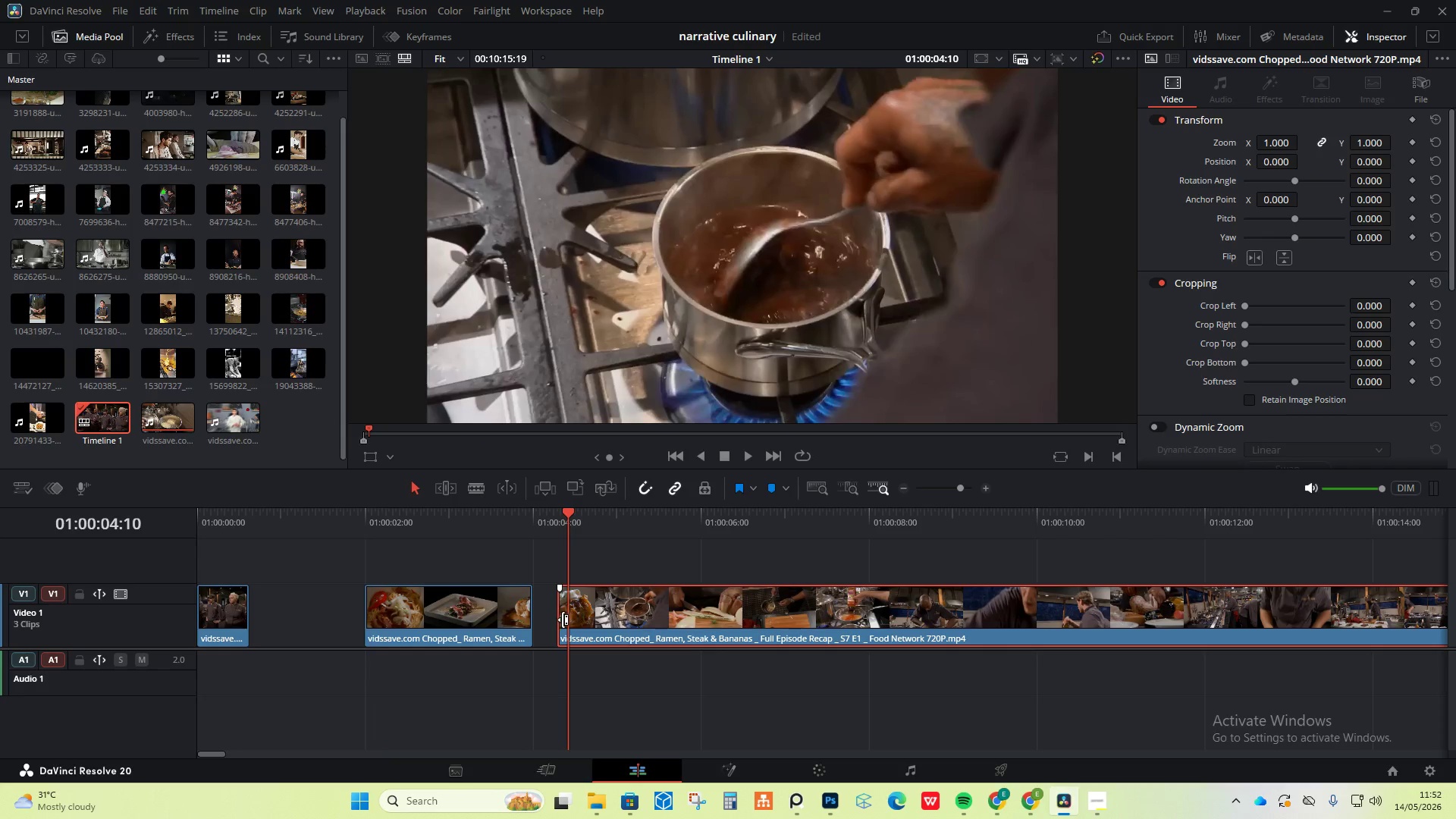 
left_click_drag(start_coordinate=[563, 620], to_coordinate=[570, 621])
 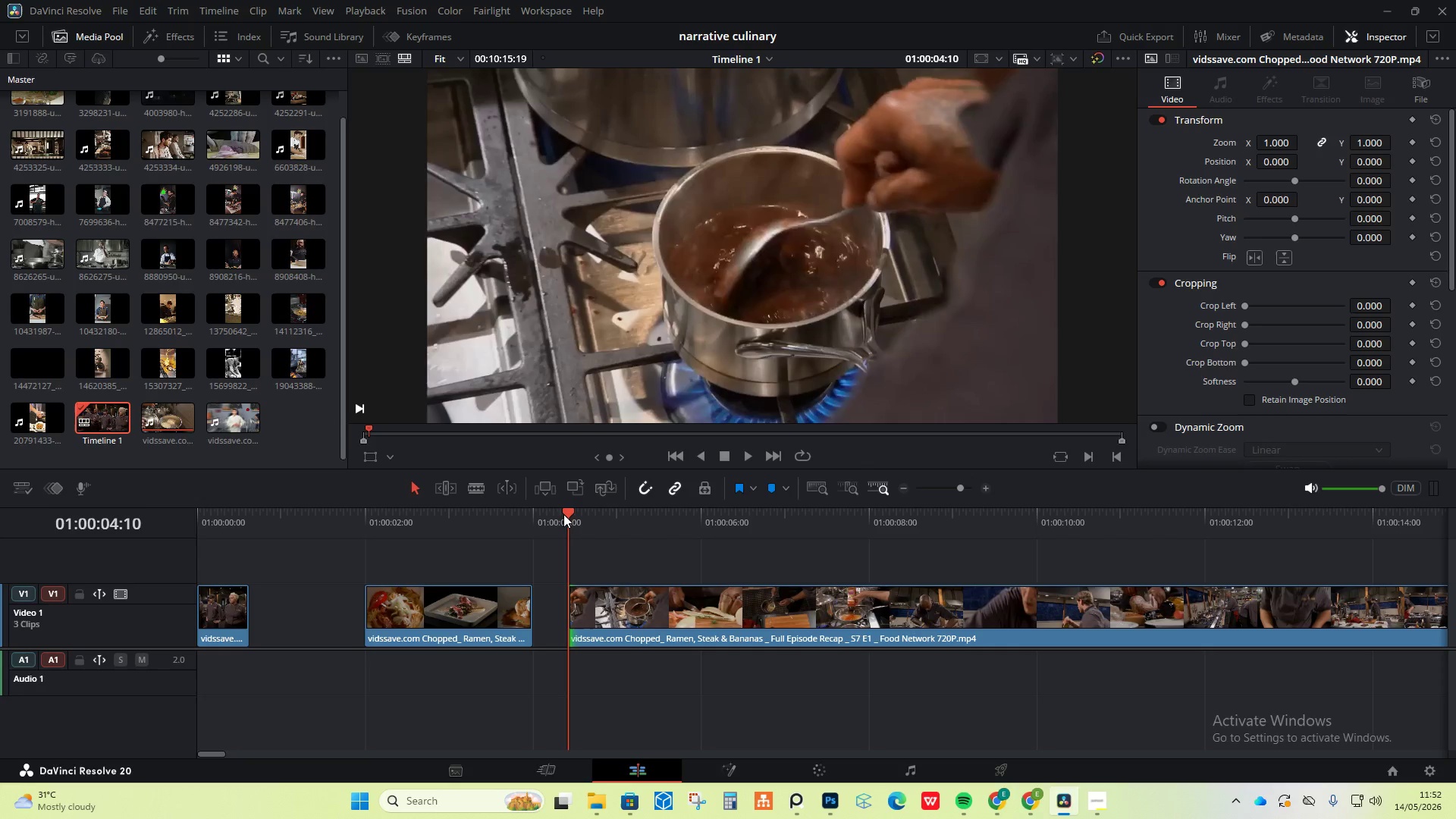 
key(Space)
 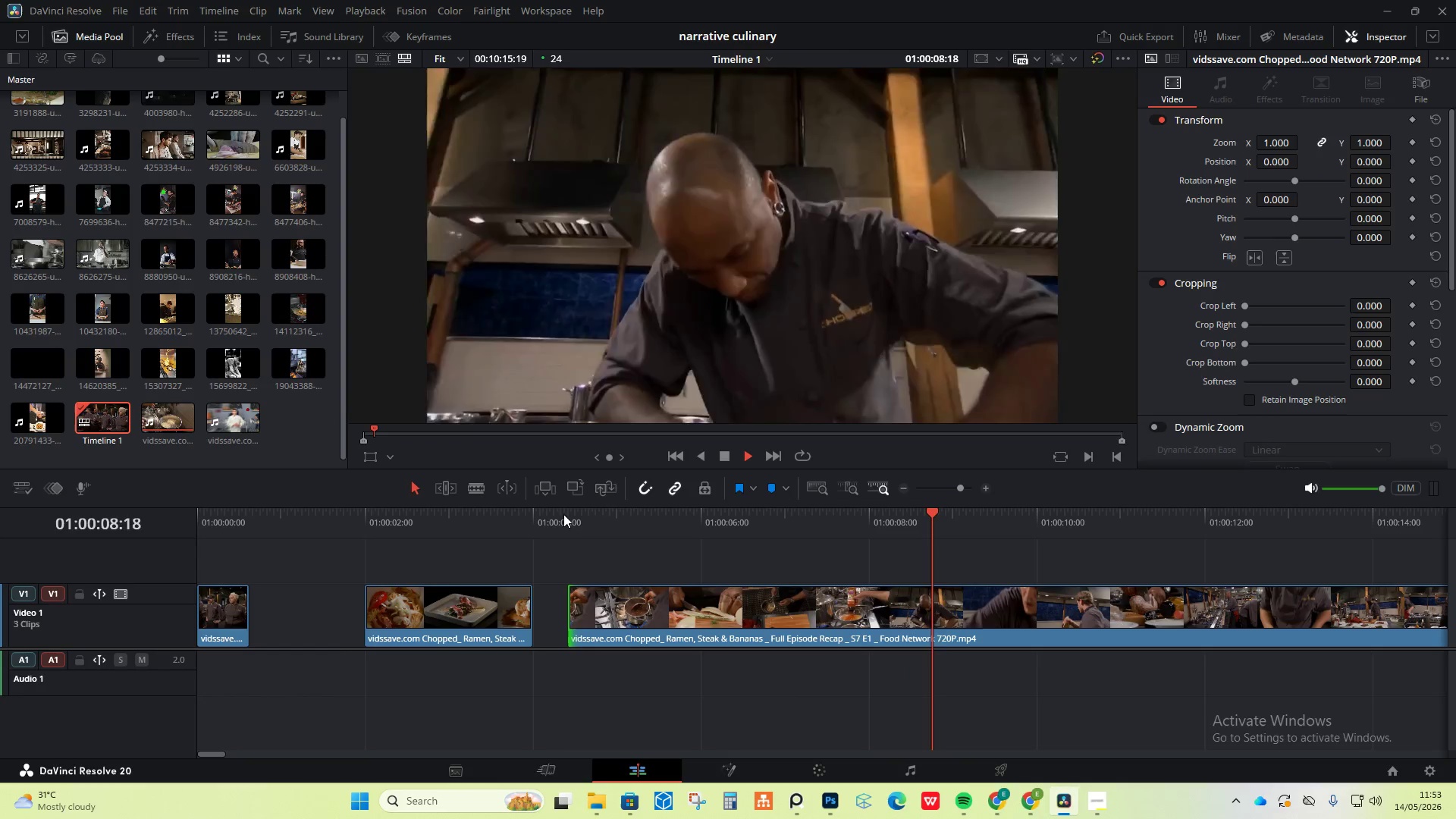 
wait(5.88)
 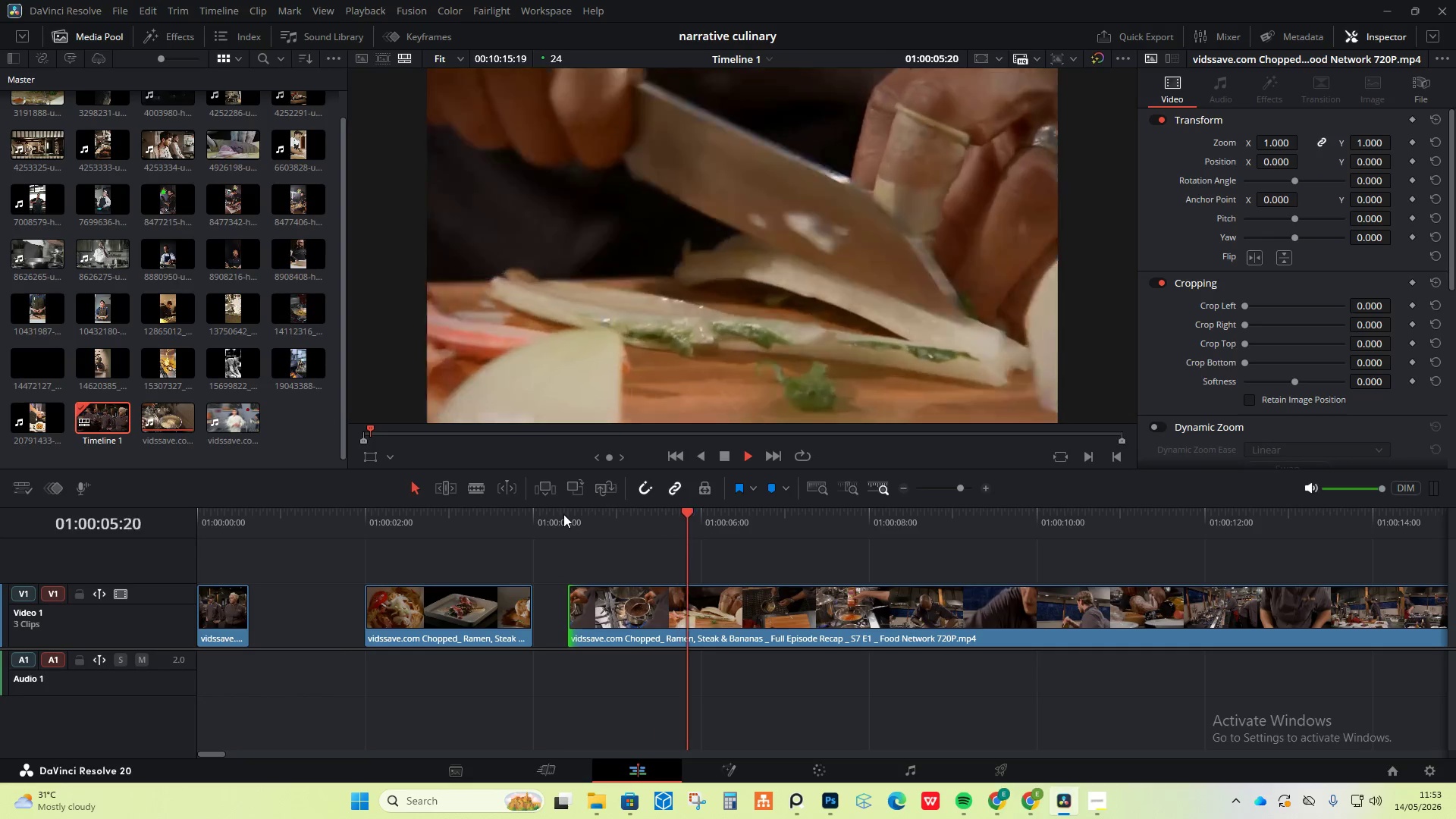 
key(Space)
 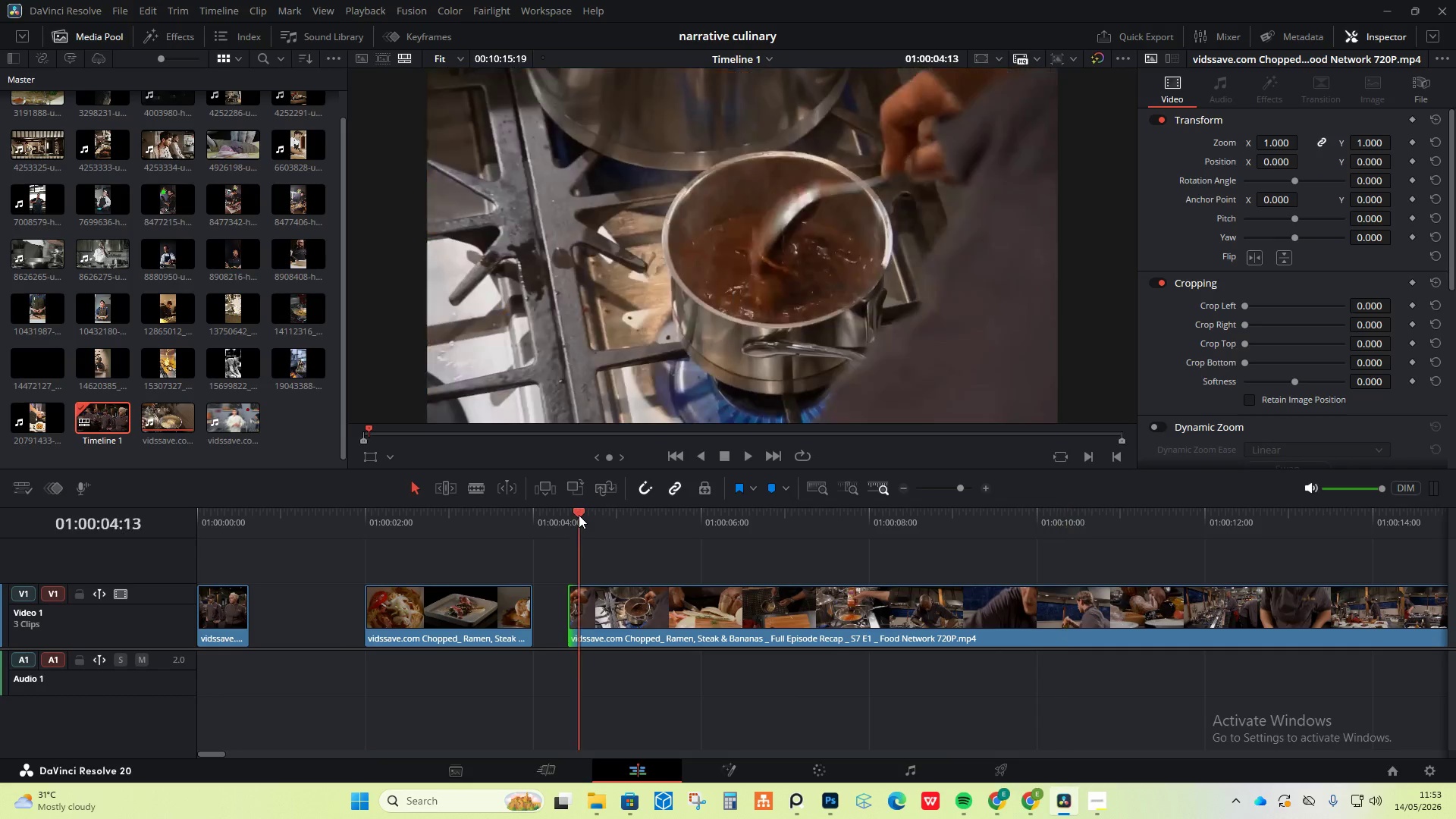 
double_click([566, 514])
 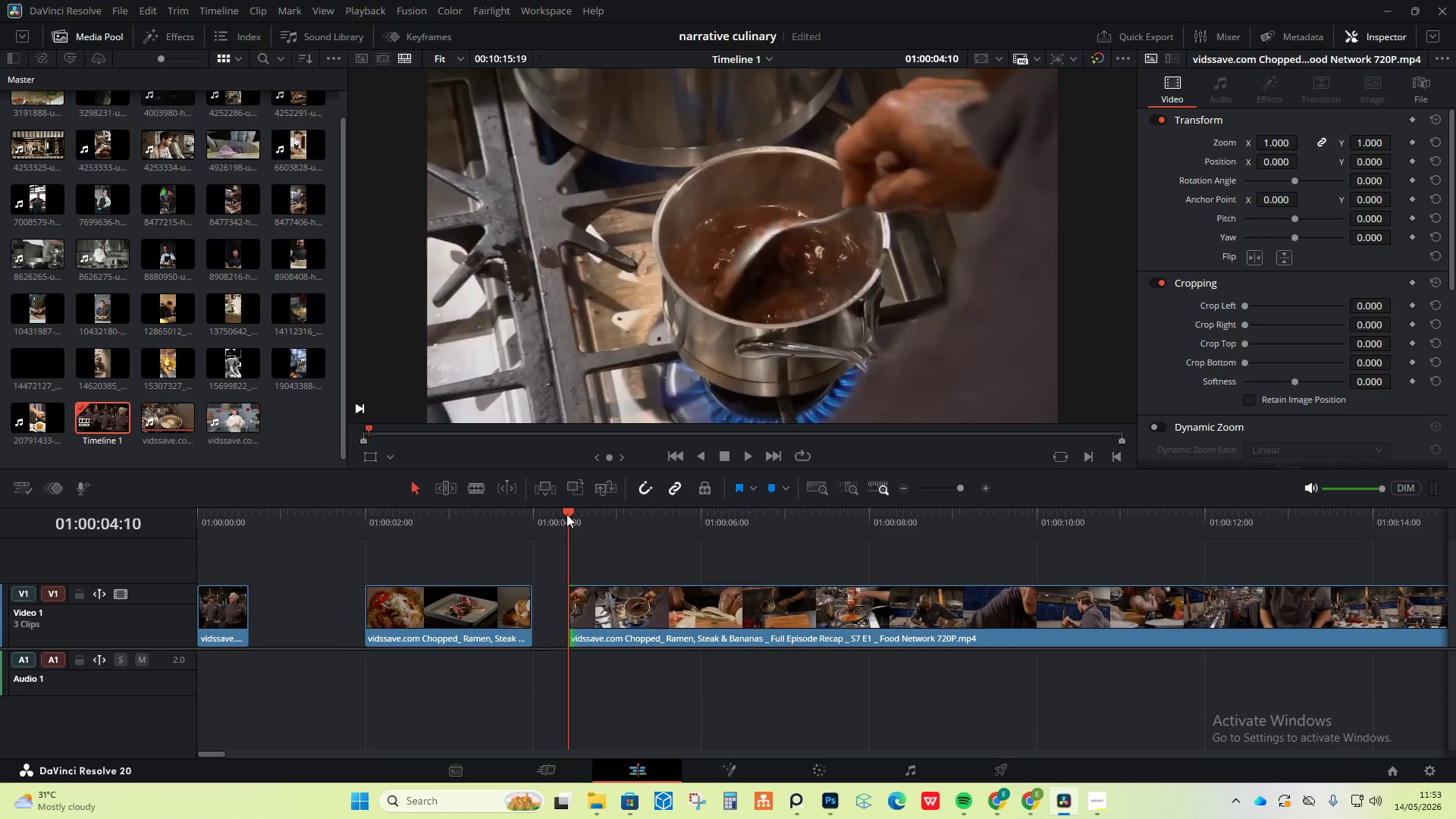 
key(Space)
 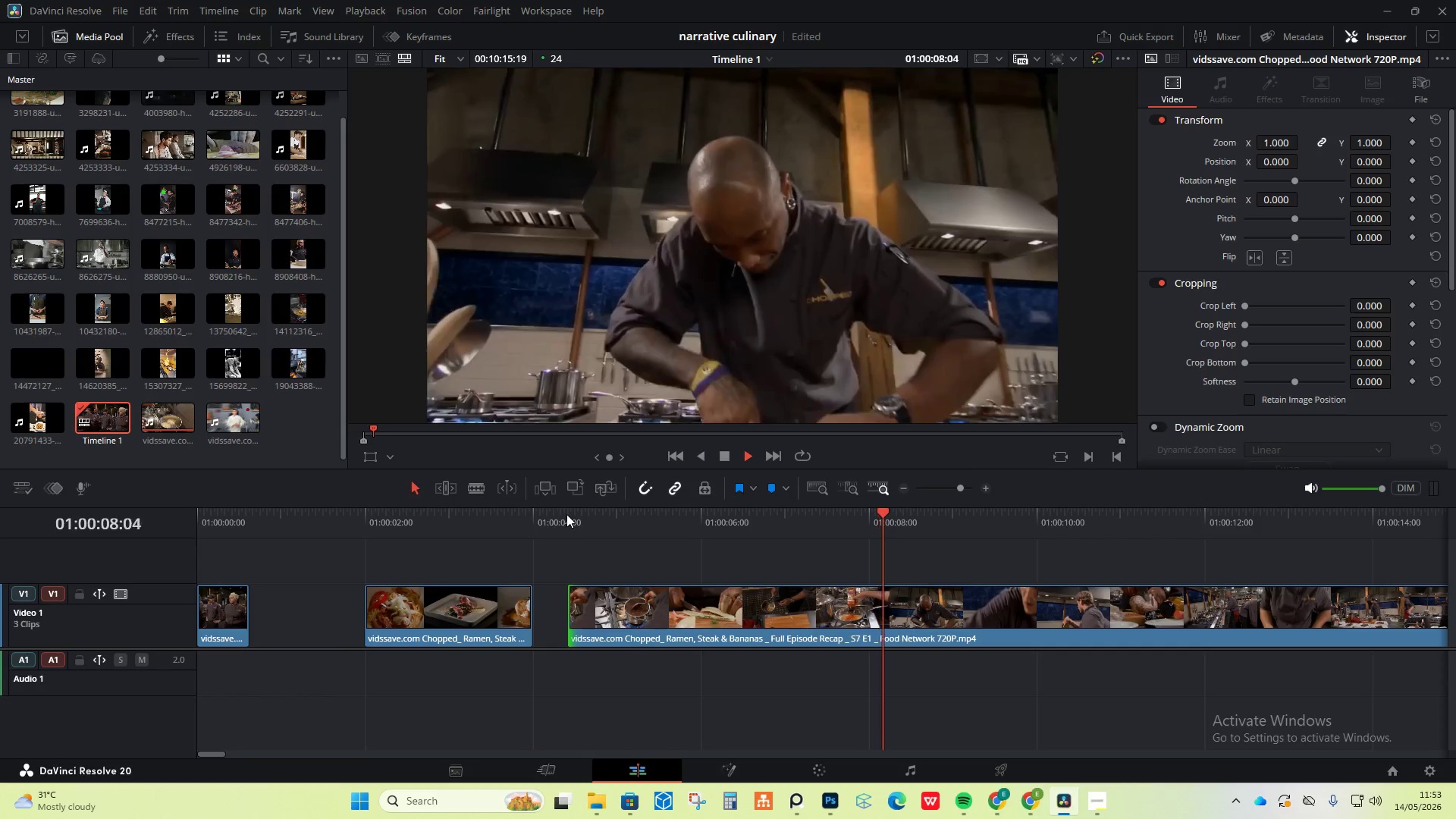 
wait(5.12)
 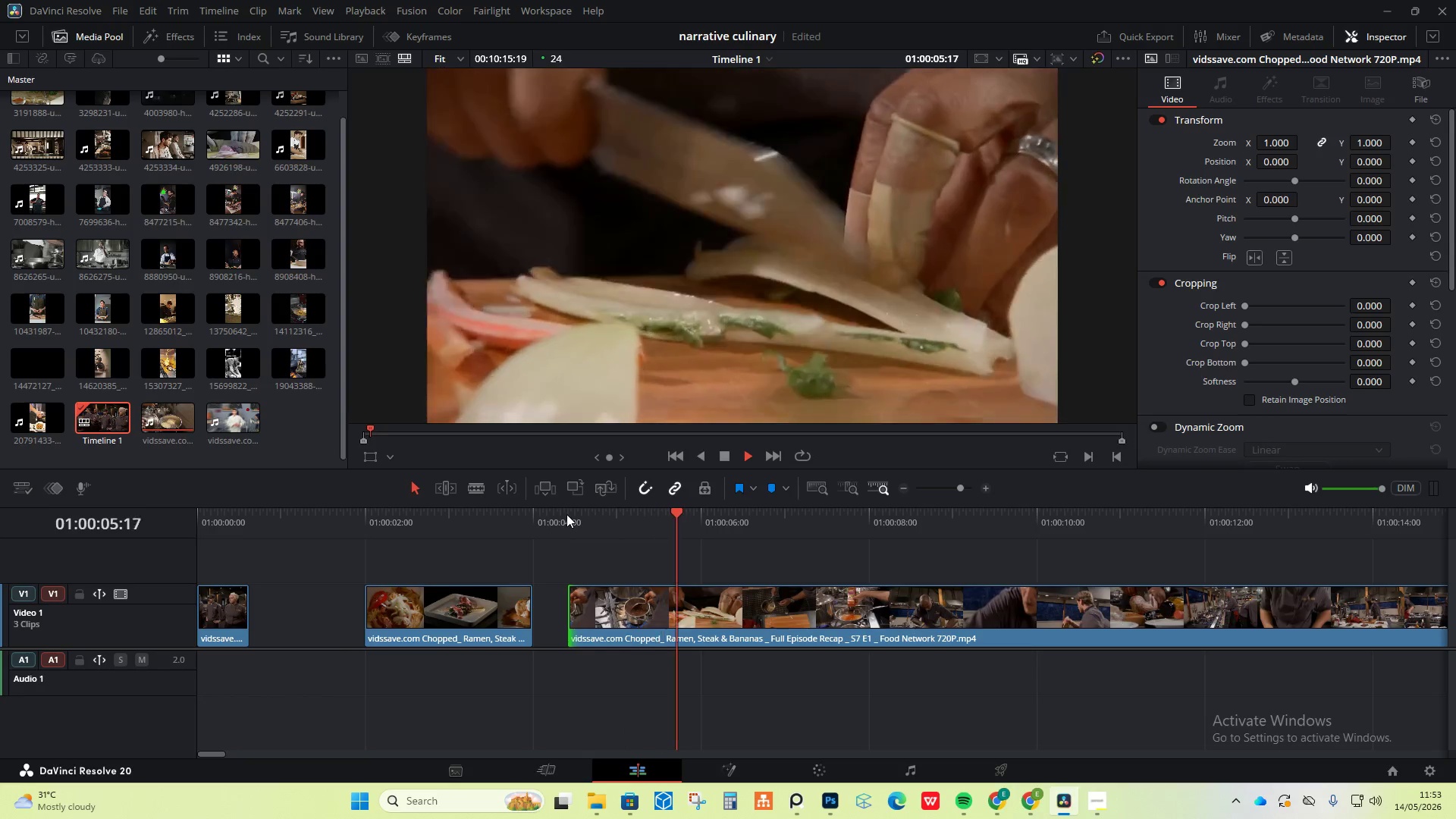 
key(Space)
 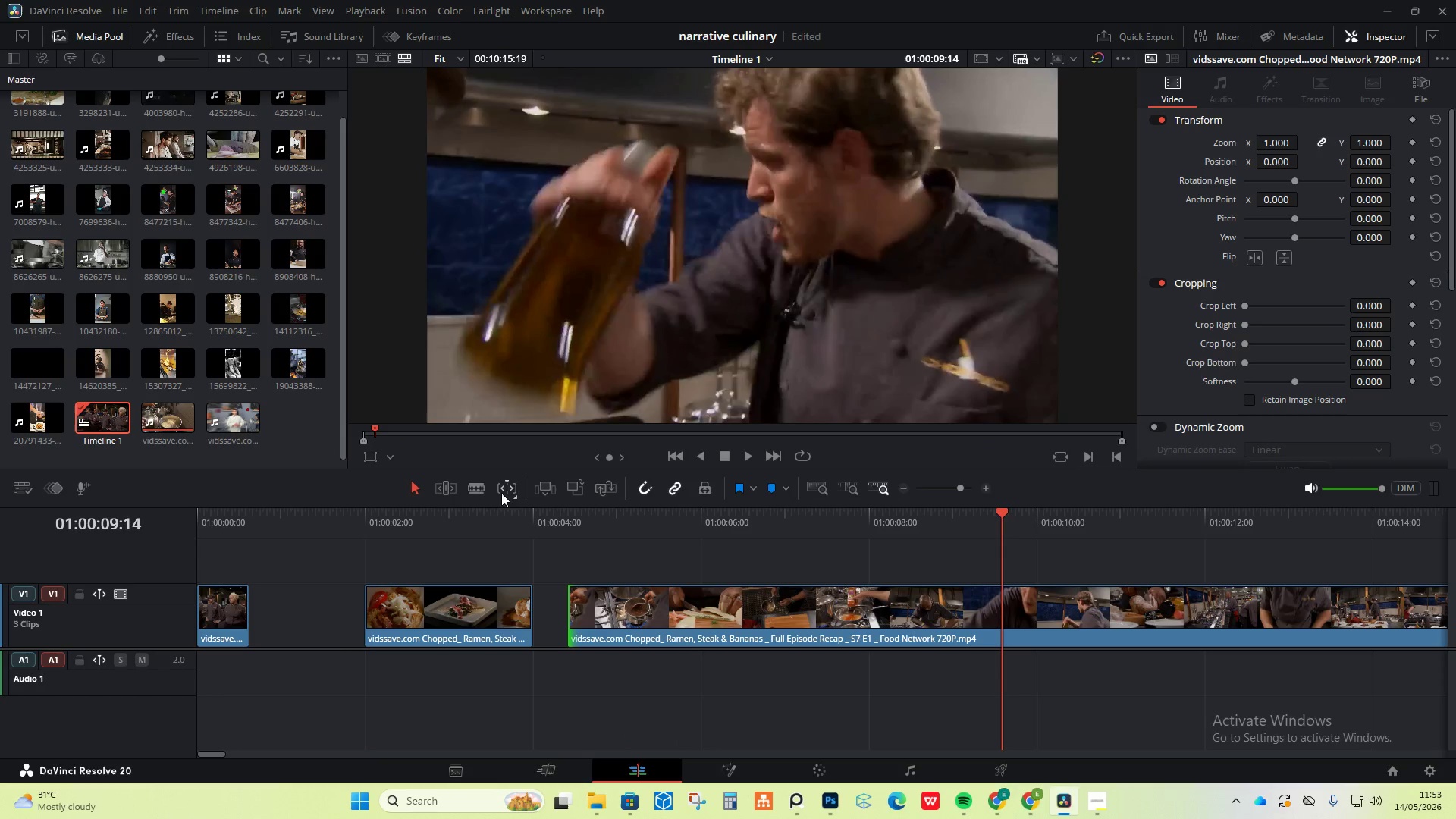 
left_click([480, 492])
 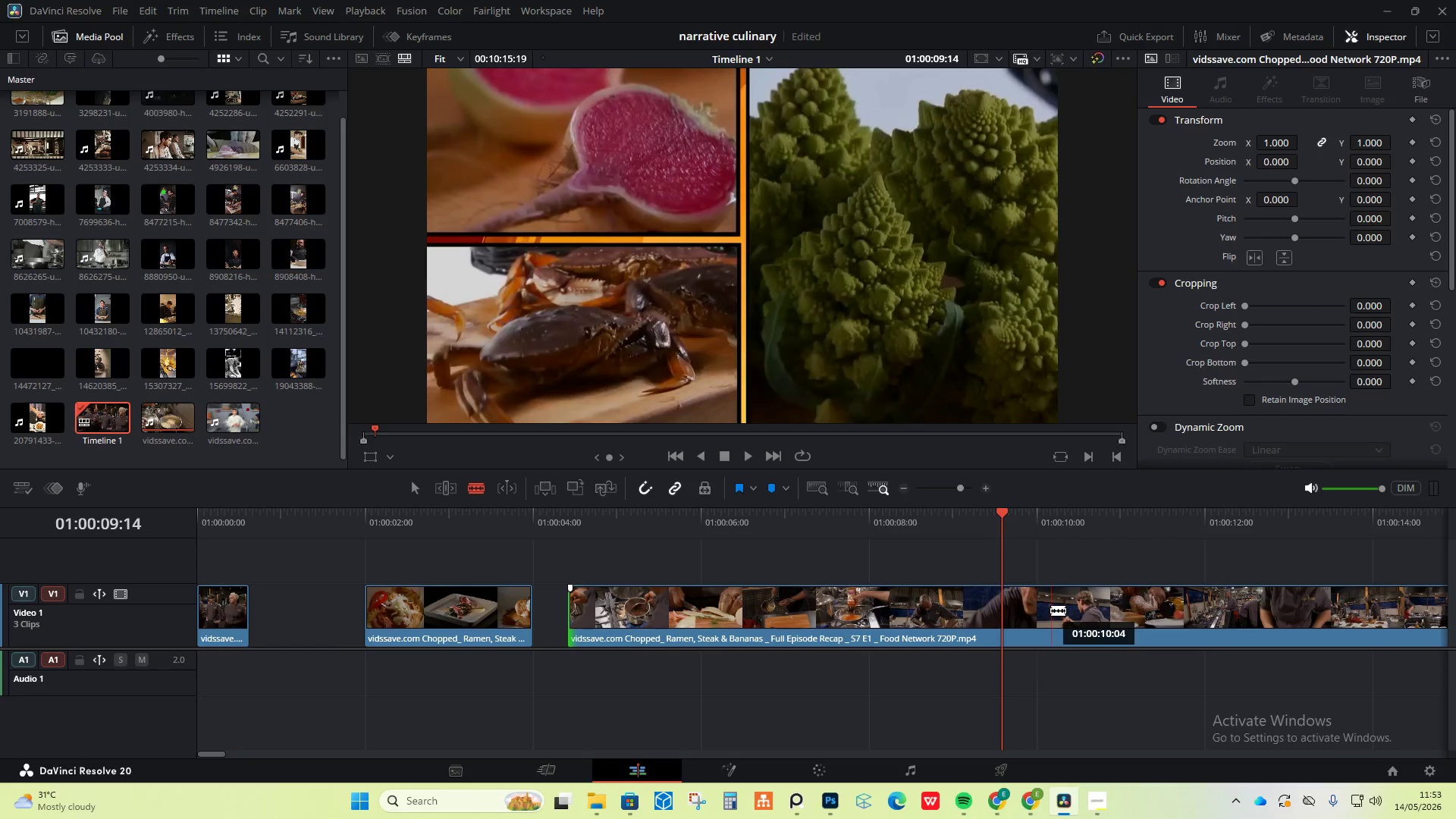 
left_click([1044, 610])
 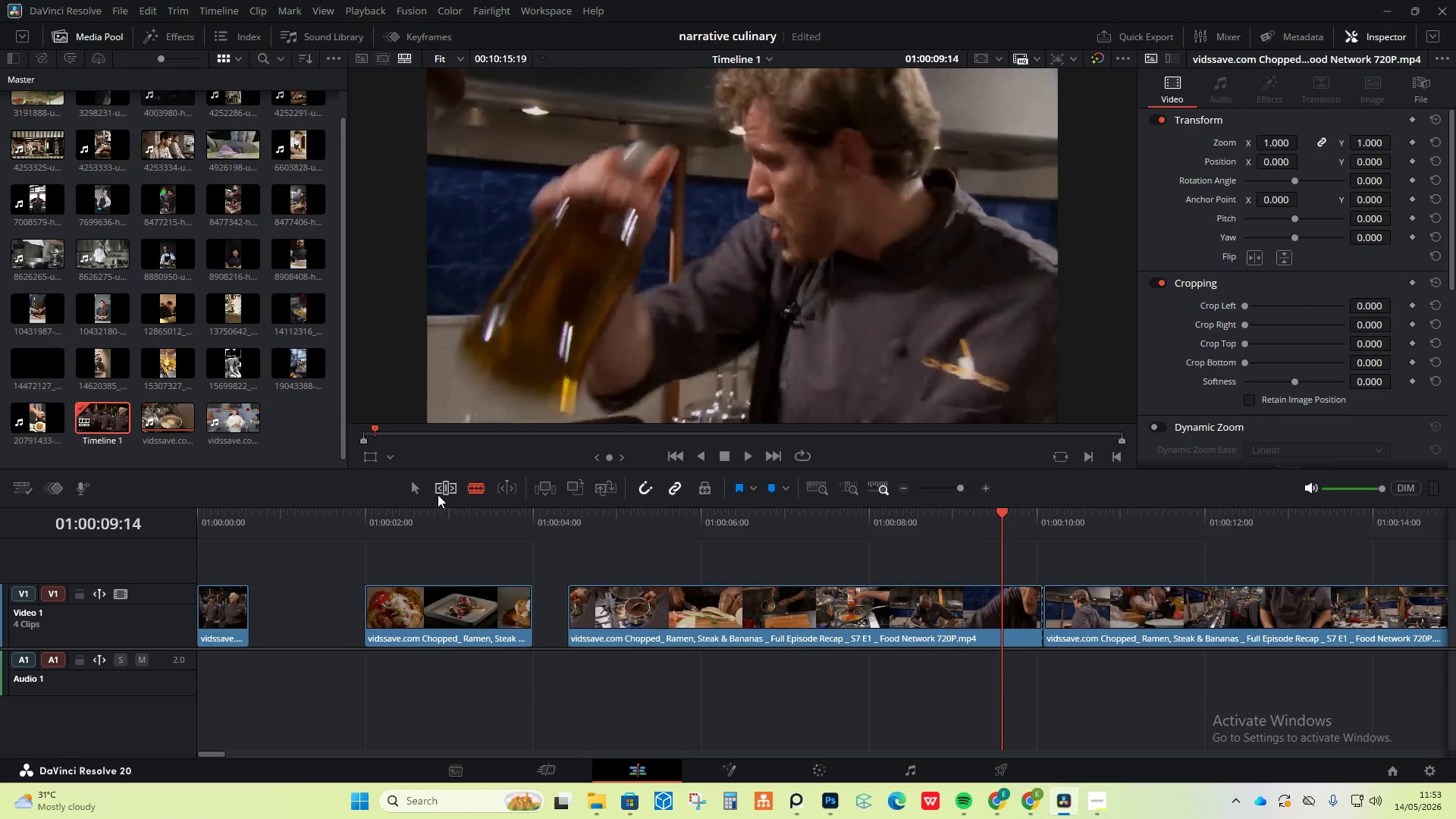 
left_click([422, 491])
 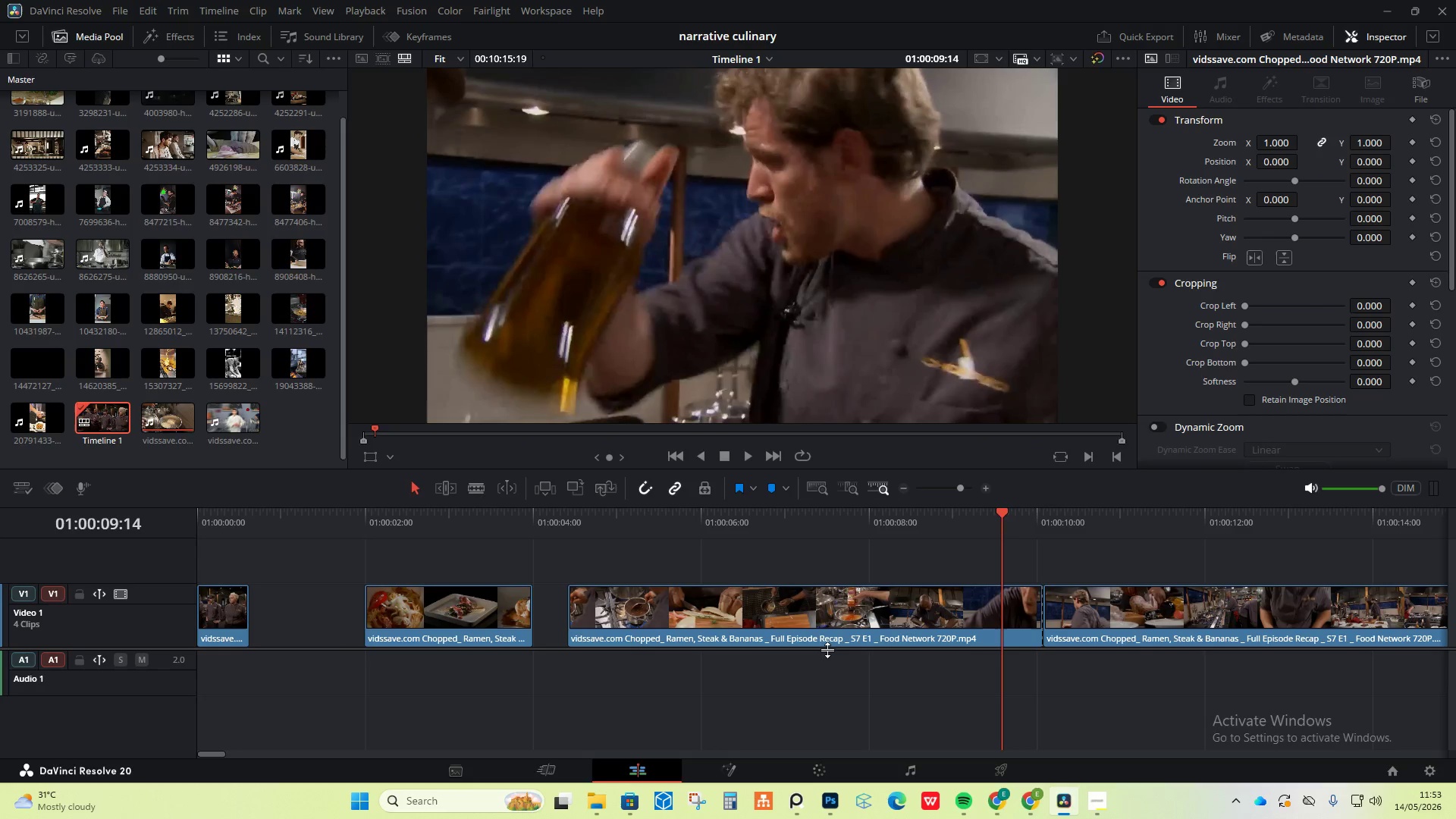 
left_click_drag(start_coordinate=[827, 645], to_coordinate=[827, 689])
 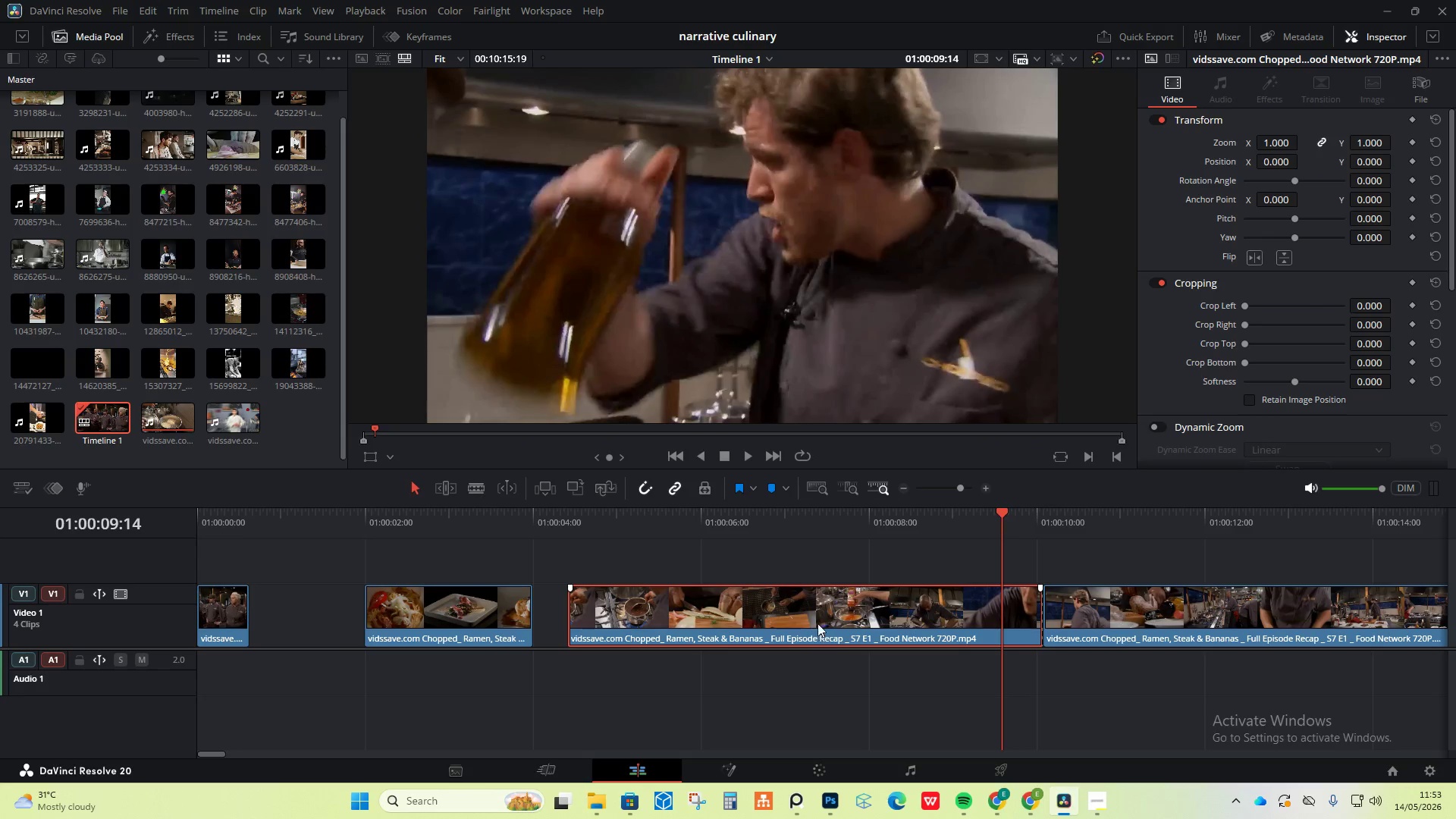 
left_click_drag(start_coordinate=[817, 623], to_coordinate=[814, 689])
 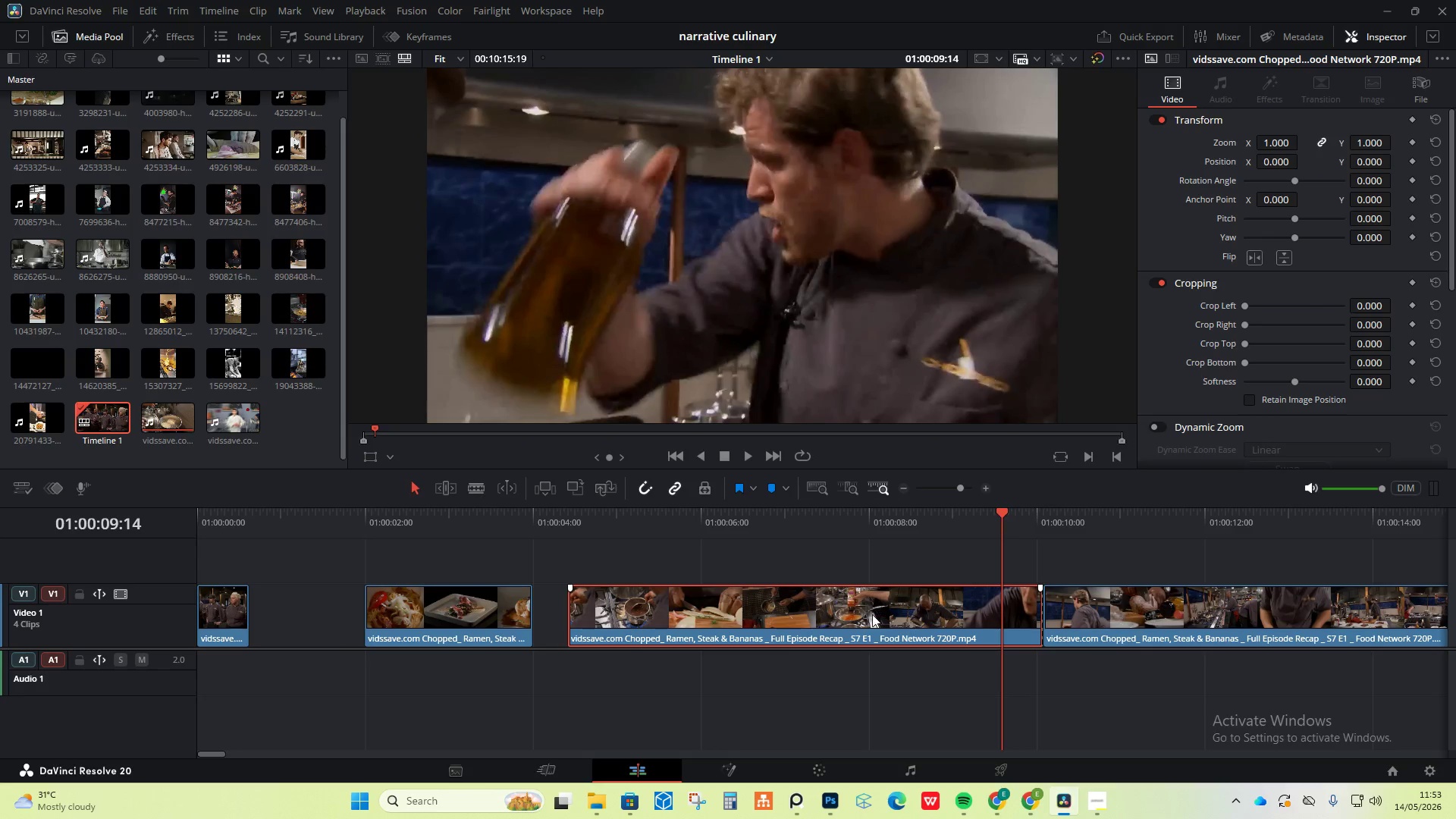 
left_click_drag(start_coordinate=[872, 614], to_coordinate=[860, 630])
 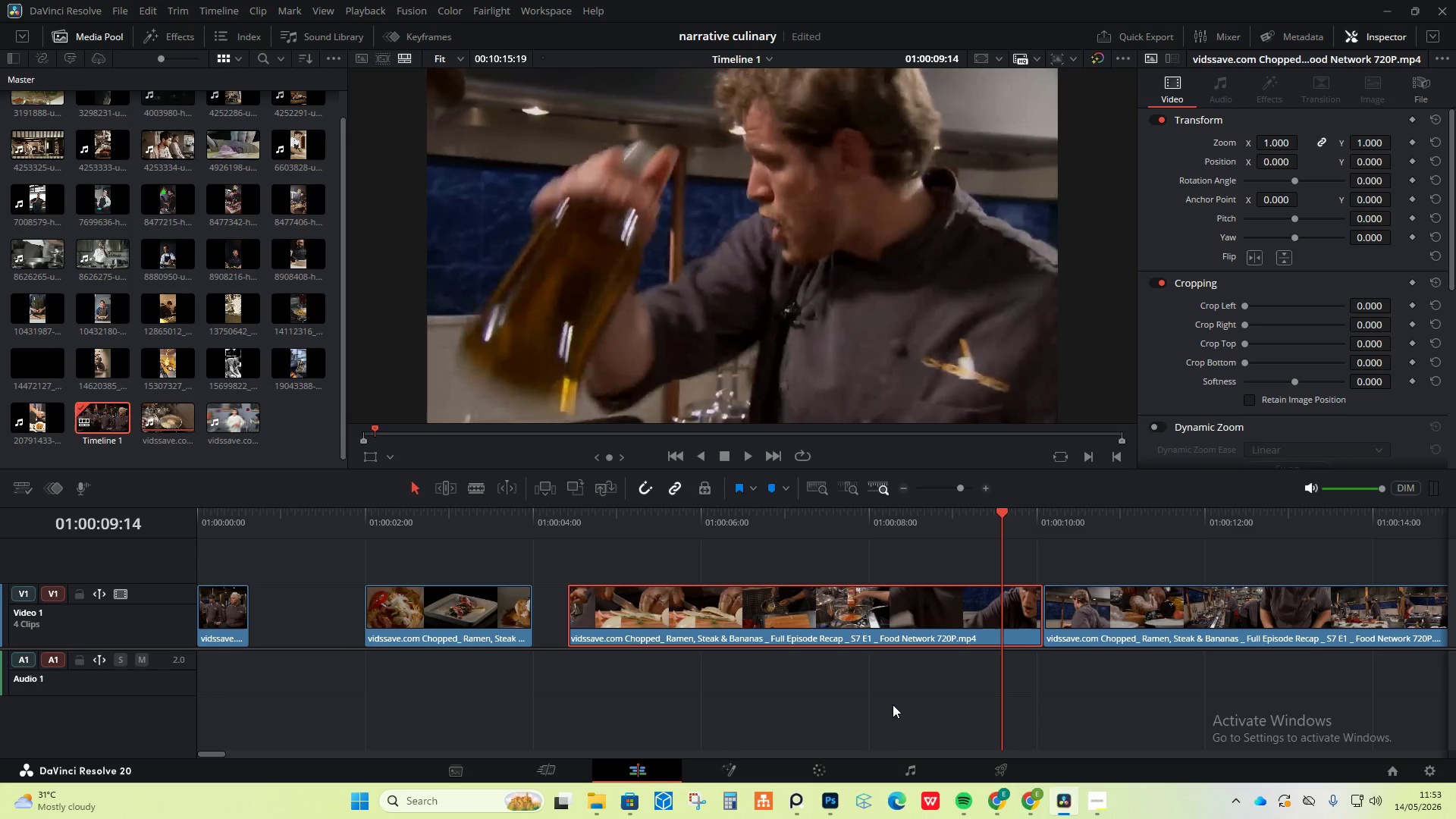 
left_click([899, 726])
 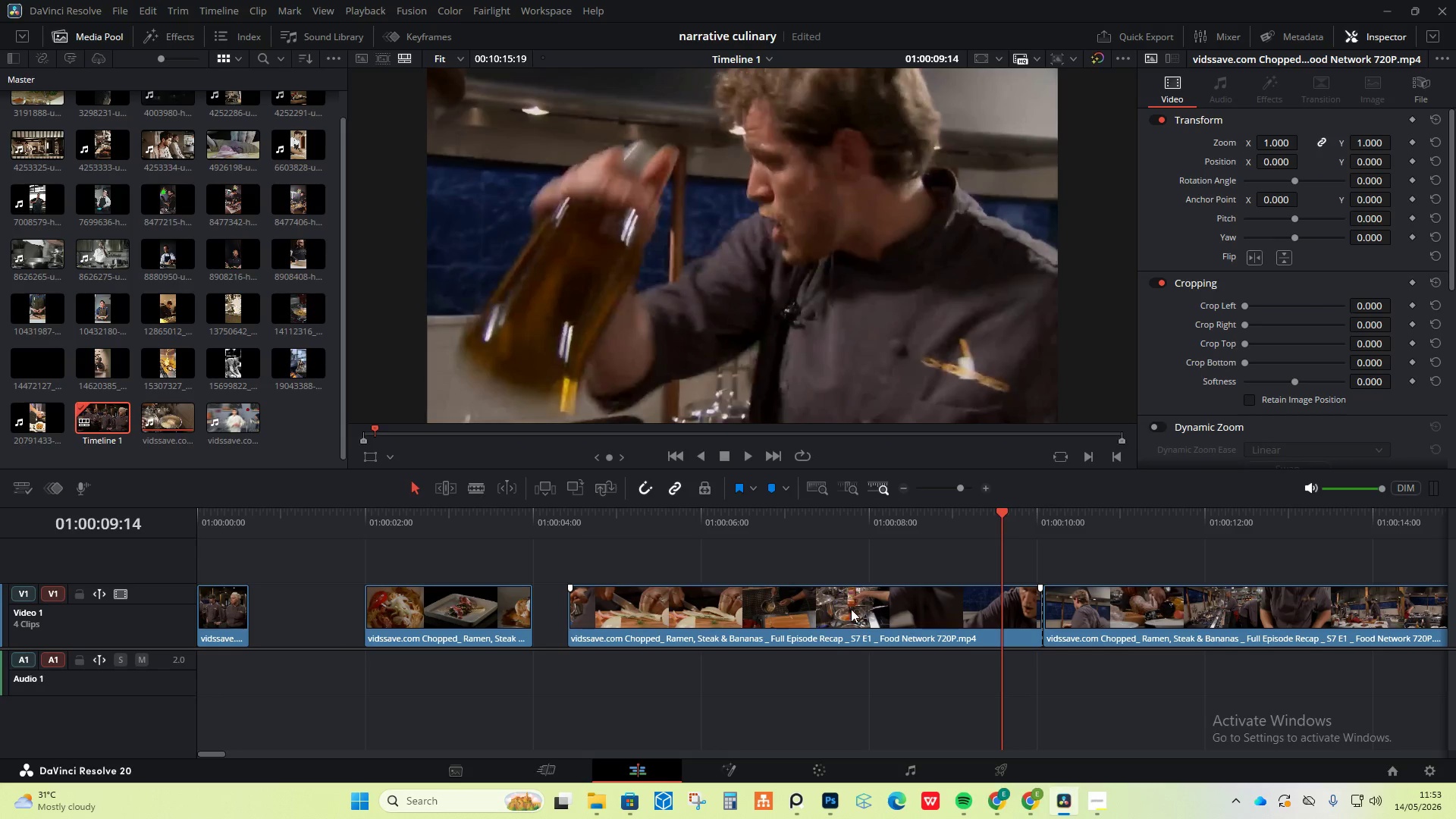 
left_click_drag(start_coordinate=[851, 609], to_coordinate=[849, 552])
 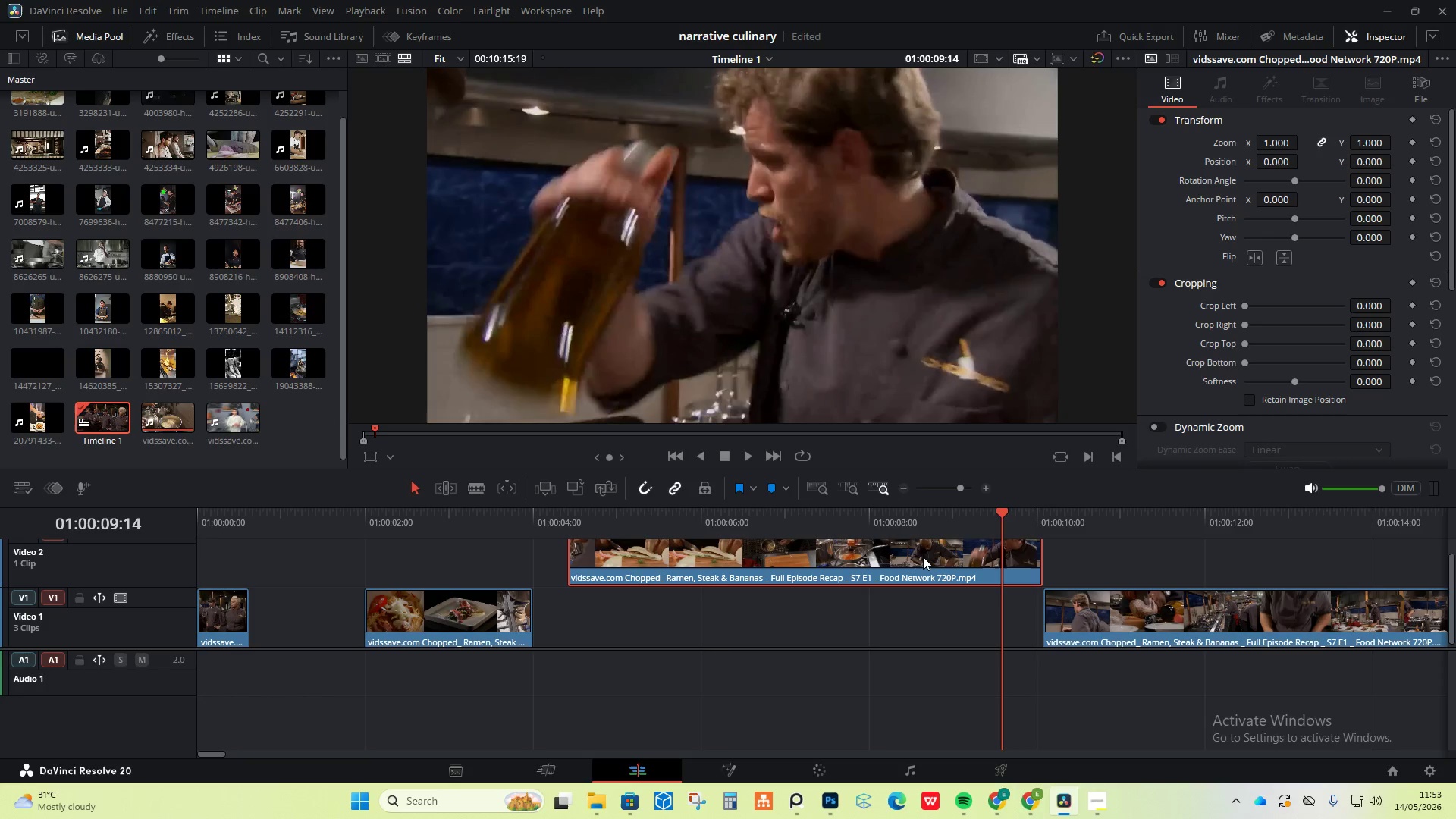 
scroll: coordinate [930, 602], scroll_direction: up, amount: 3.0
 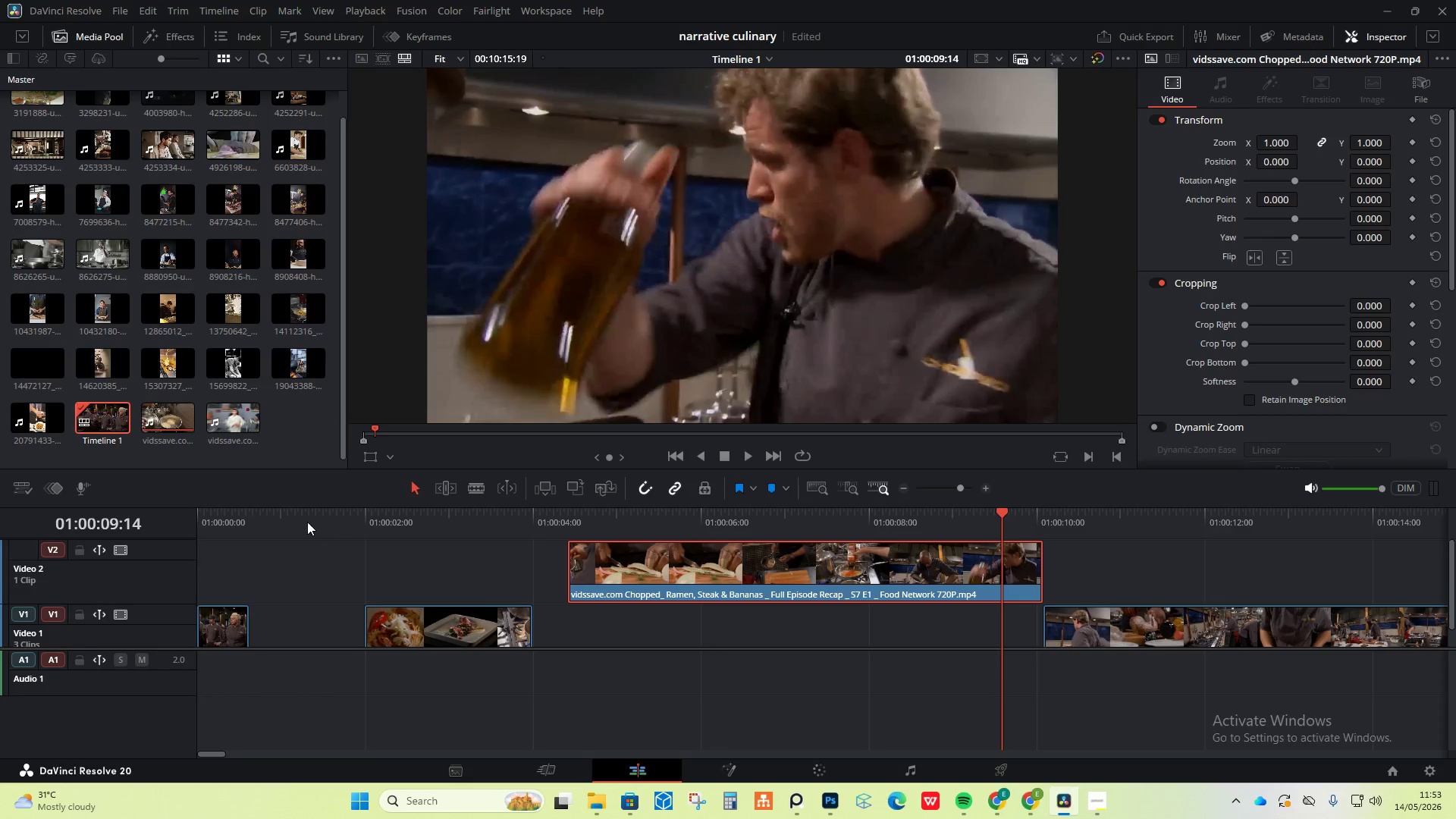 
left_click([303, 520])
 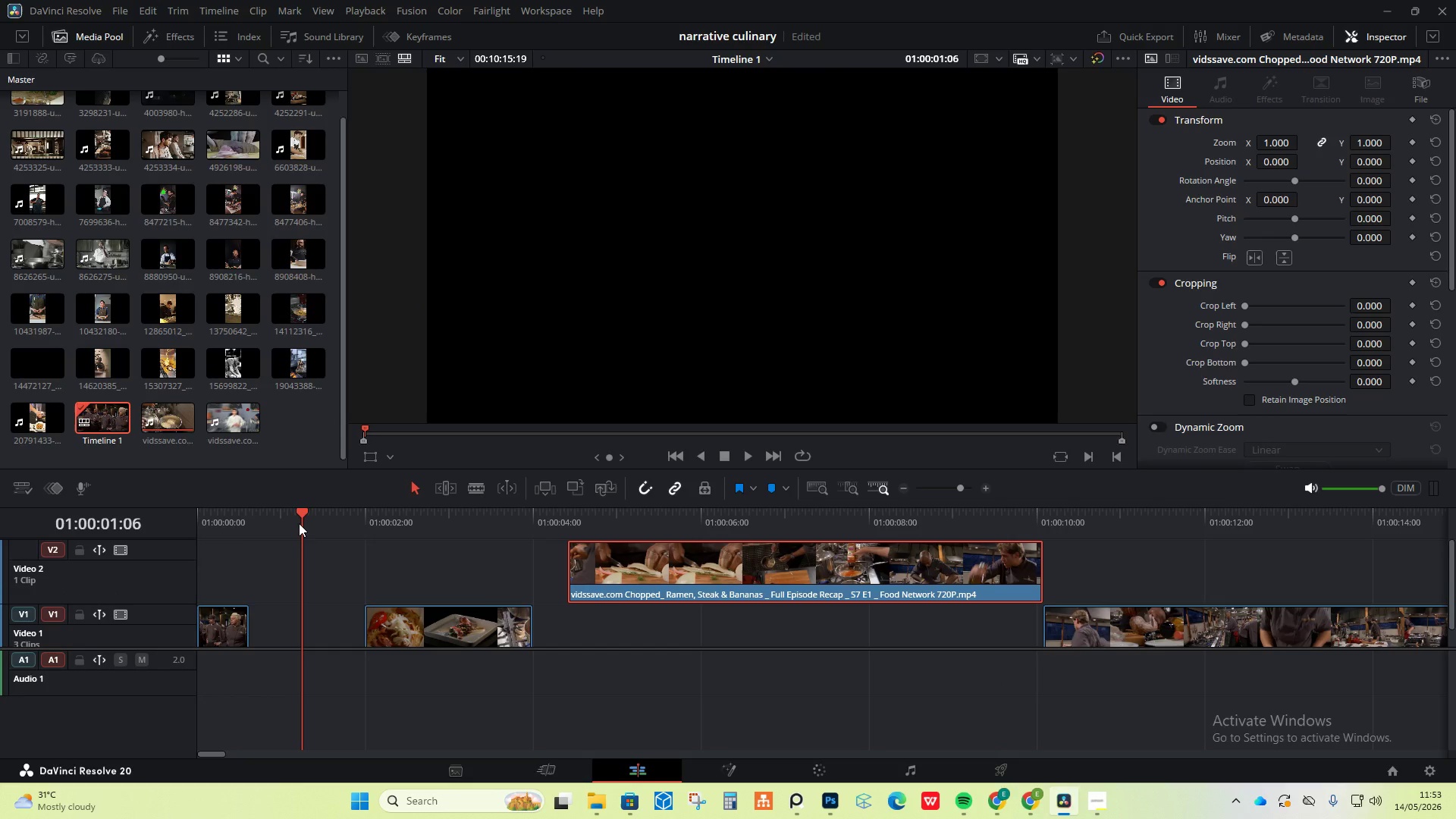 
wait(17.89)
 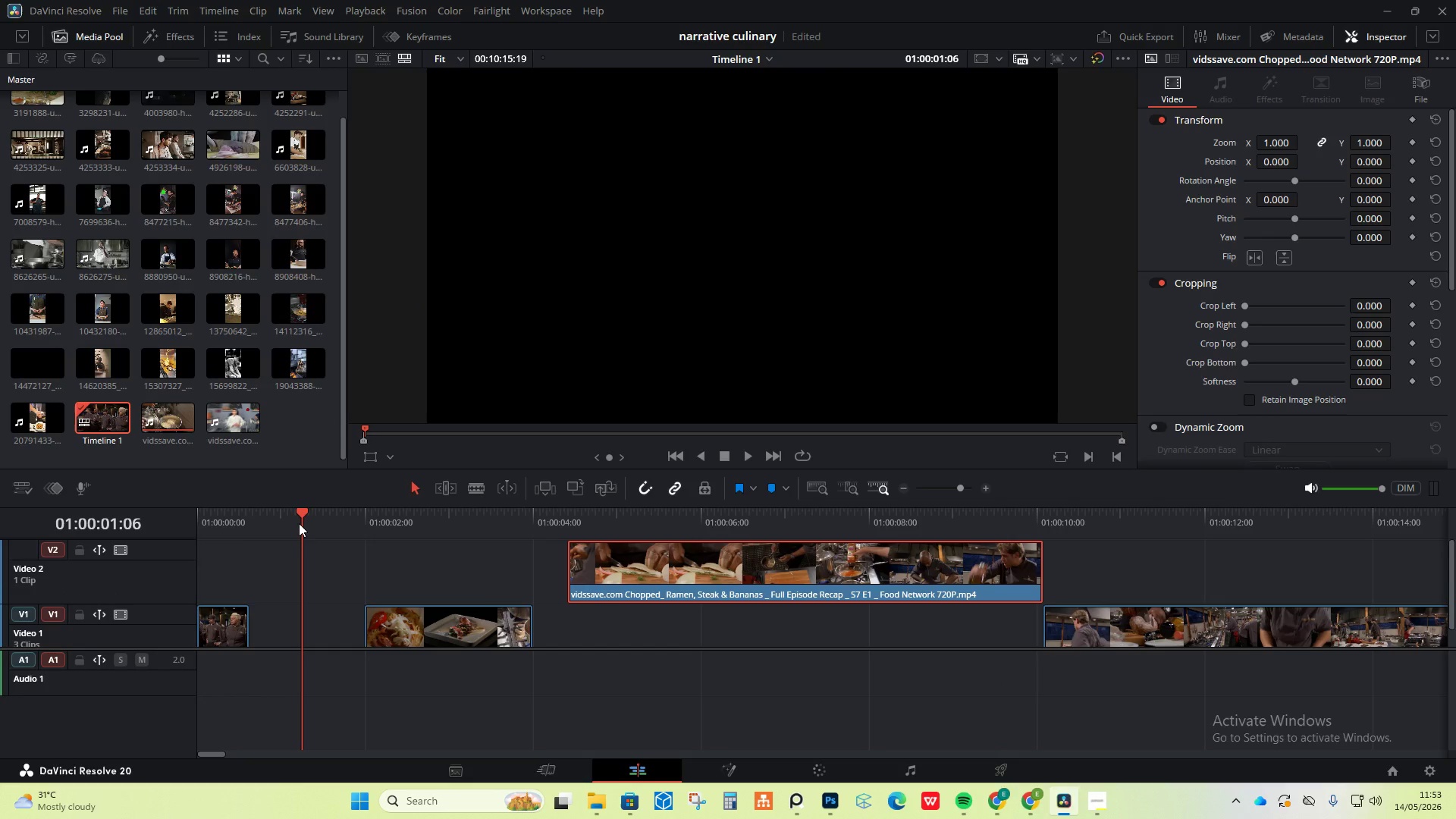 
scroll: coordinate [452, 619], scroll_direction: up, amount: 1.0
 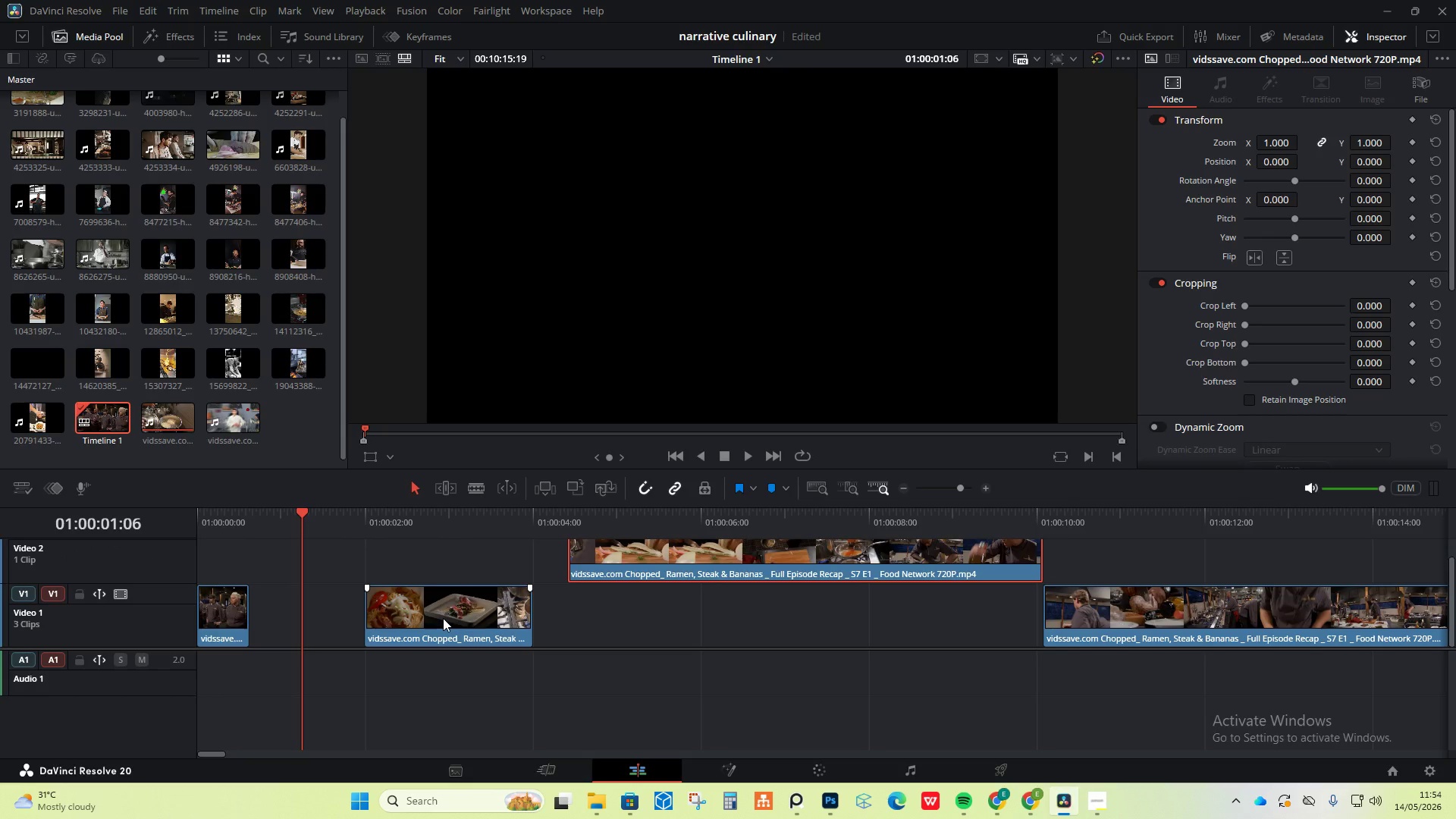 
wait(19.46)
 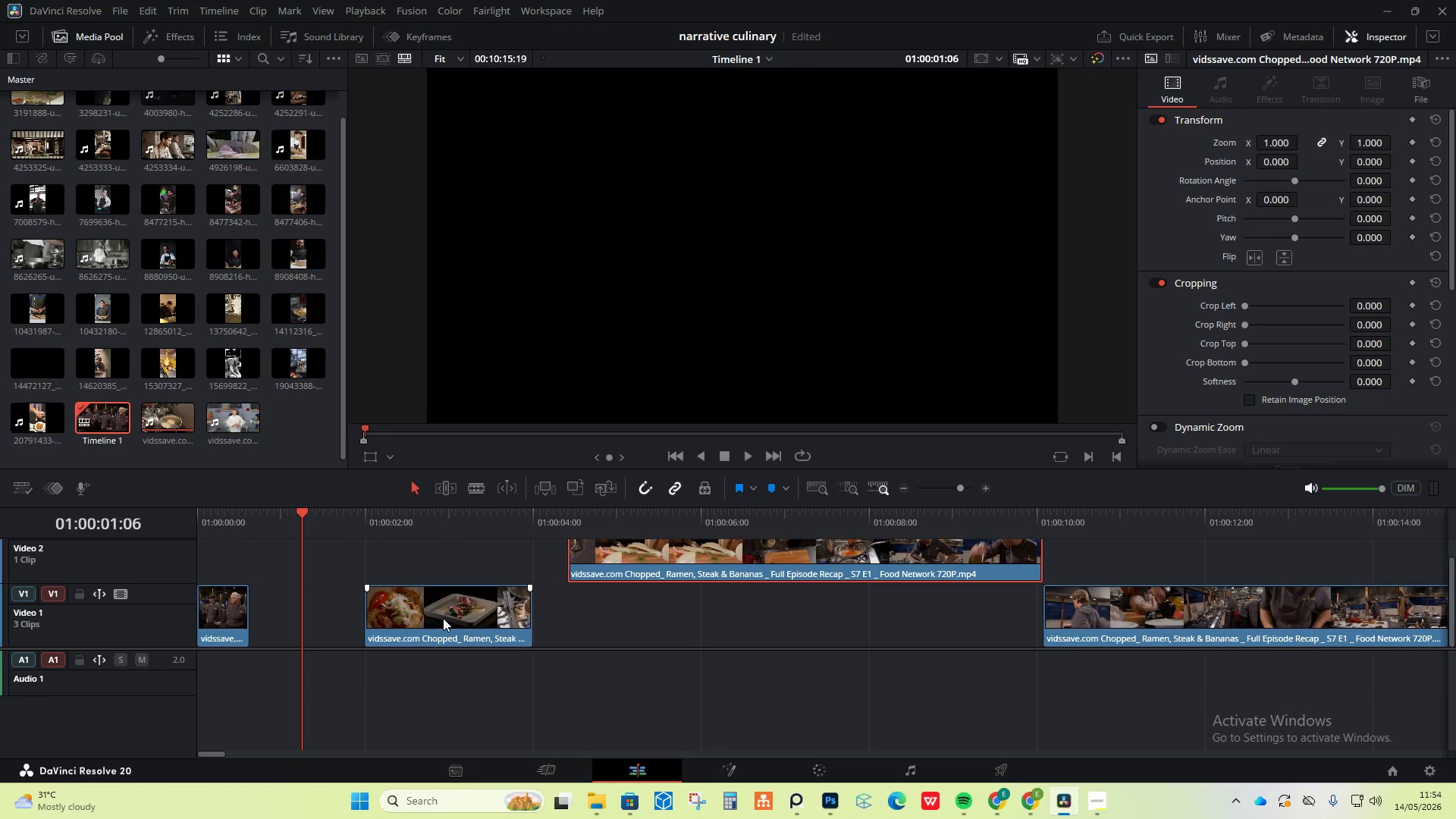 
scroll: coordinate [443, 618], scroll_direction: down, amount: 1.0
 